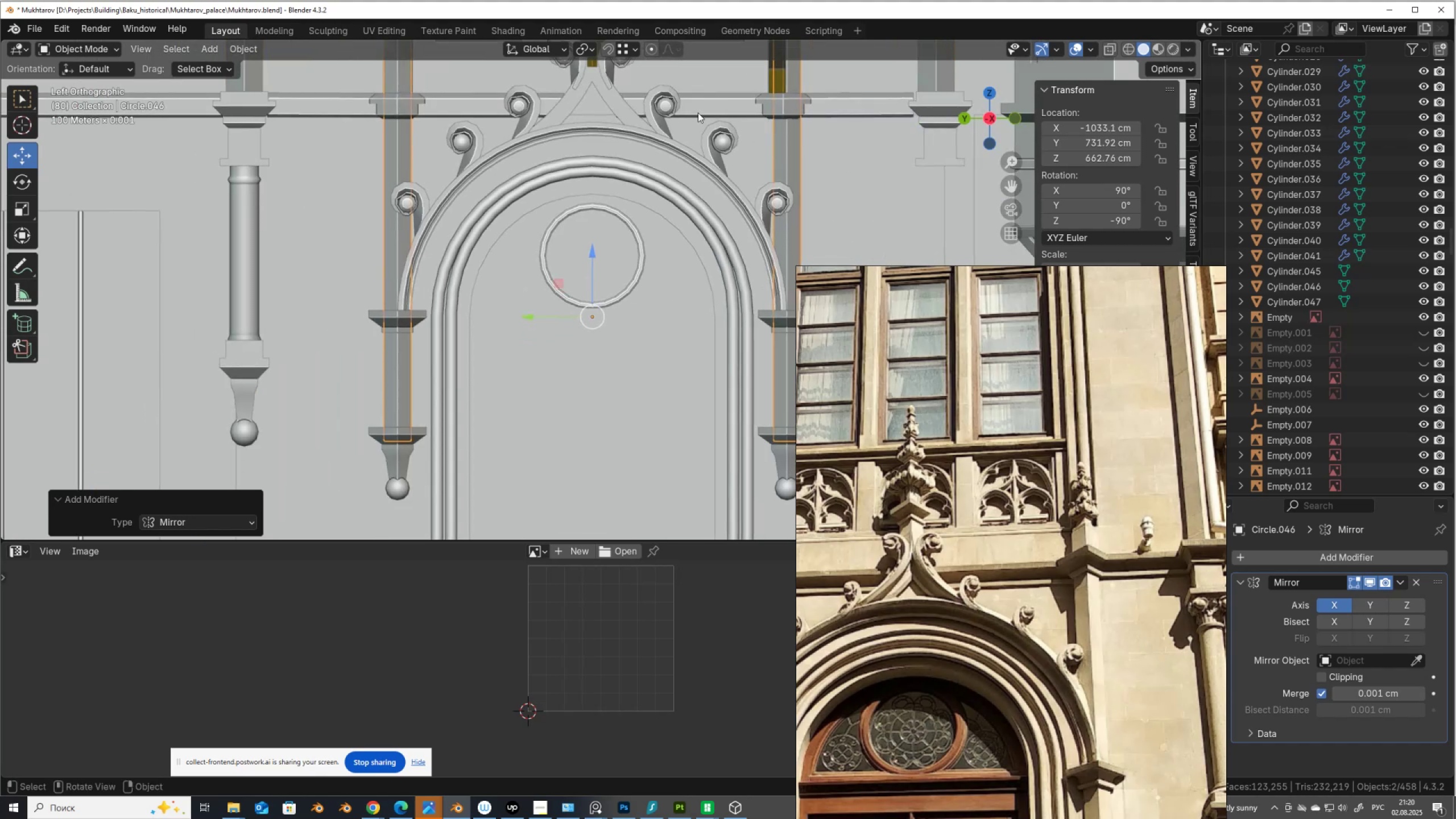 
hold_key(key=ShiftLeft, duration=0.8)
 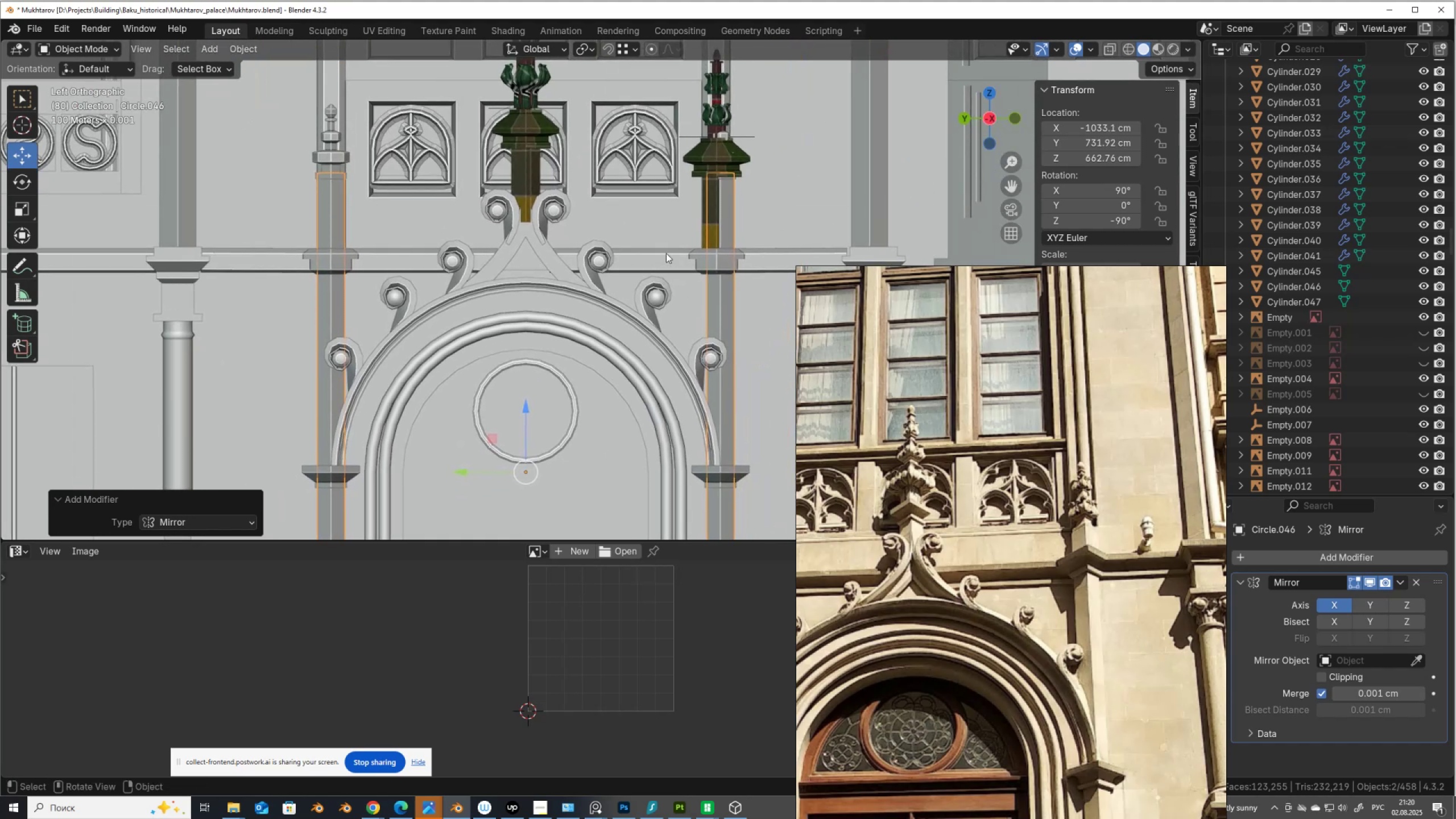 
wait(5.58)
 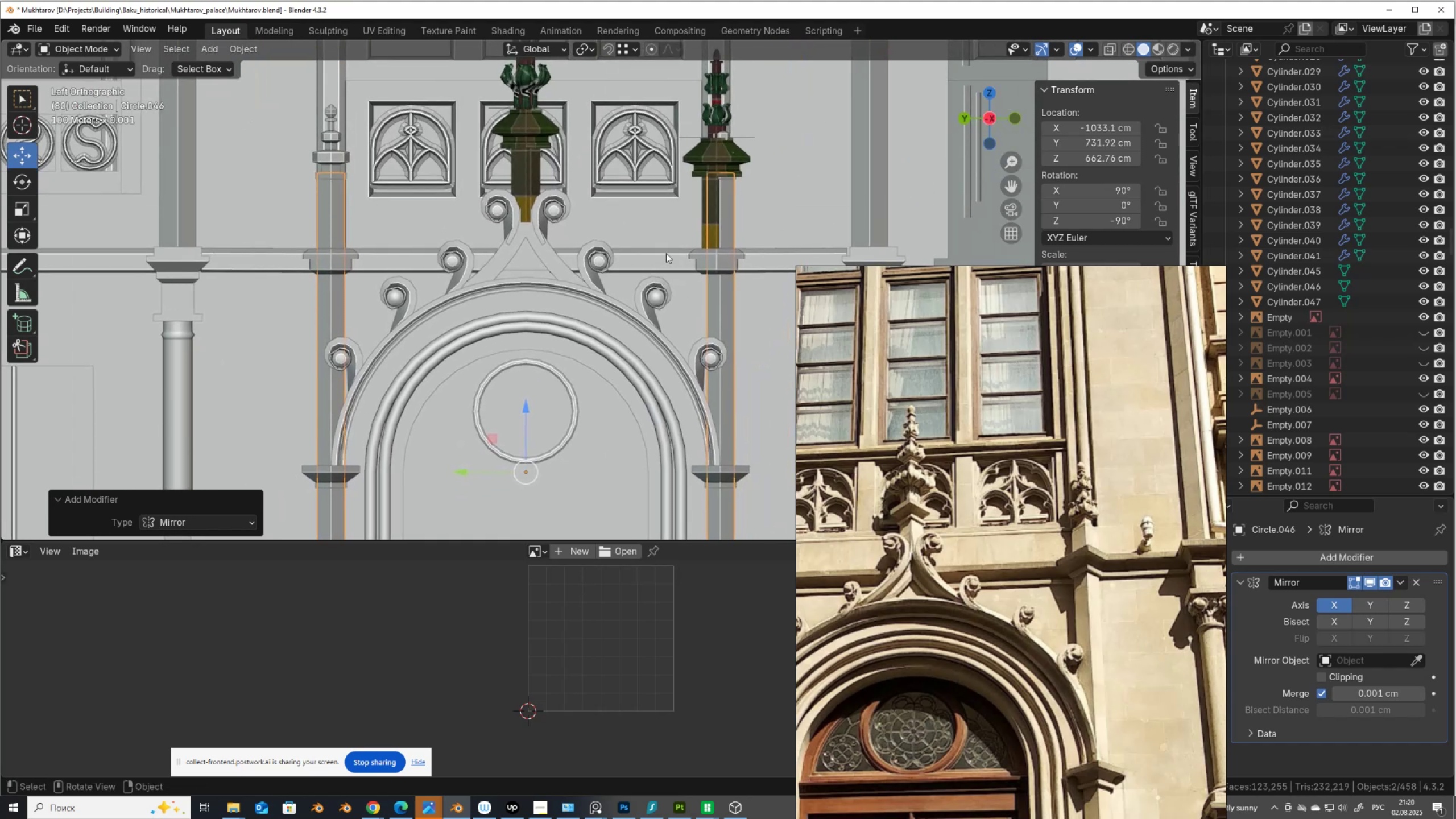 
left_click([559, 263])
 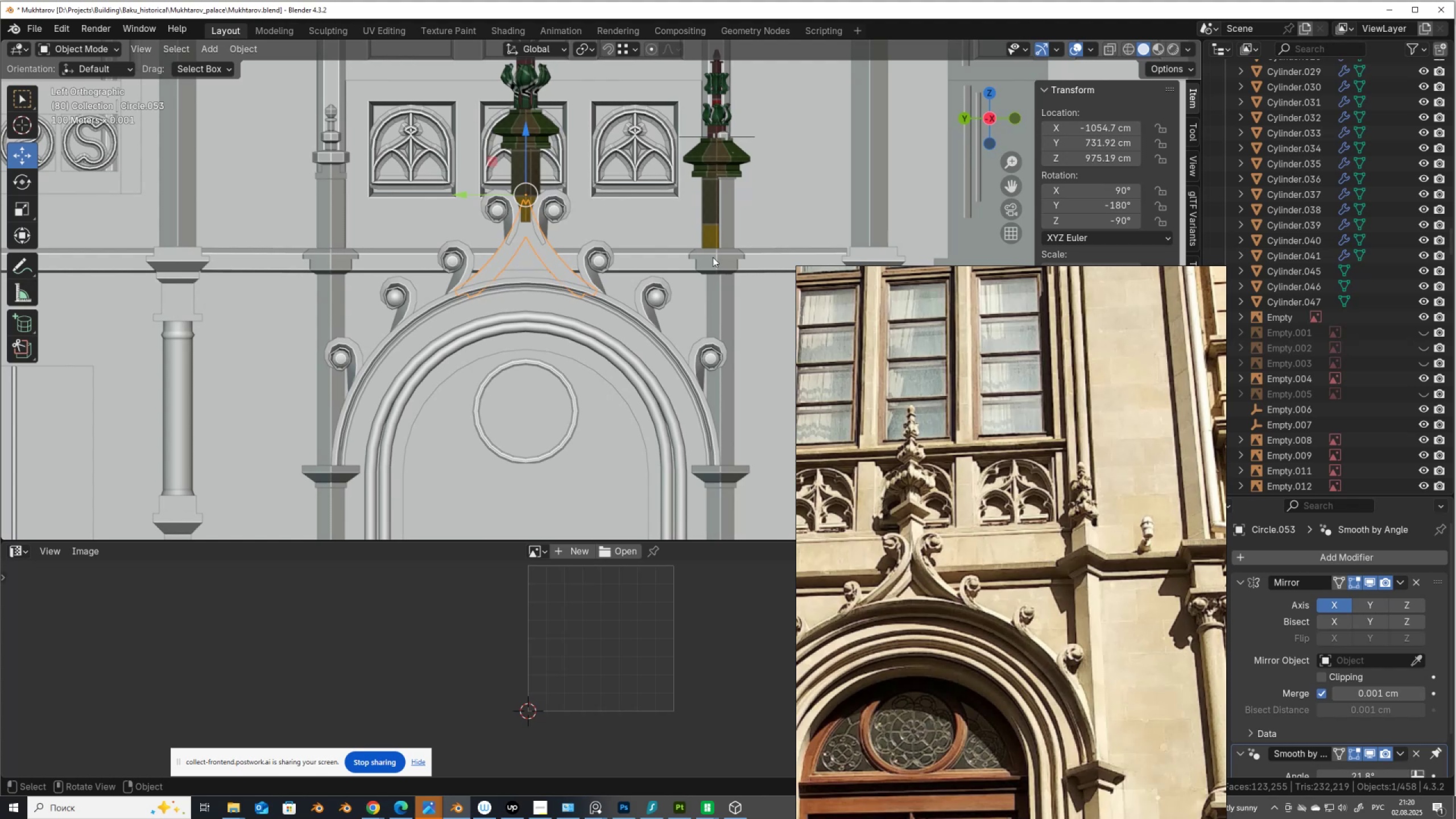 
left_click([720, 266])
 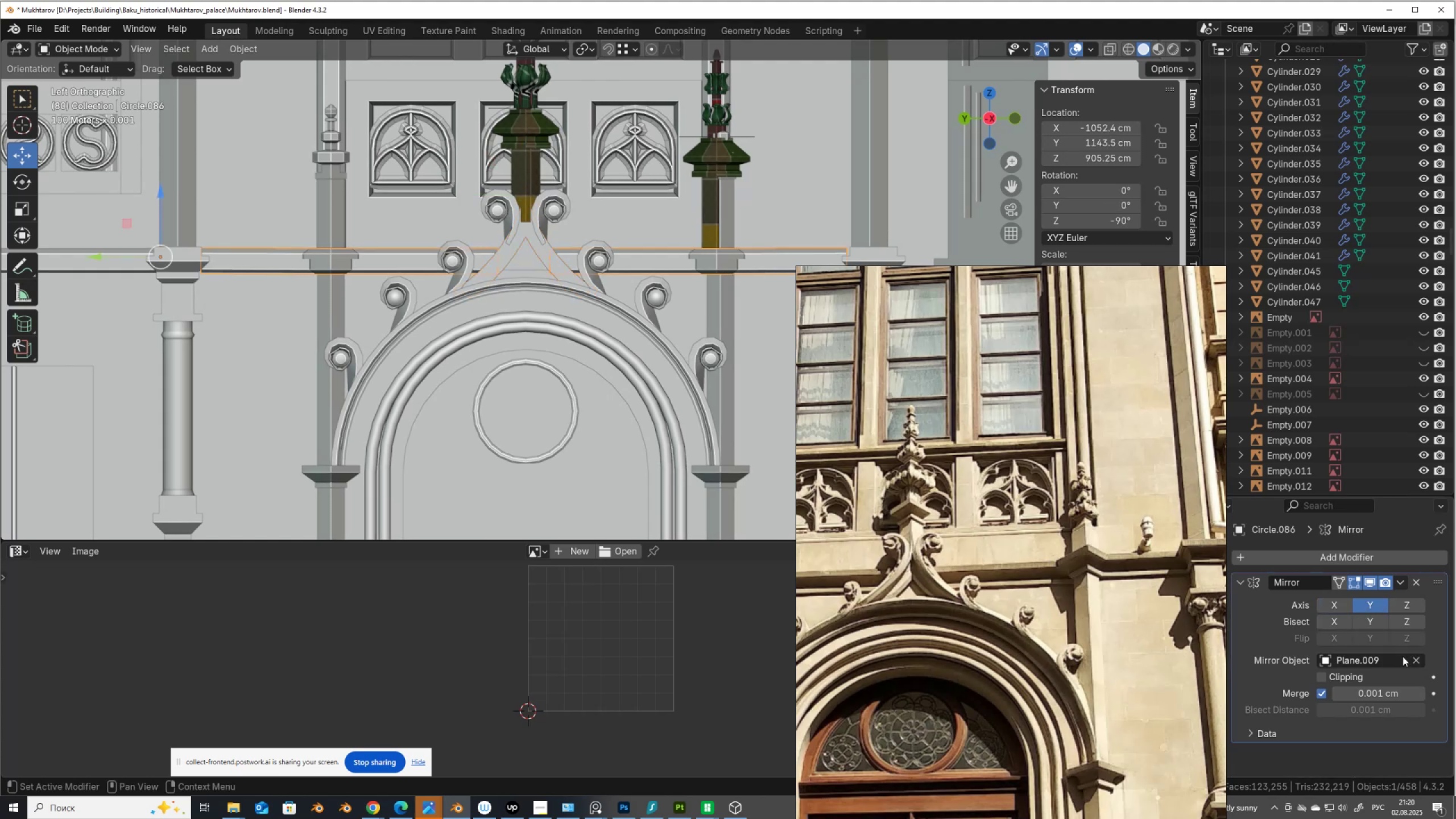 
left_click([1418, 660])
 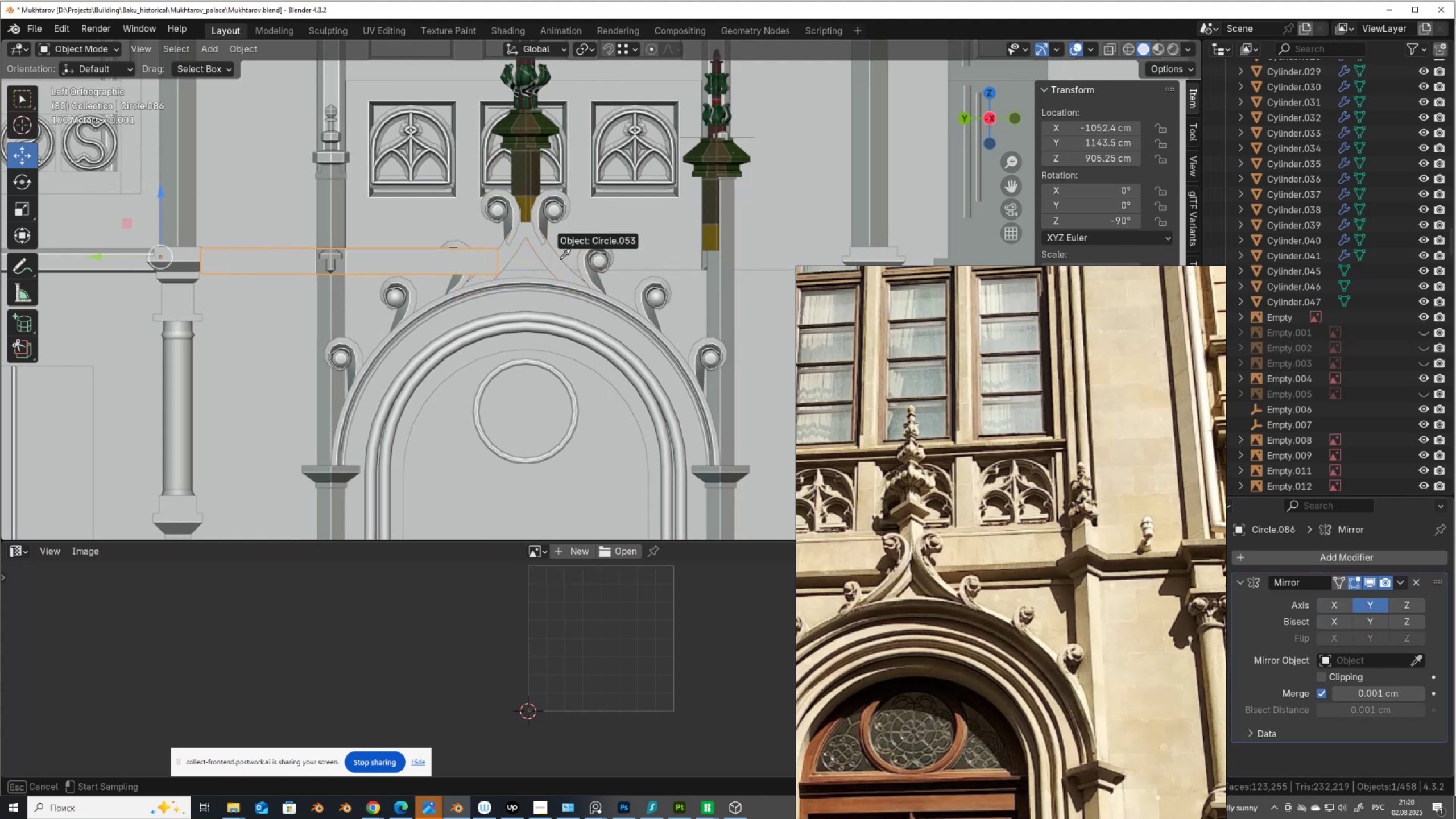 
left_click([560, 259])
 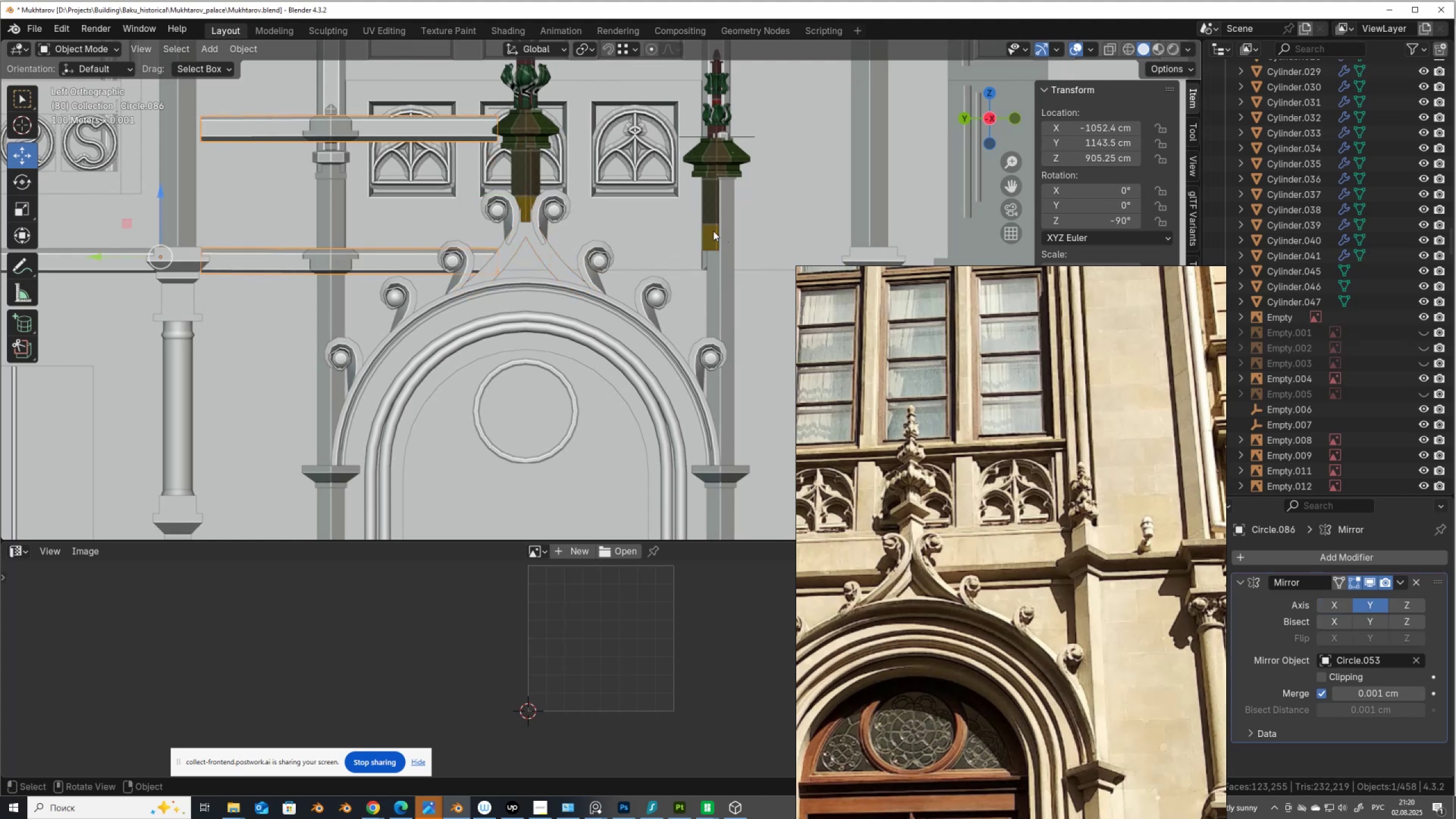 
hold_key(key=ControlLeft, duration=0.45)
 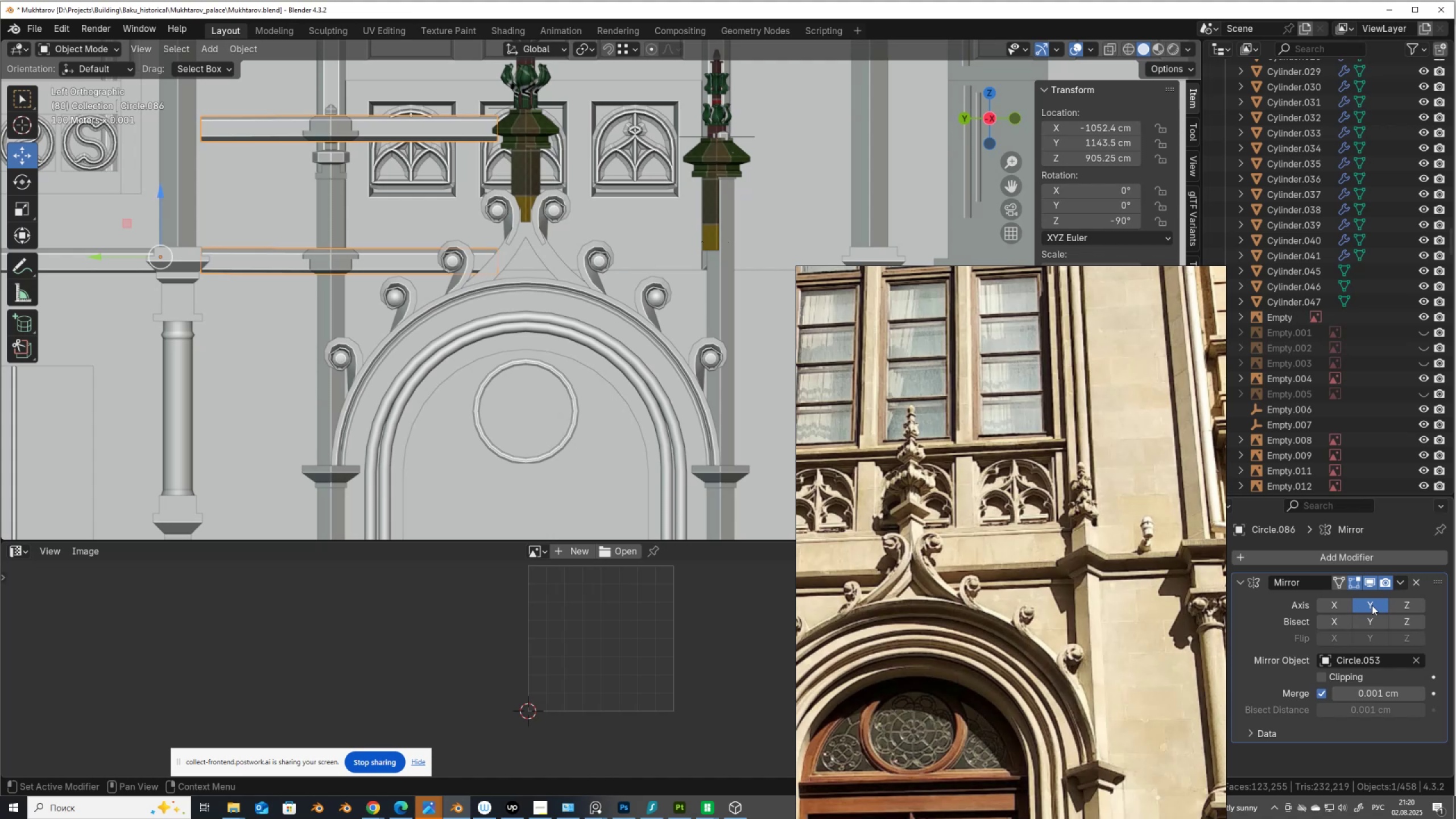 
double_click([1341, 606])
 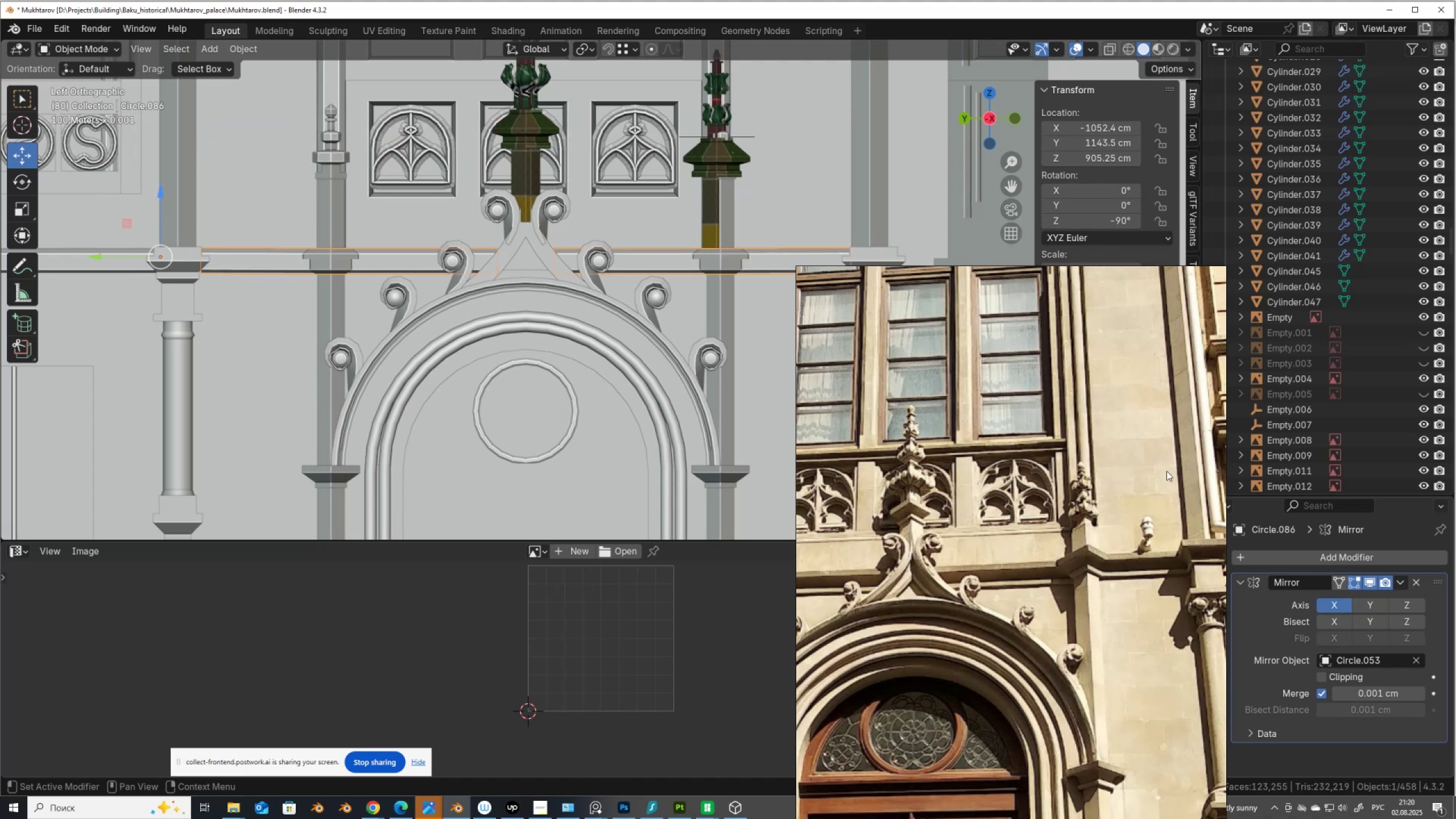 
scroll: coordinate [760, 264], scroll_direction: up, amount: 2.0
 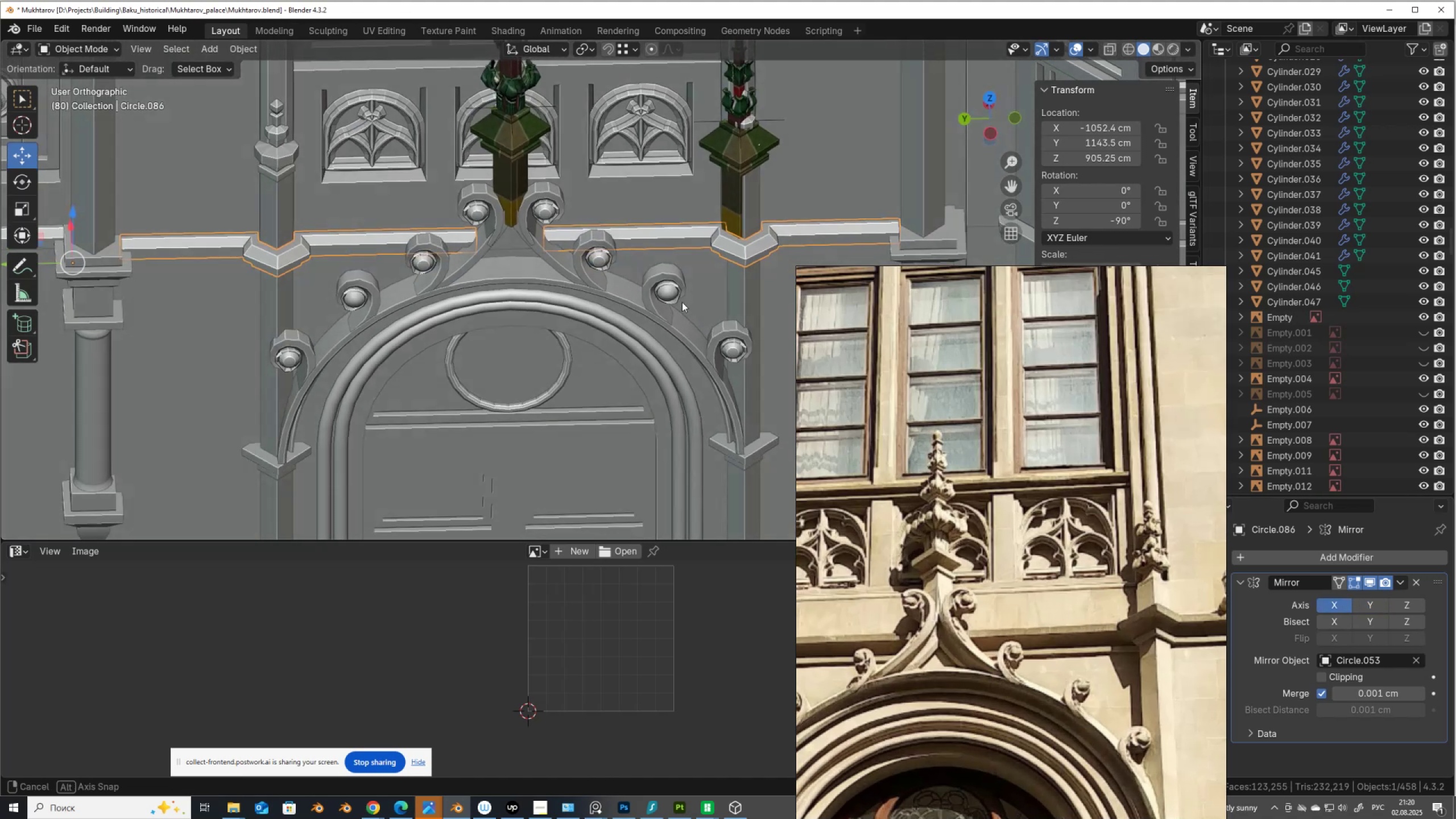 
hold_key(key=ShiftLeft, duration=0.4)
 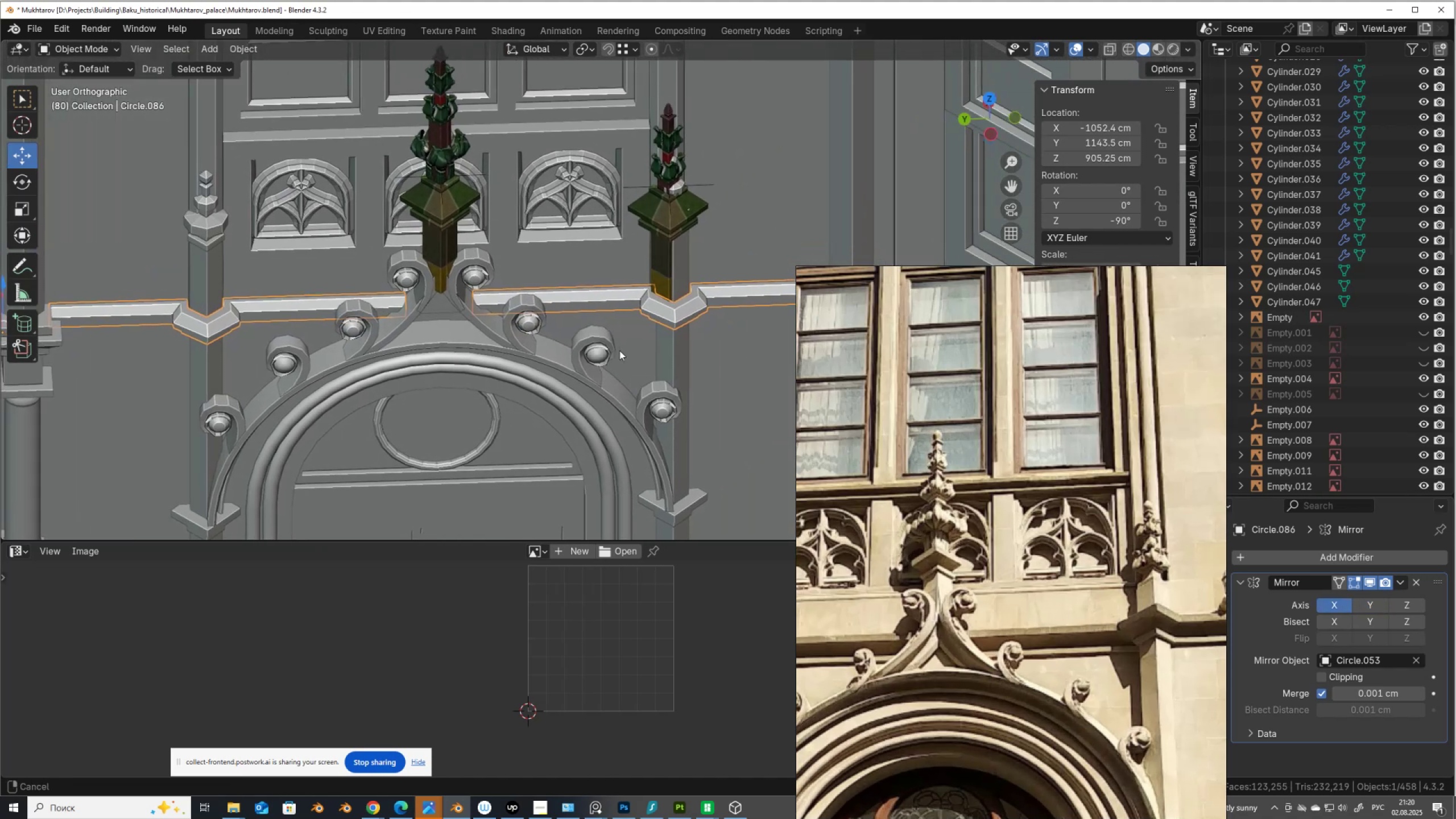 
scroll: coordinate [619, 350], scroll_direction: up, amount: 6.0
 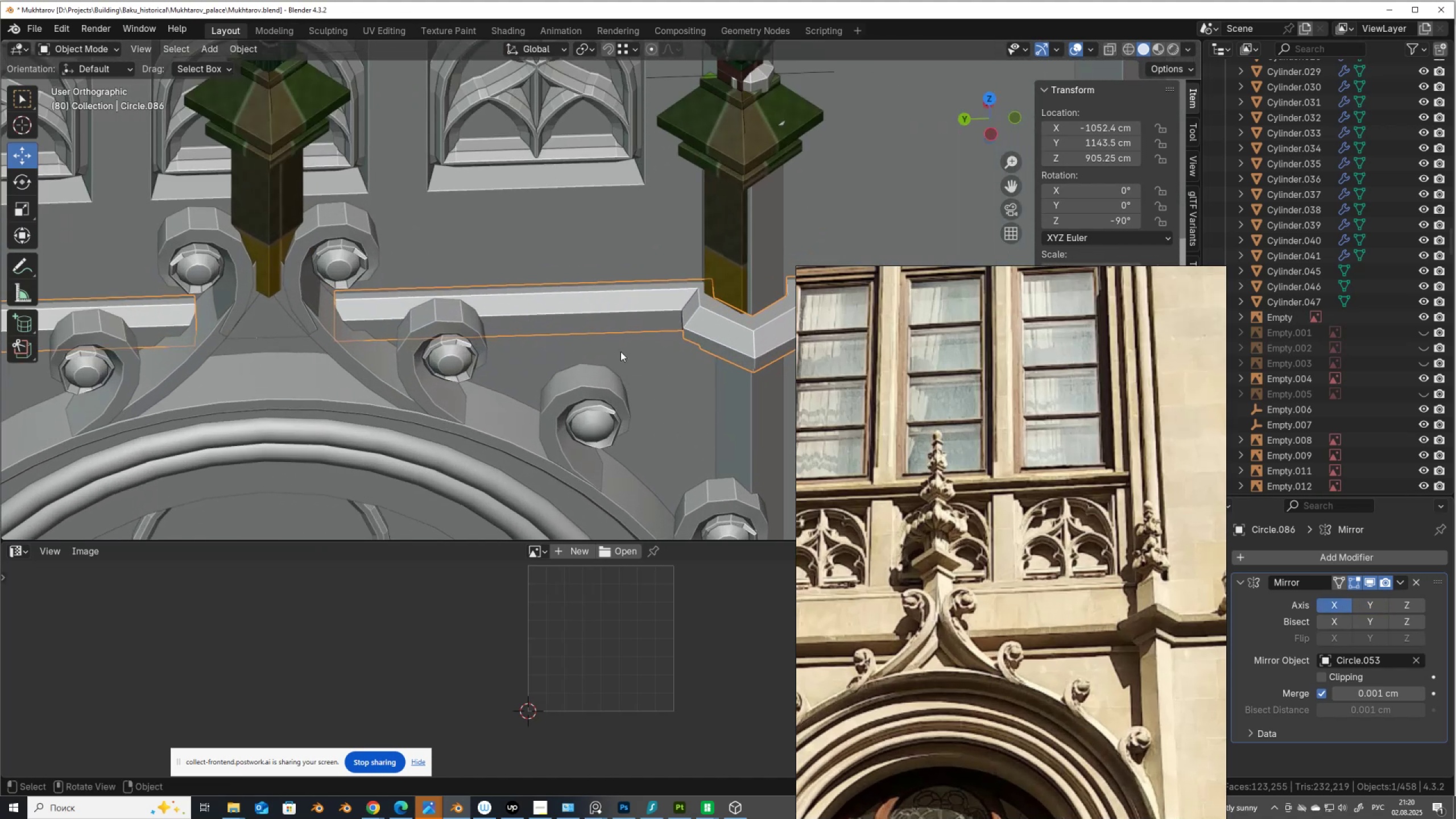 
hold_key(key=ShiftLeft, duration=0.54)
 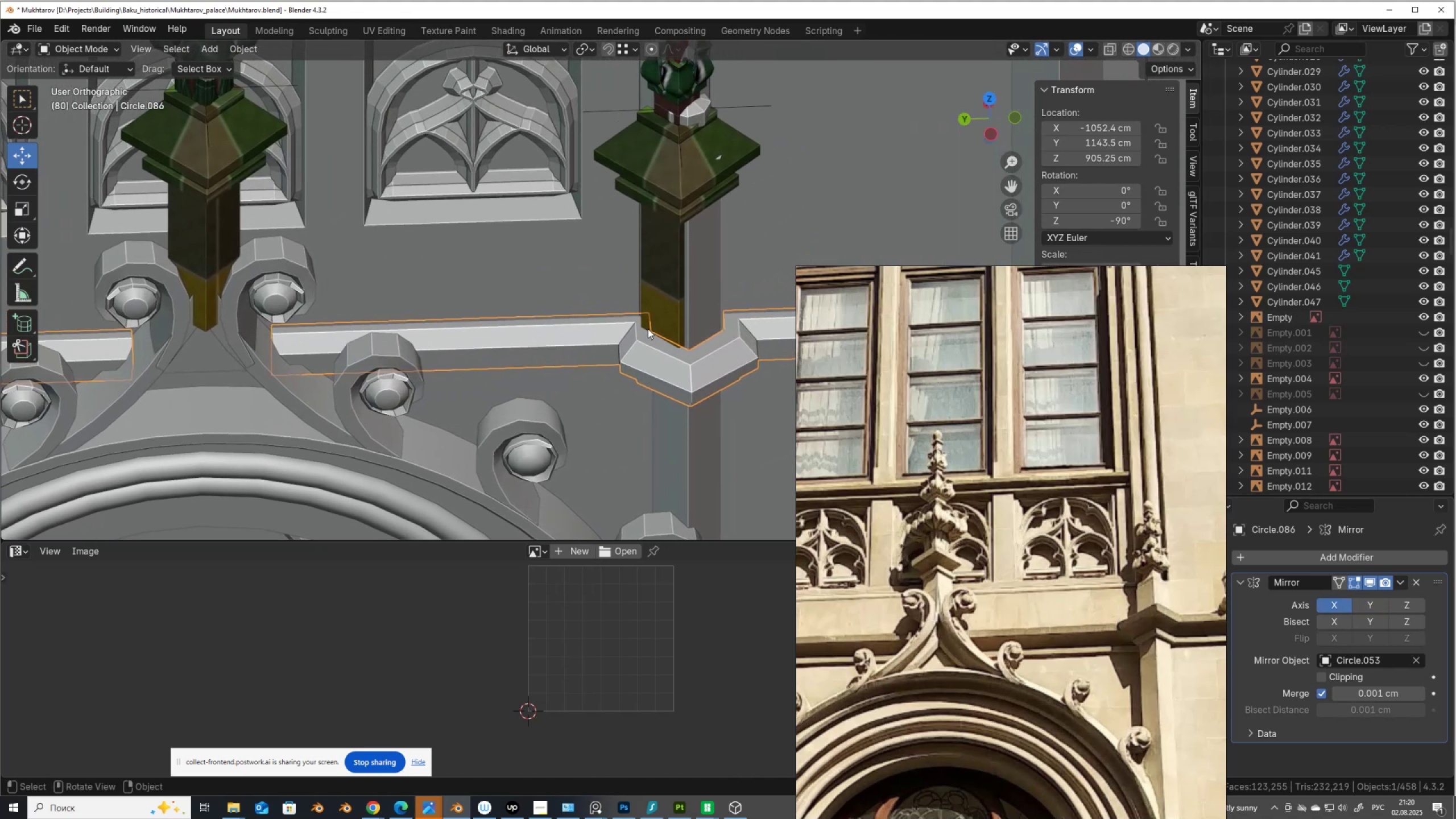 
left_click([666, 293])
 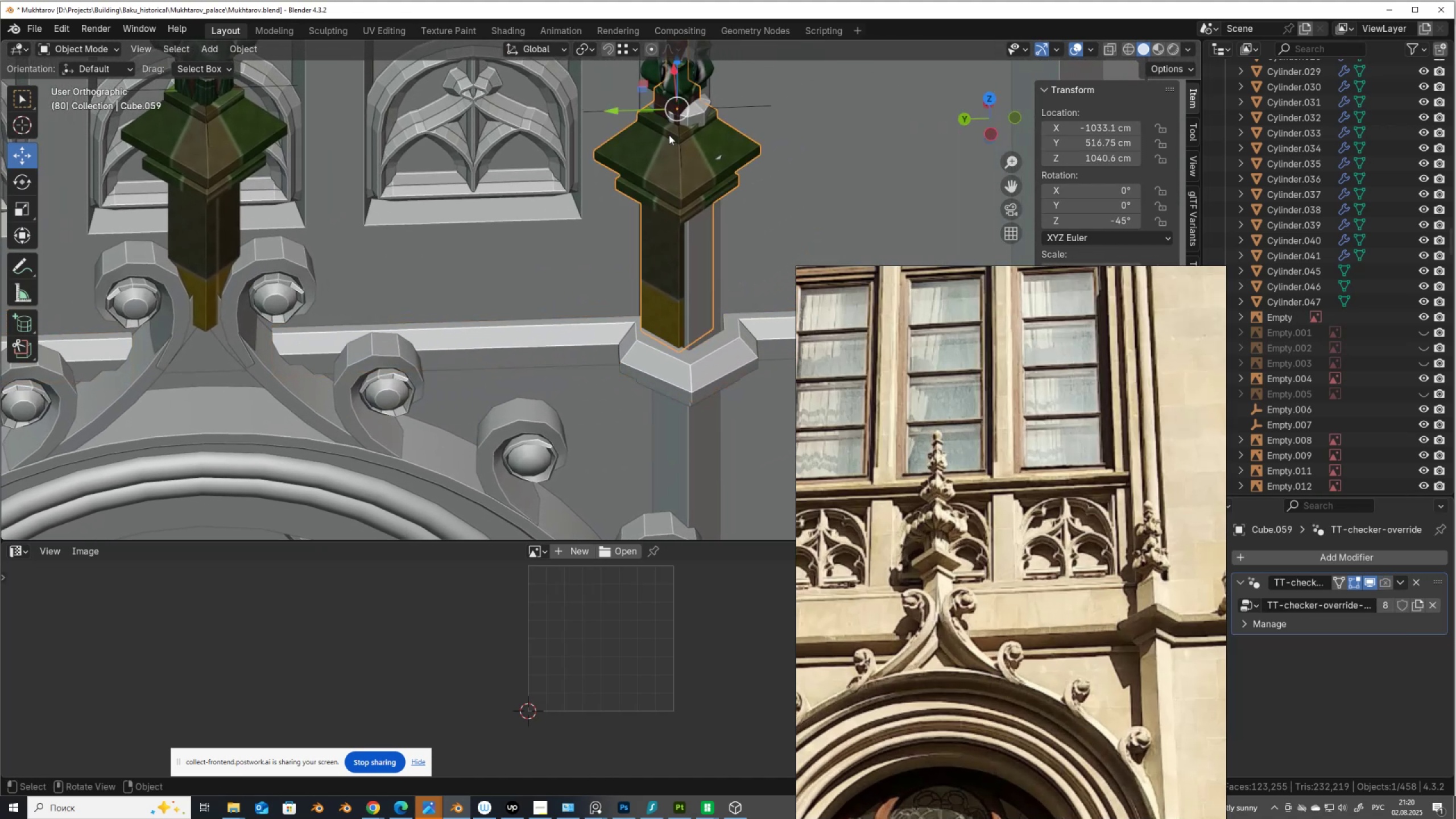 
hold_key(key=ShiftLeft, duration=1.5)
scroll: coordinate [694, 272], scroll_direction: down, amount: 1.0
 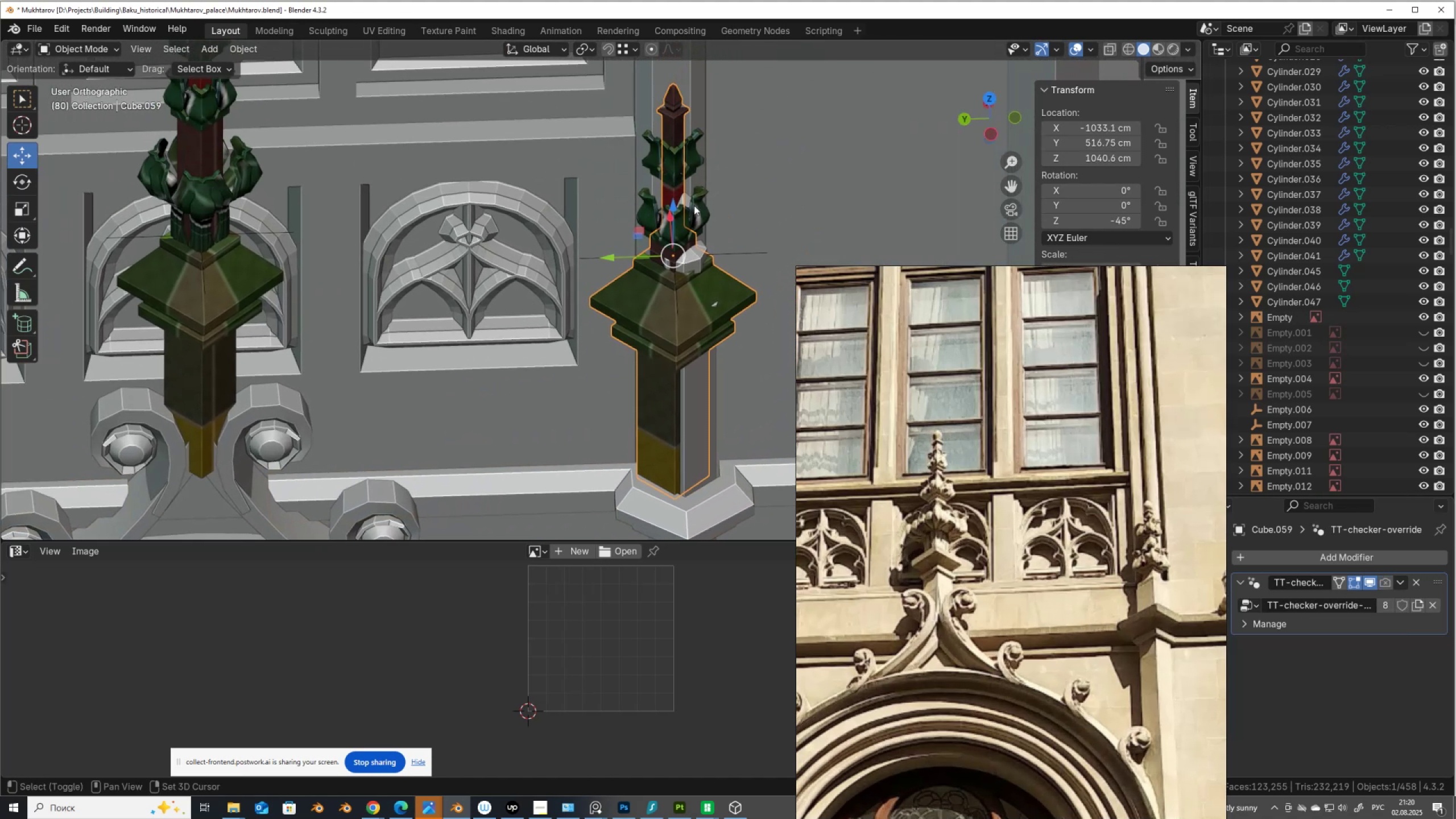 
left_click([697, 208])
 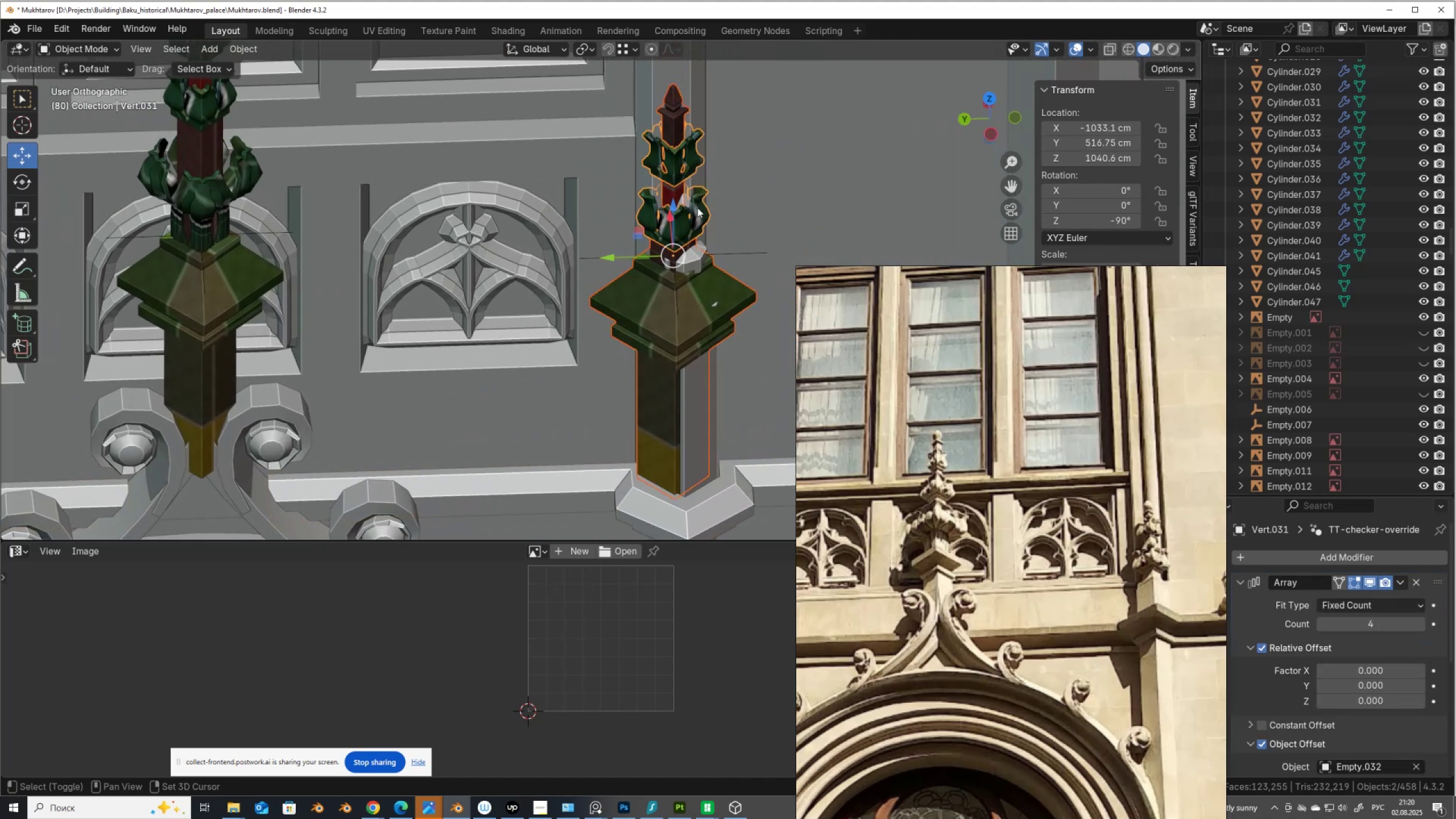 
hold_key(key=ShiftLeft, duration=1.51)
 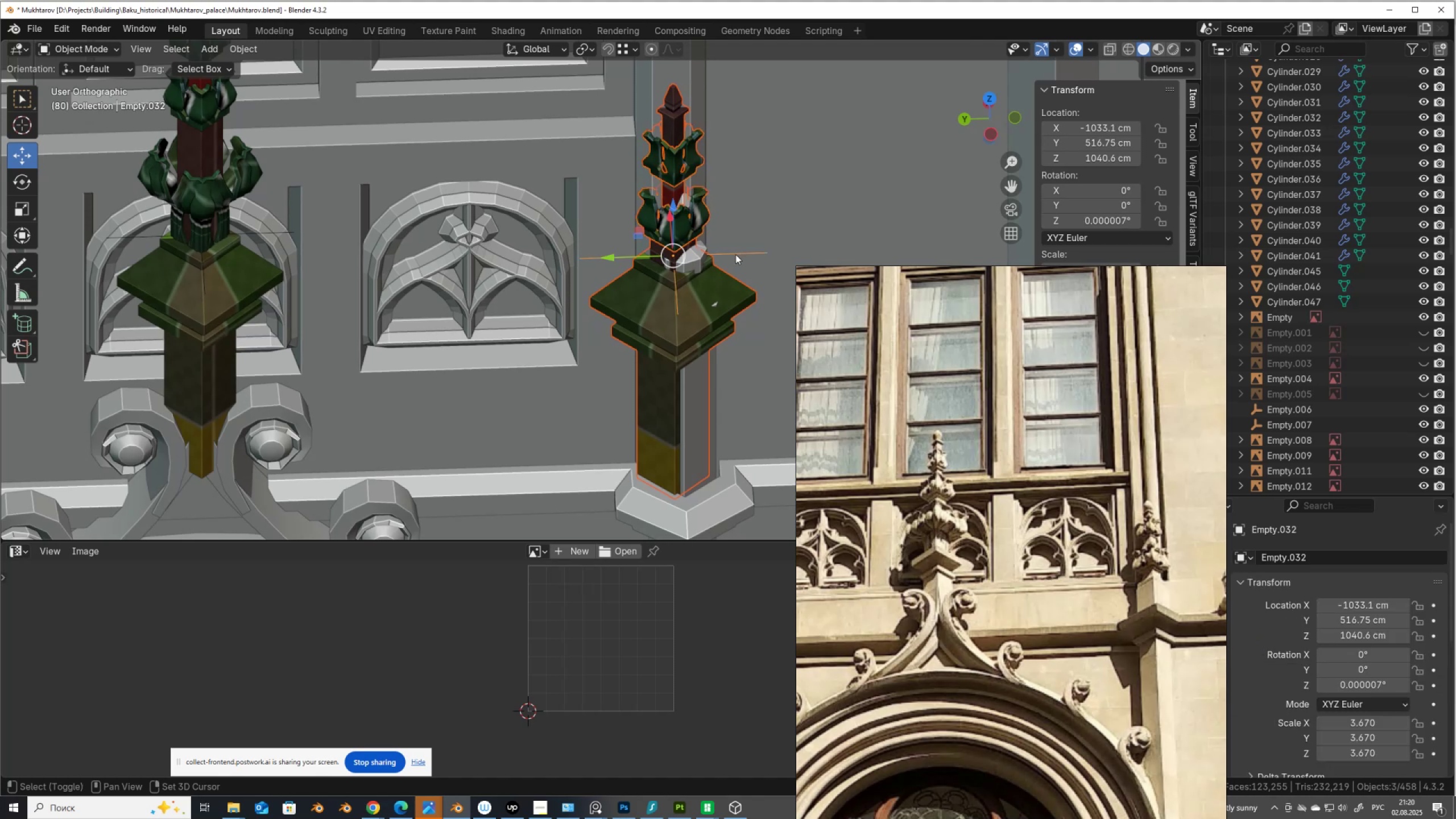 
hold_key(key=ShiftLeft, duration=0.6)
left_click([739, 253])
 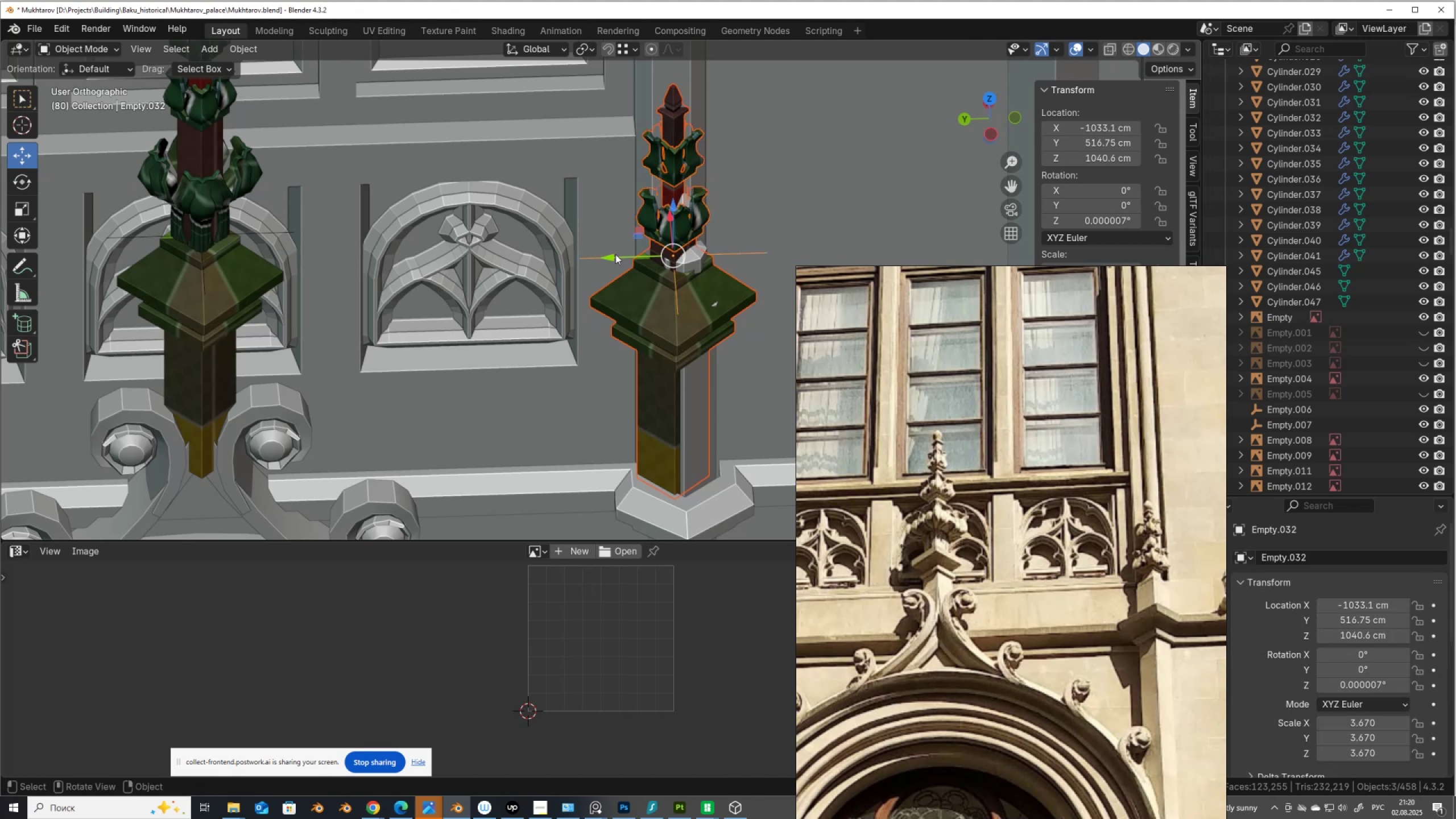 
left_click_drag(start_coordinate=[611, 257], to_coordinate=[689, 507])
 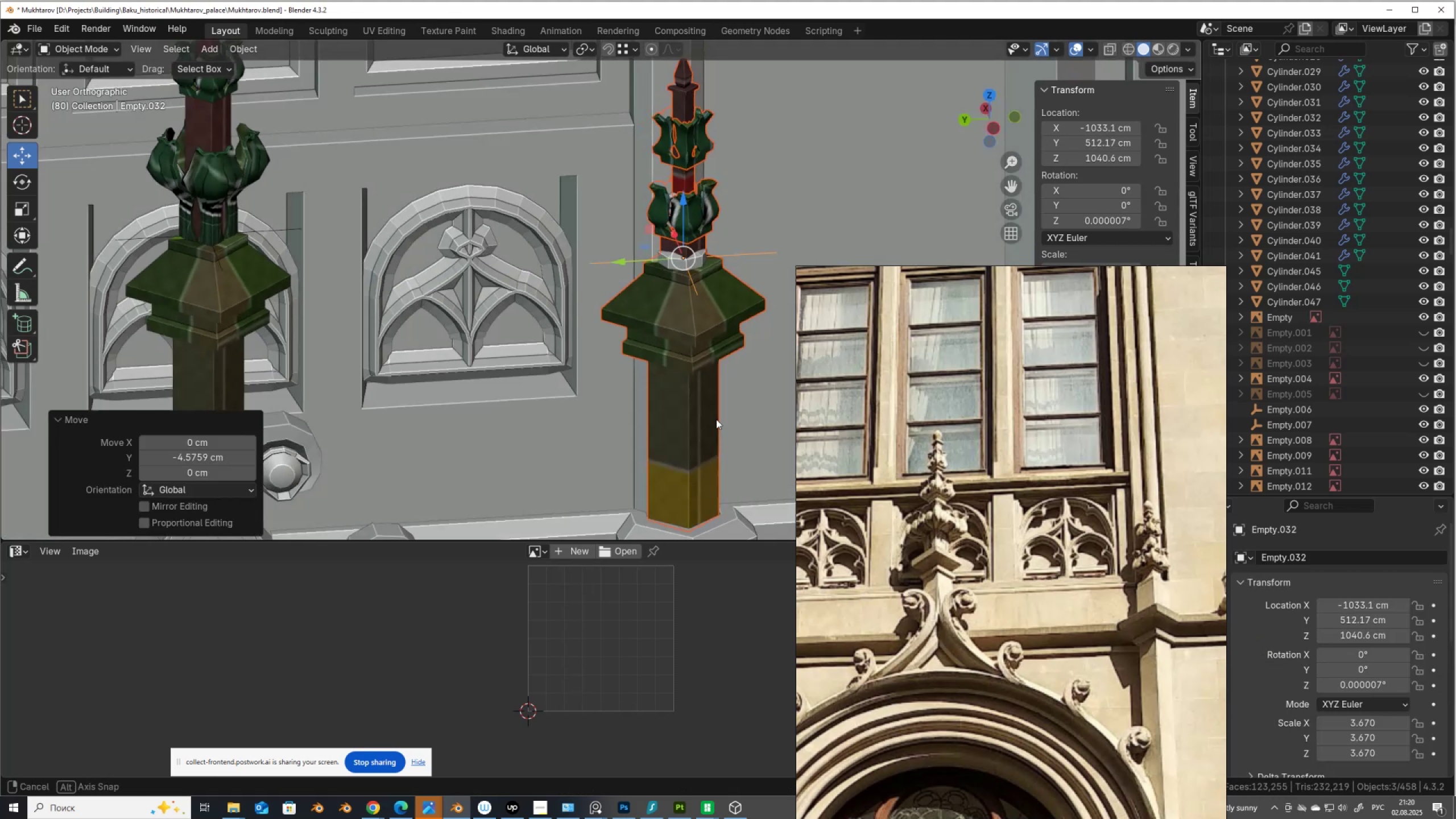 
hold_key(key=ControlLeft, duration=1.04)
 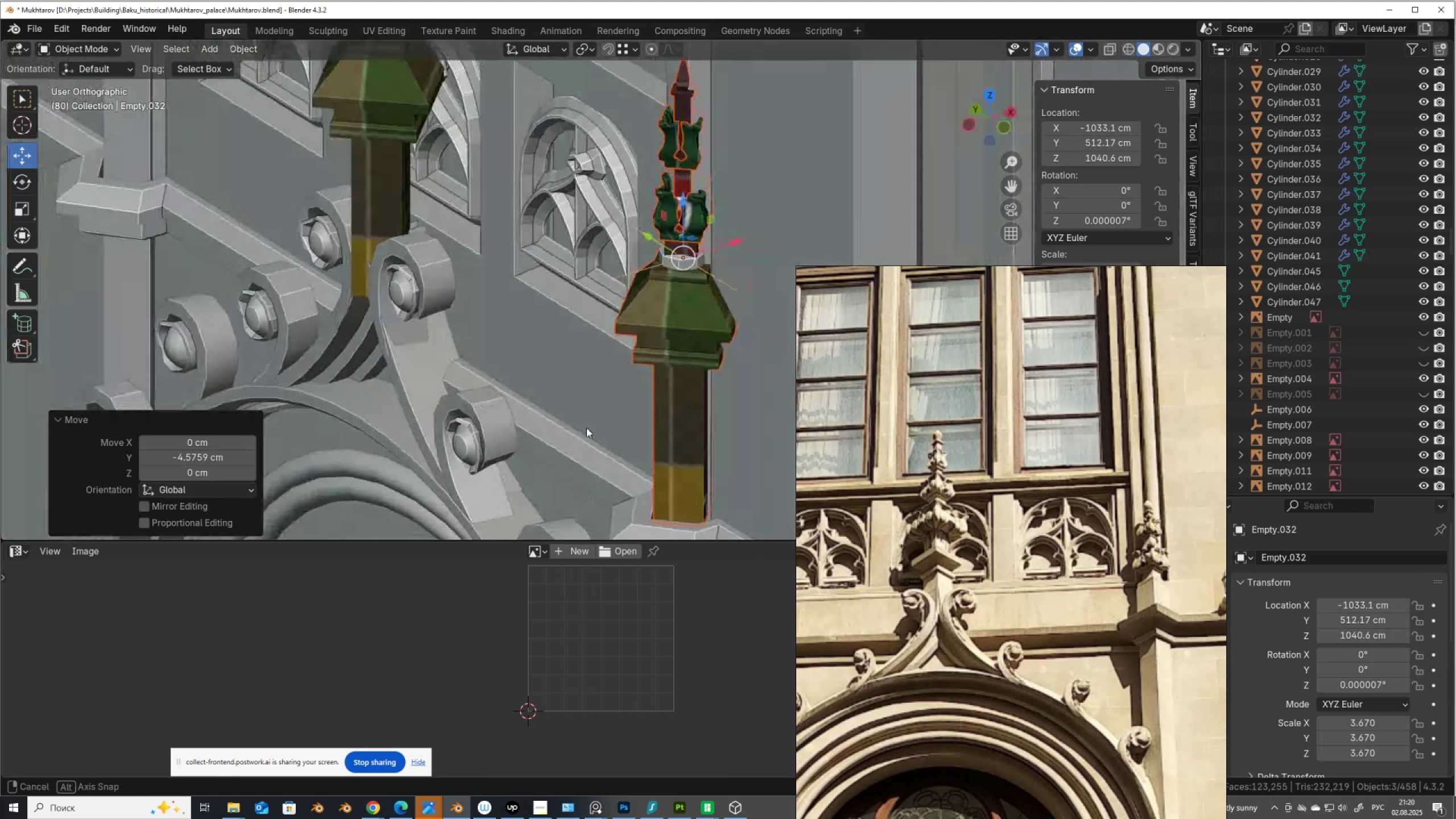 
scroll: coordinate [685, 322], scroll_direction: down, amount: 5.0
 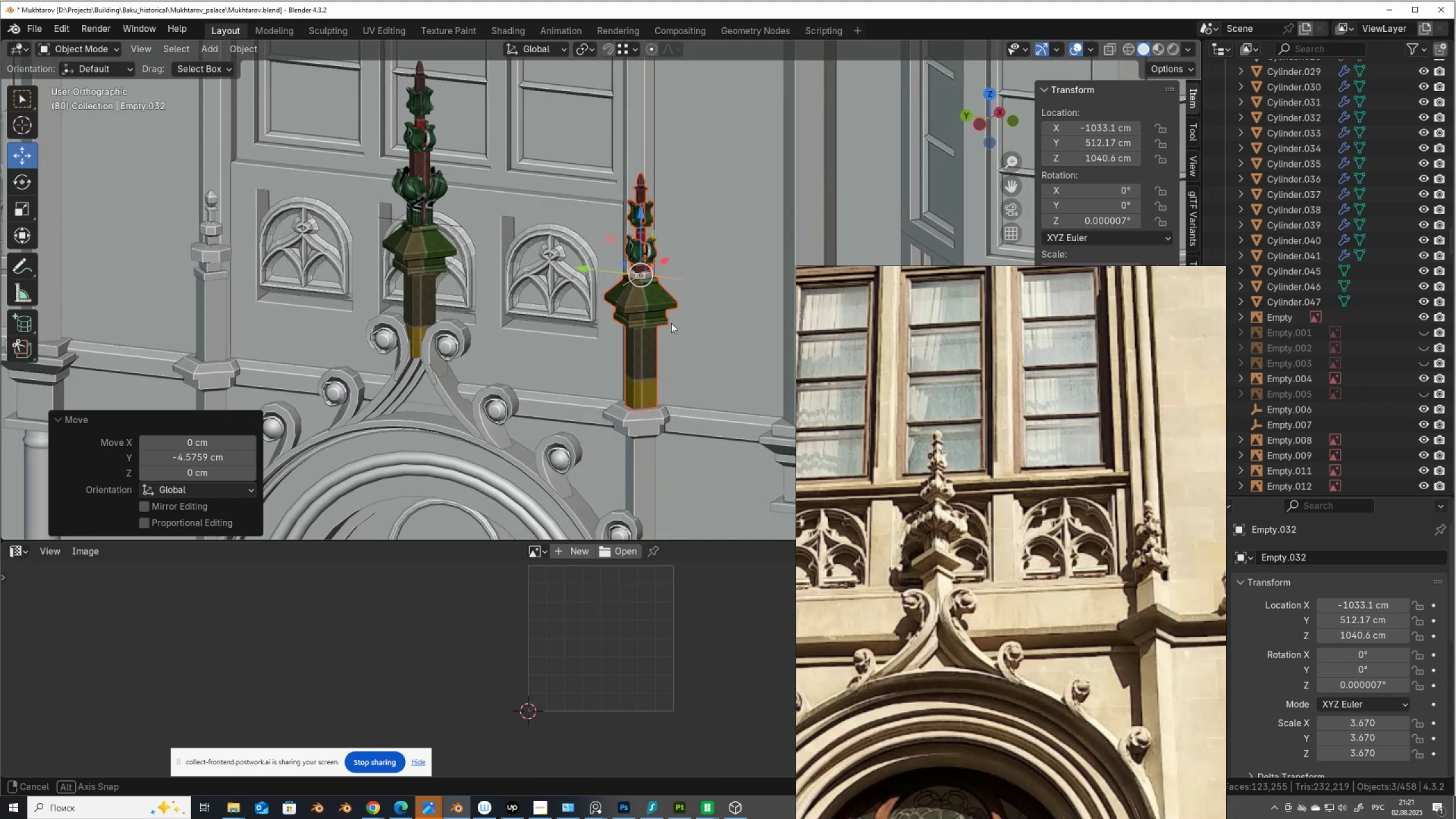 
left_click([210, 253])
 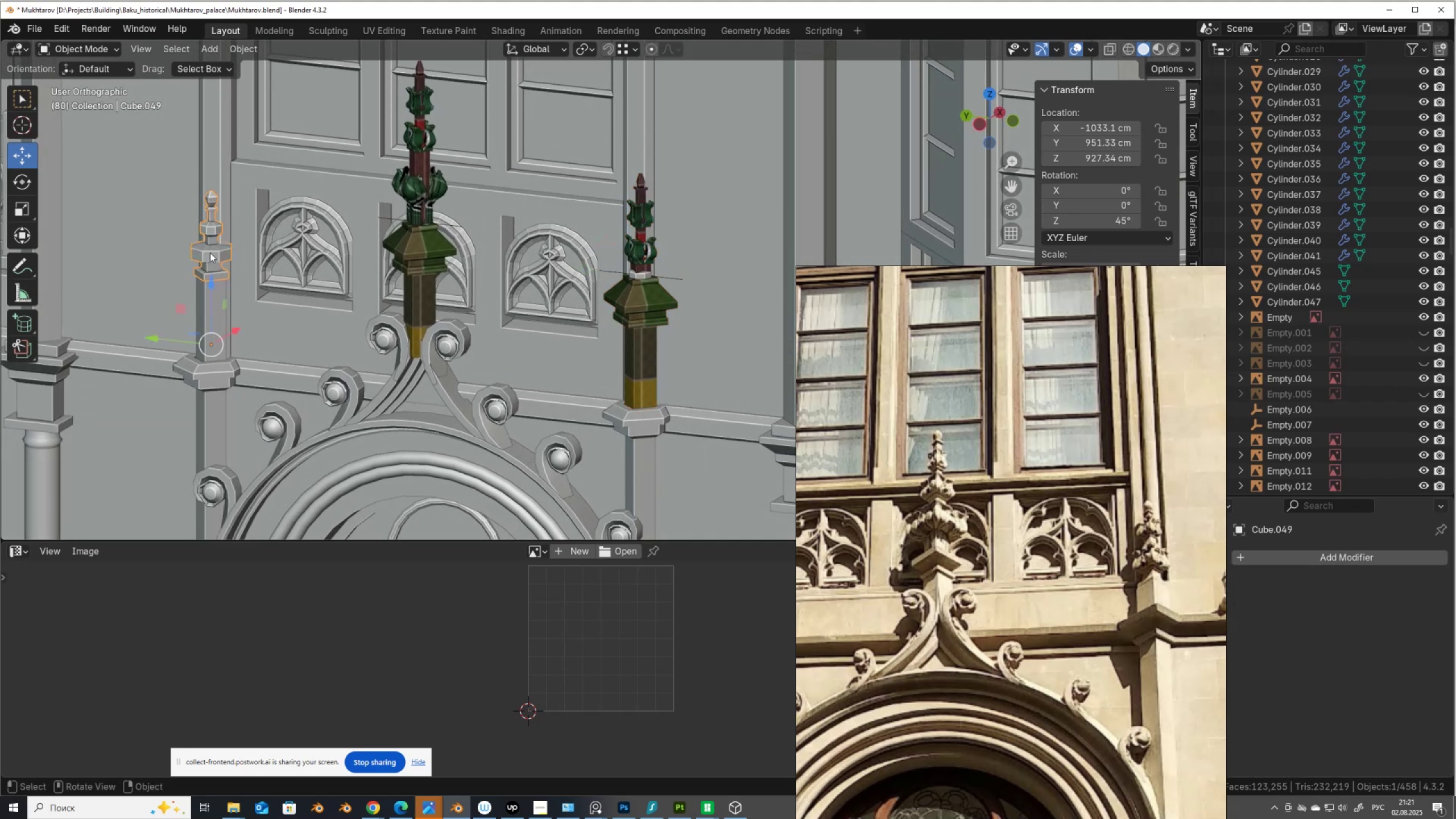 
key(Delete)
 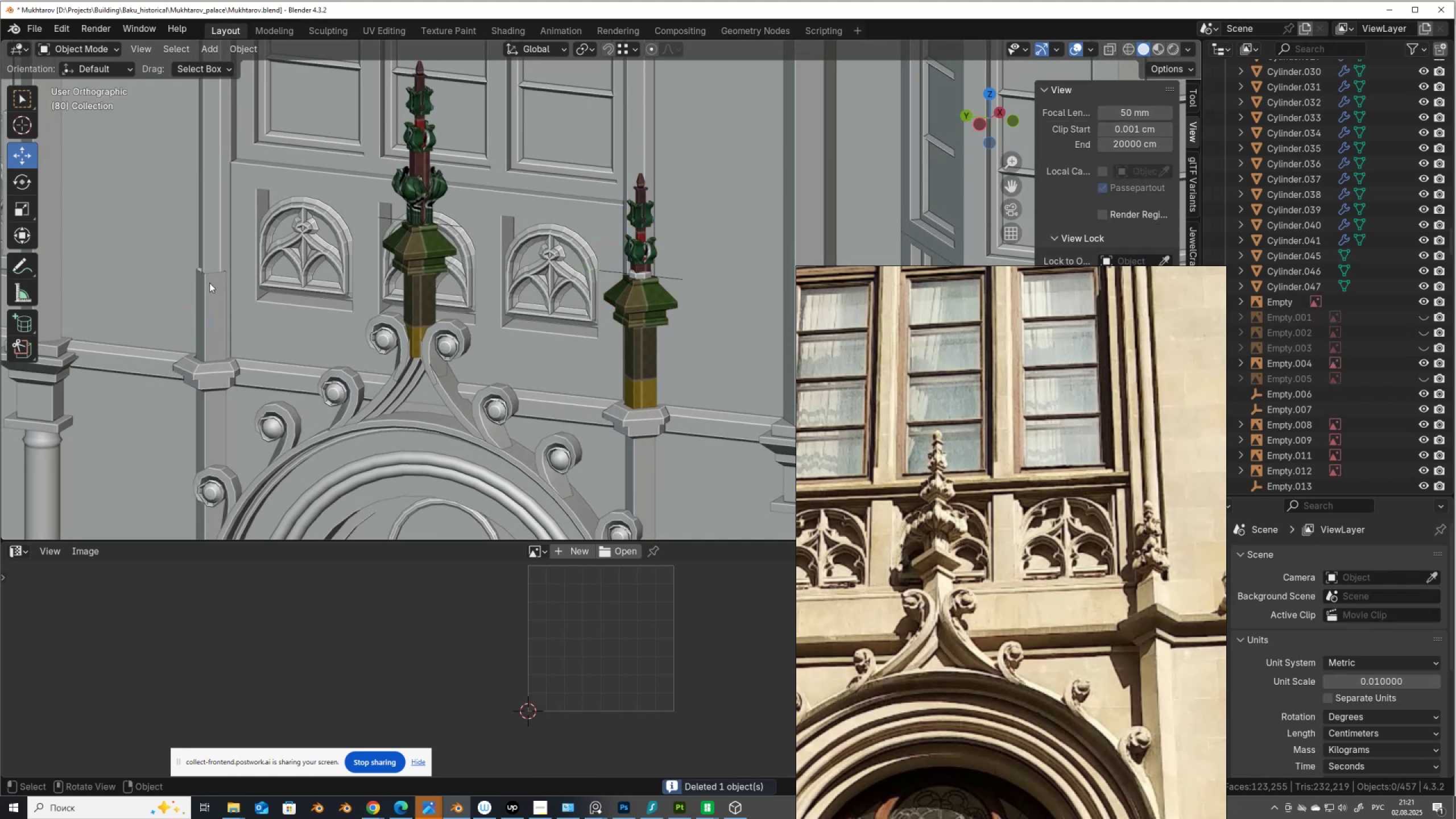 
left_click([209, 285])
 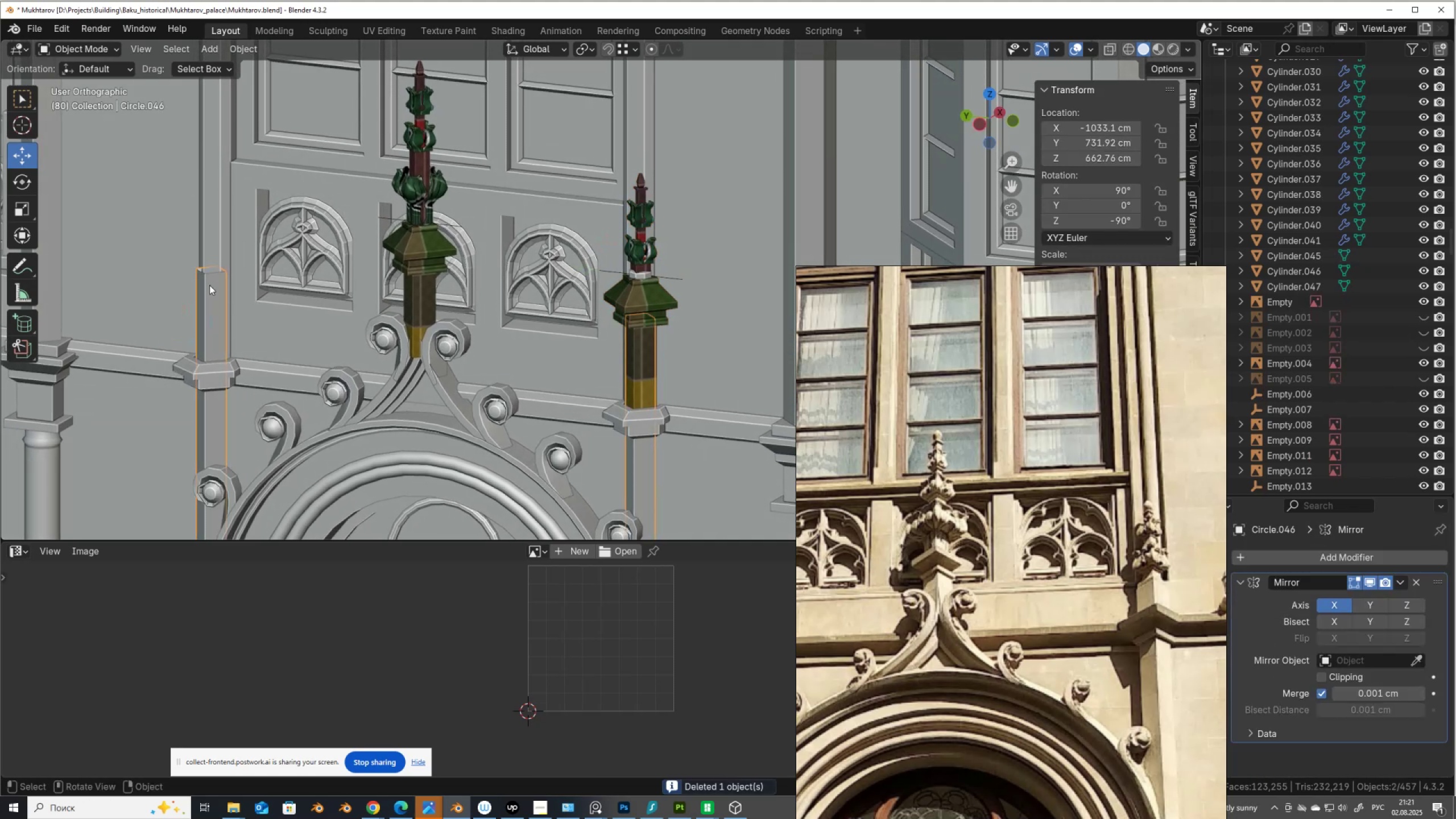 
key(Tab)
 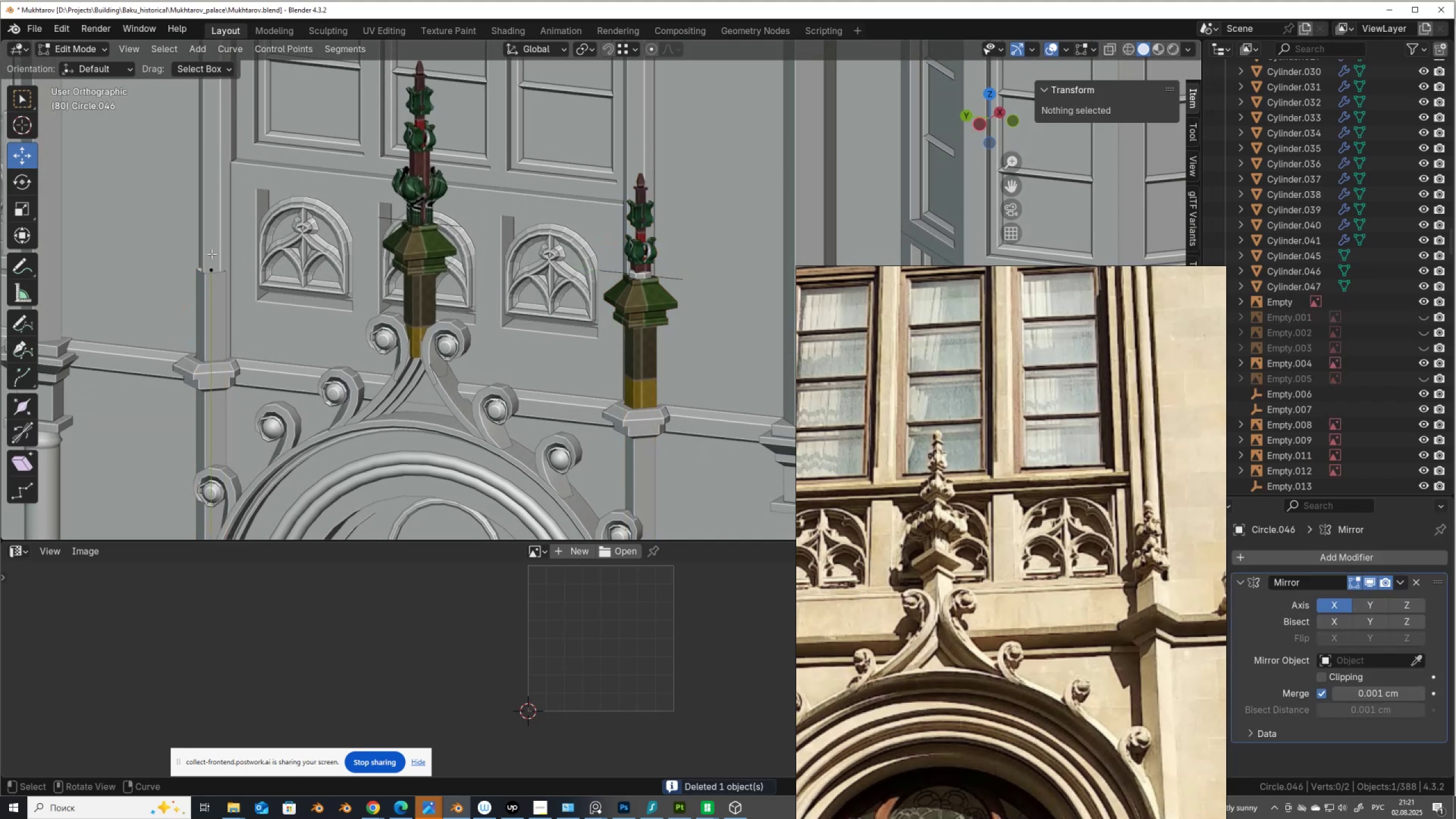 
left_click([213, 263])
 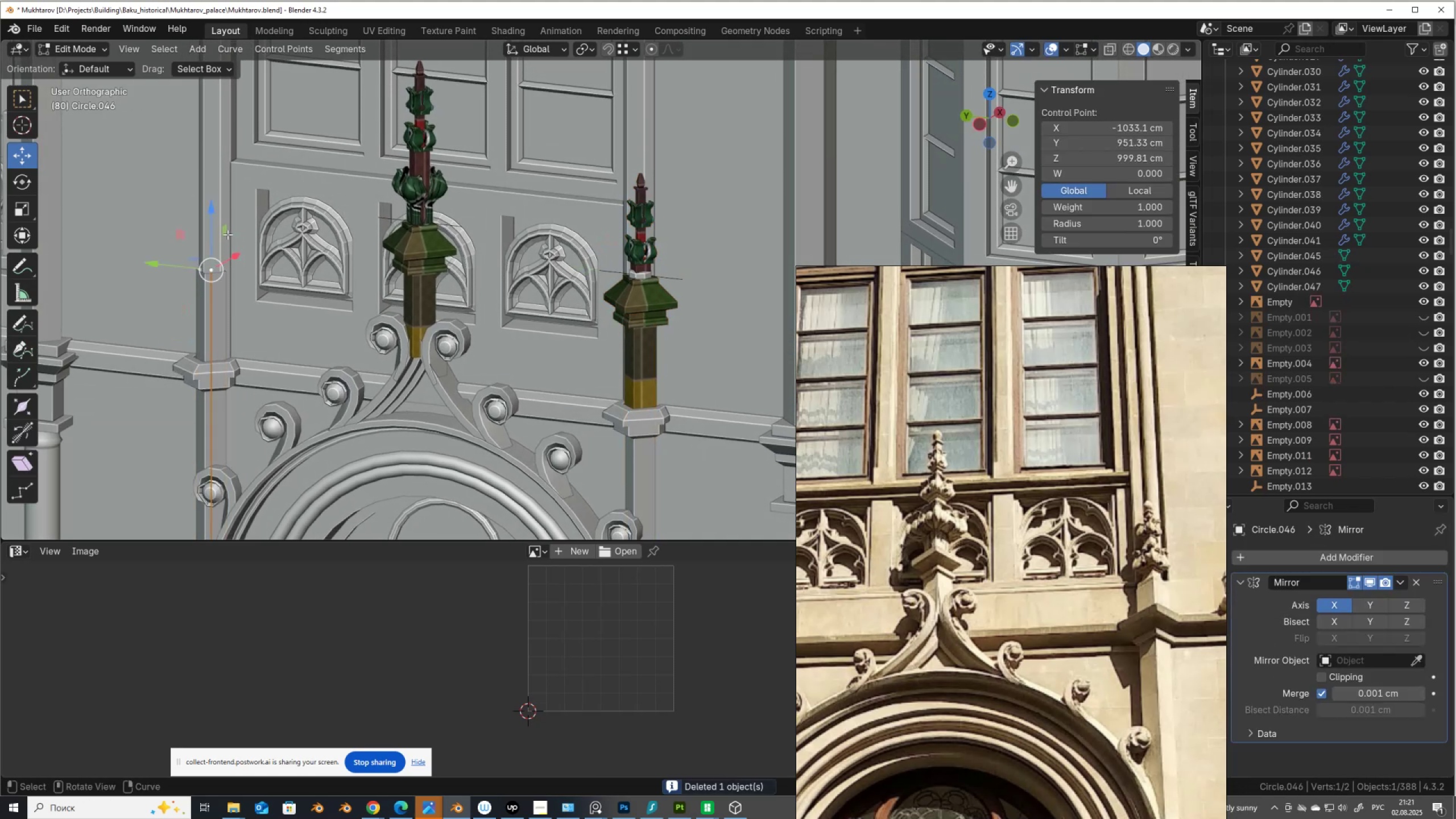 
left_click_drag(start_coordinate=[214, 241], to_coordinate=[229, 383])
 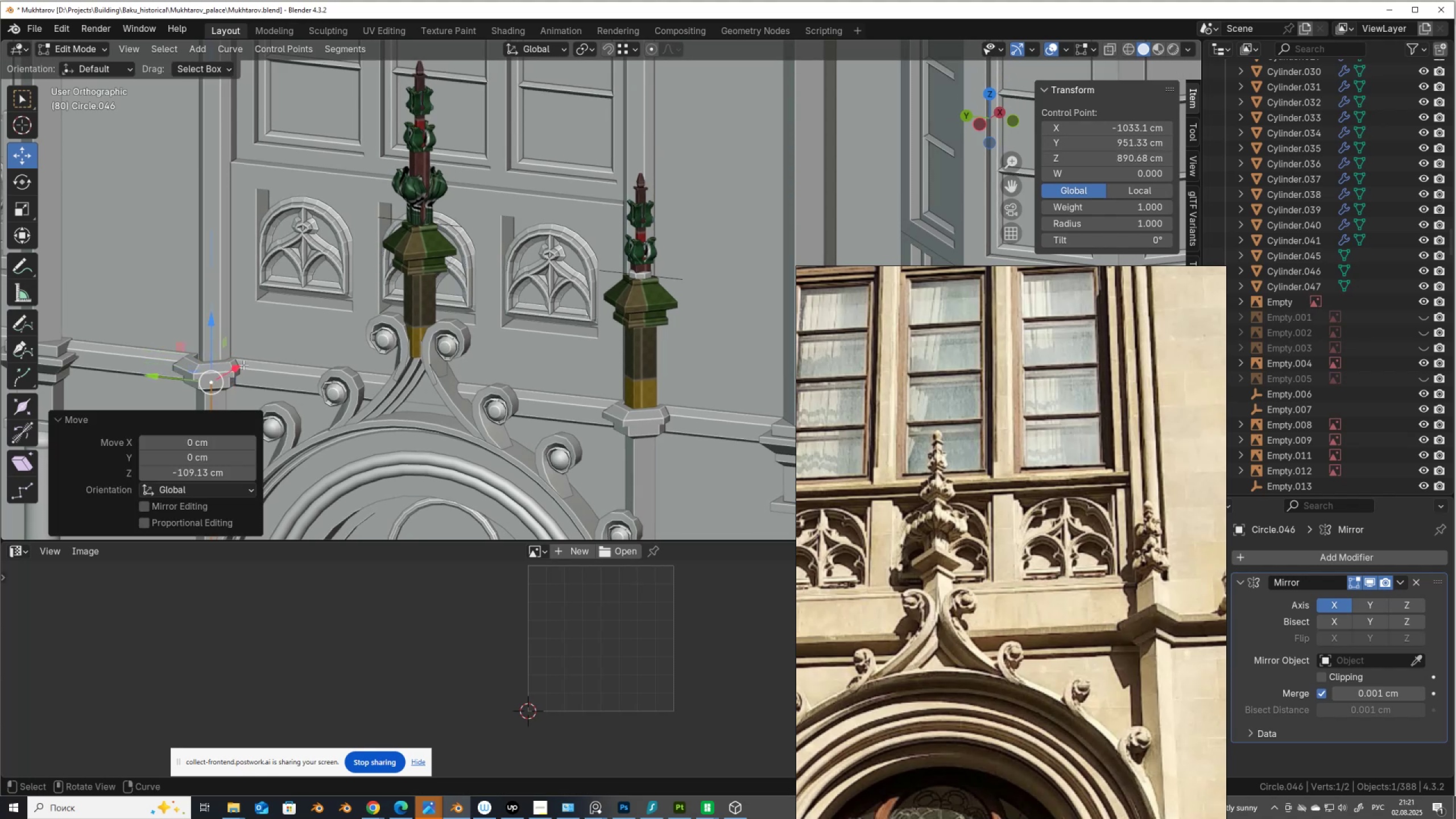 
hold_key(key=ControlLeft, duration=1.51)
 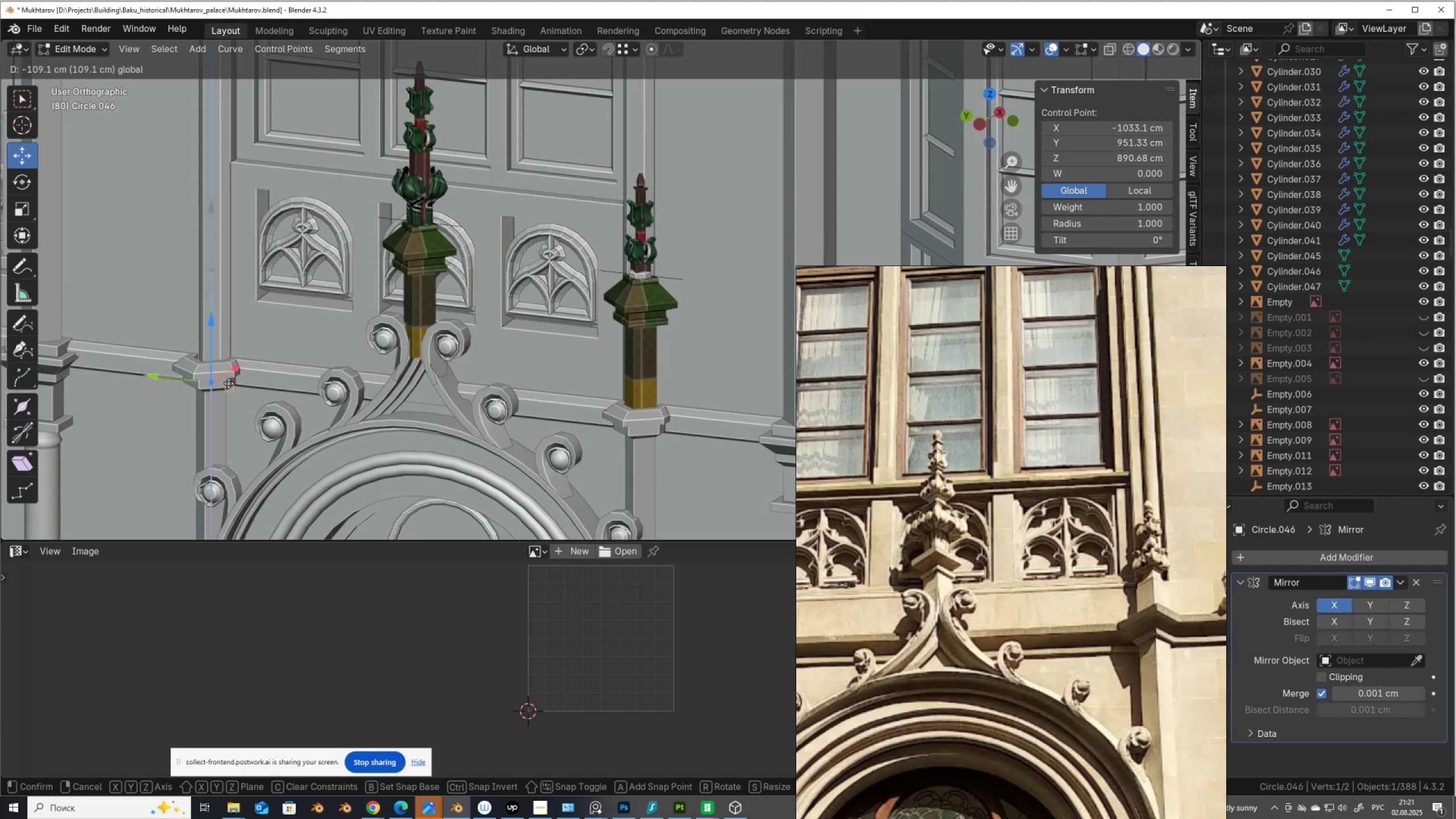 
hold_key(key=ControlLeft, duration=0.63)
 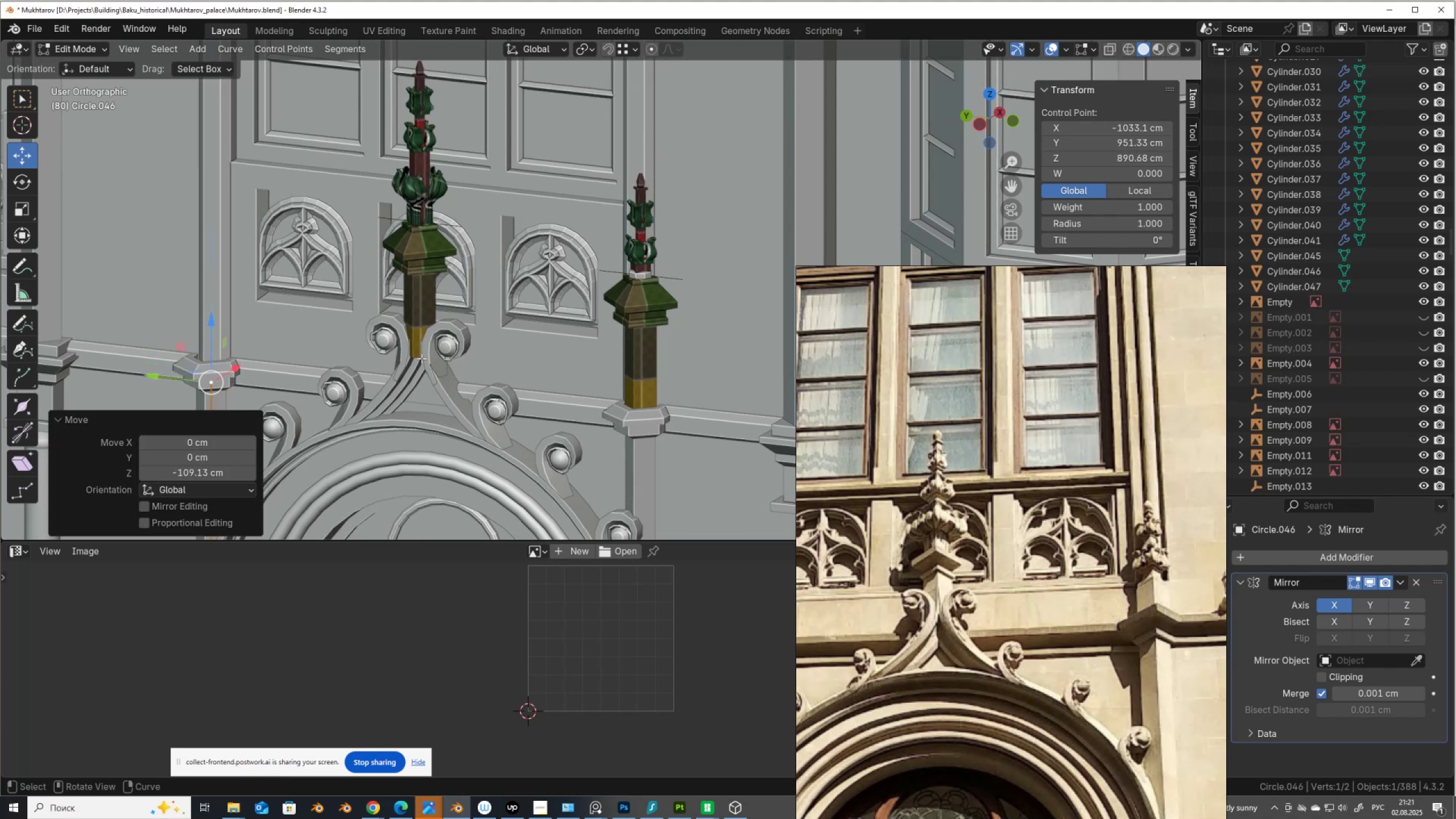 
key(Tab)
 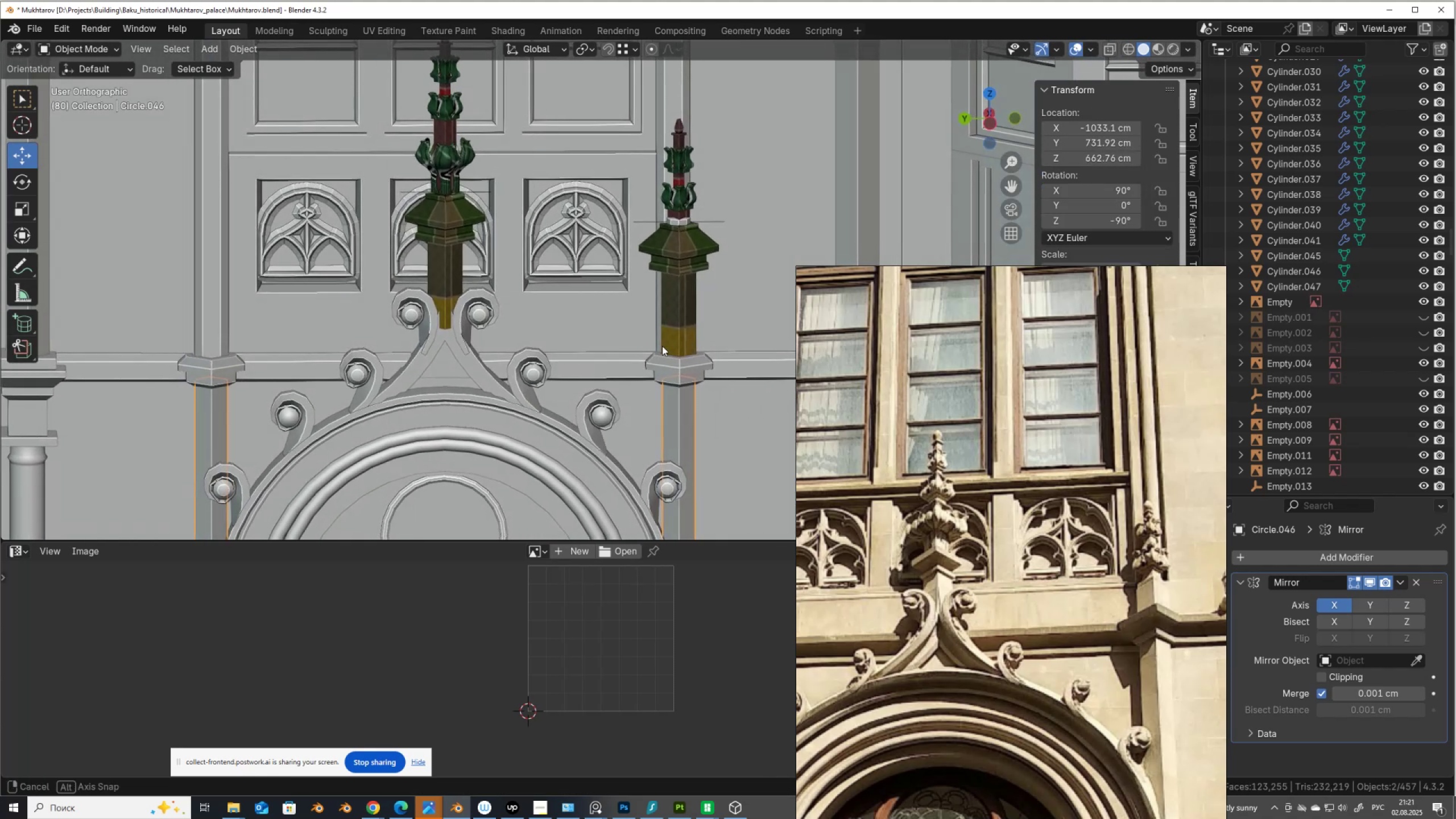 
key(Control+S)
 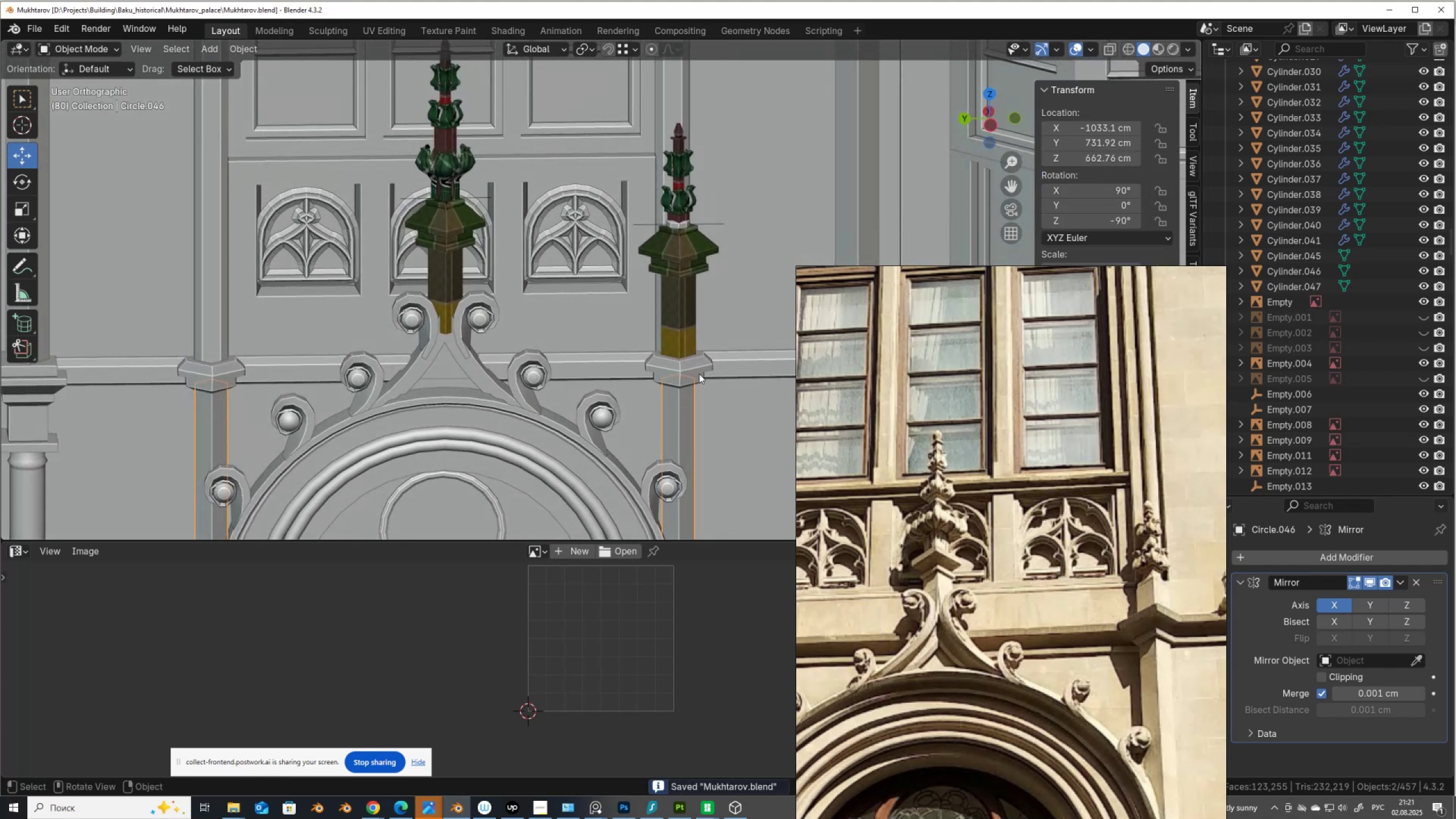 
scroll: coordinate [630, 326], scroll_direction: down, amount: 6.0
 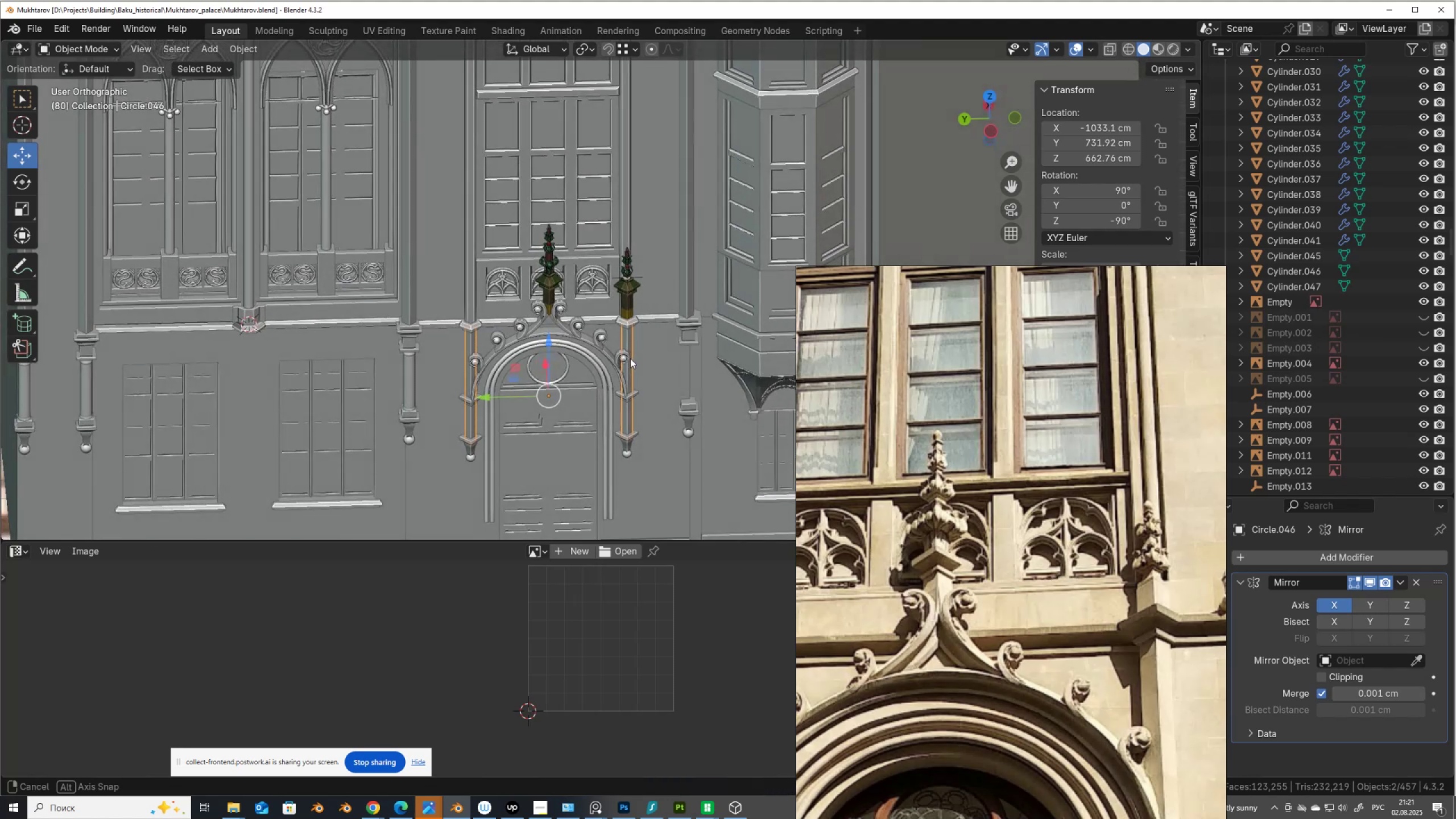 
scroll: coordinate [525, 342], scroll_direction: up, amount: 4.0
 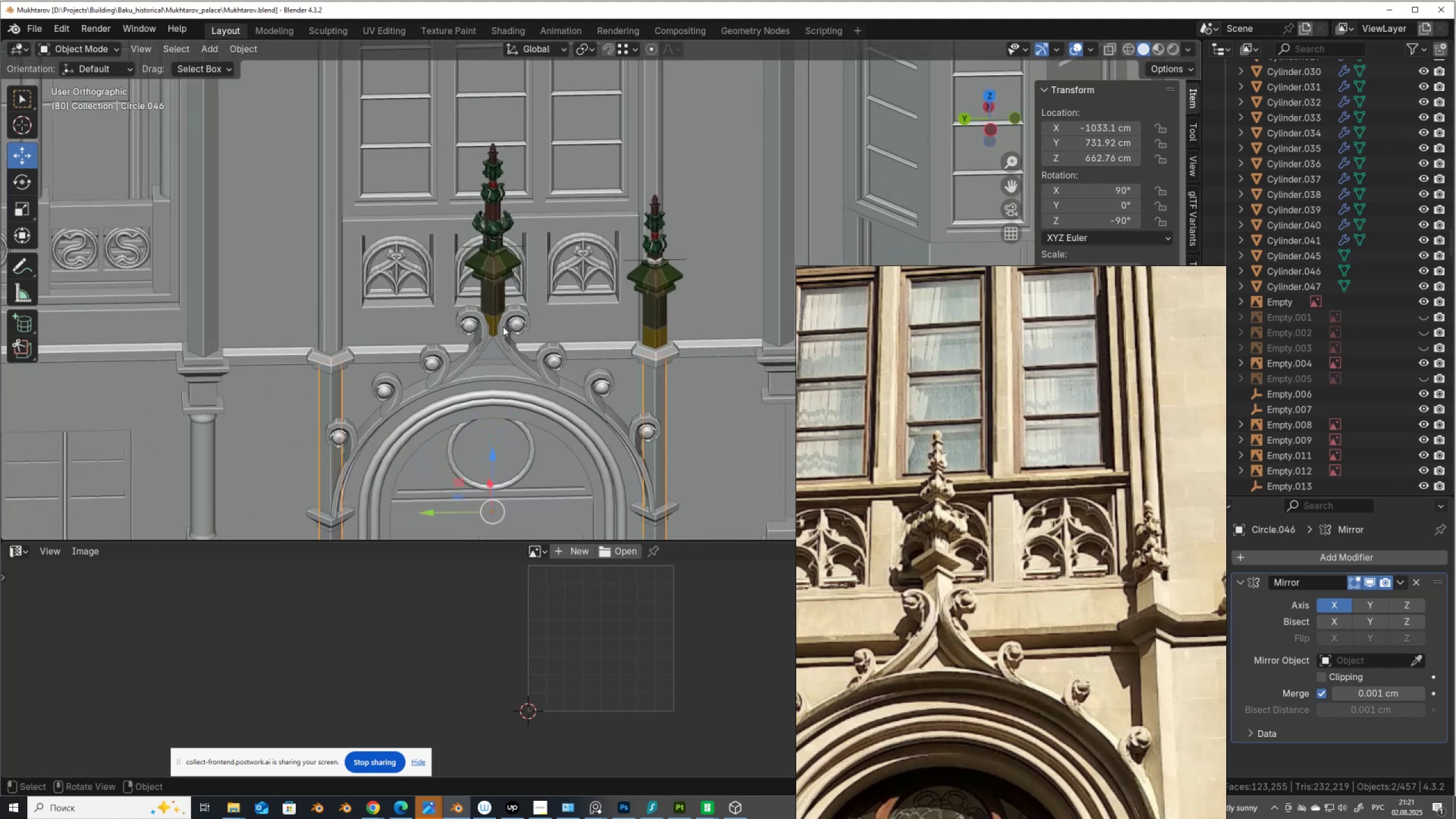 
left_click([464, 313])
 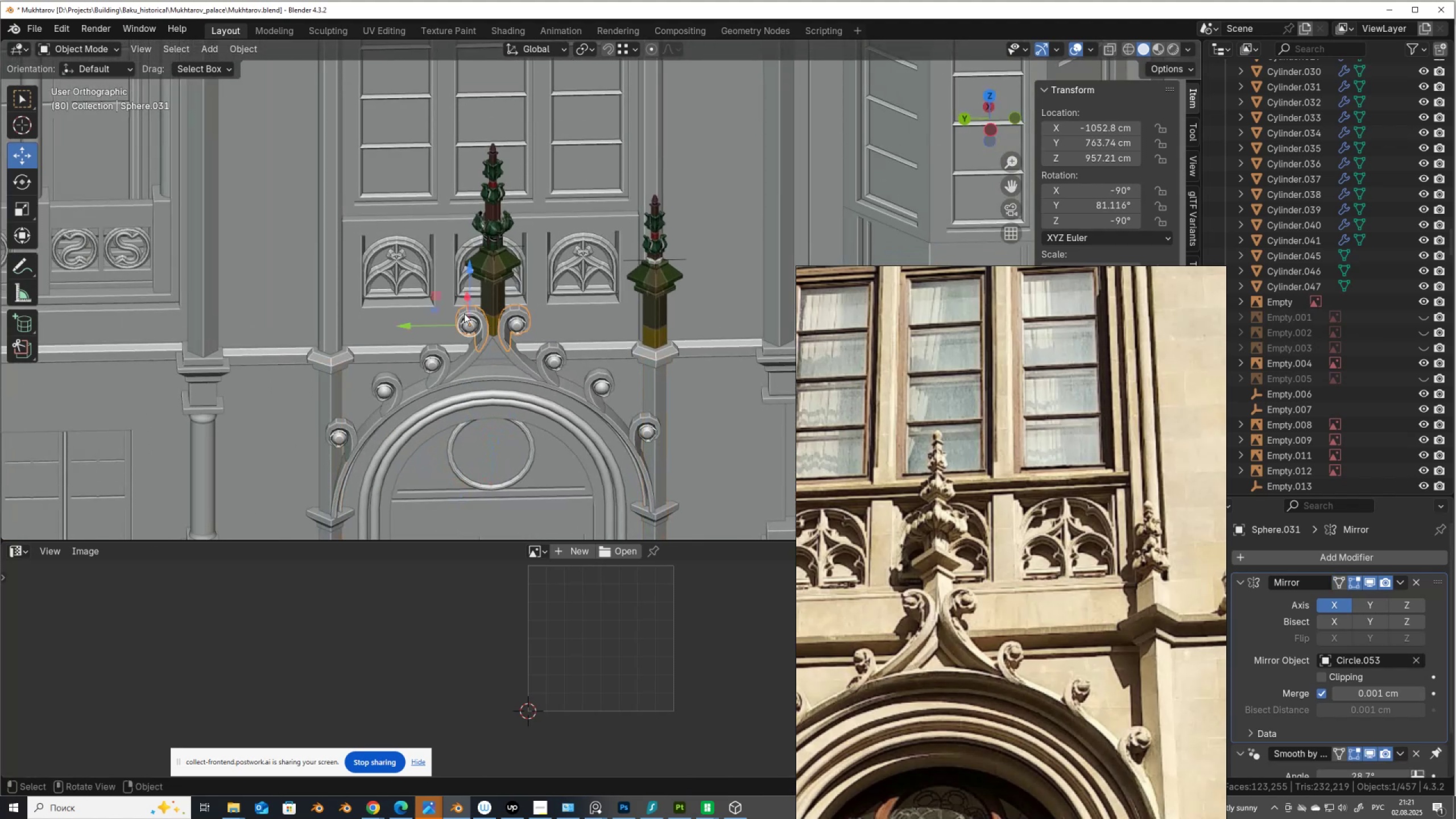 
scroll: coordinate [464, 313], scroll_direction: down, amount: 9.0
 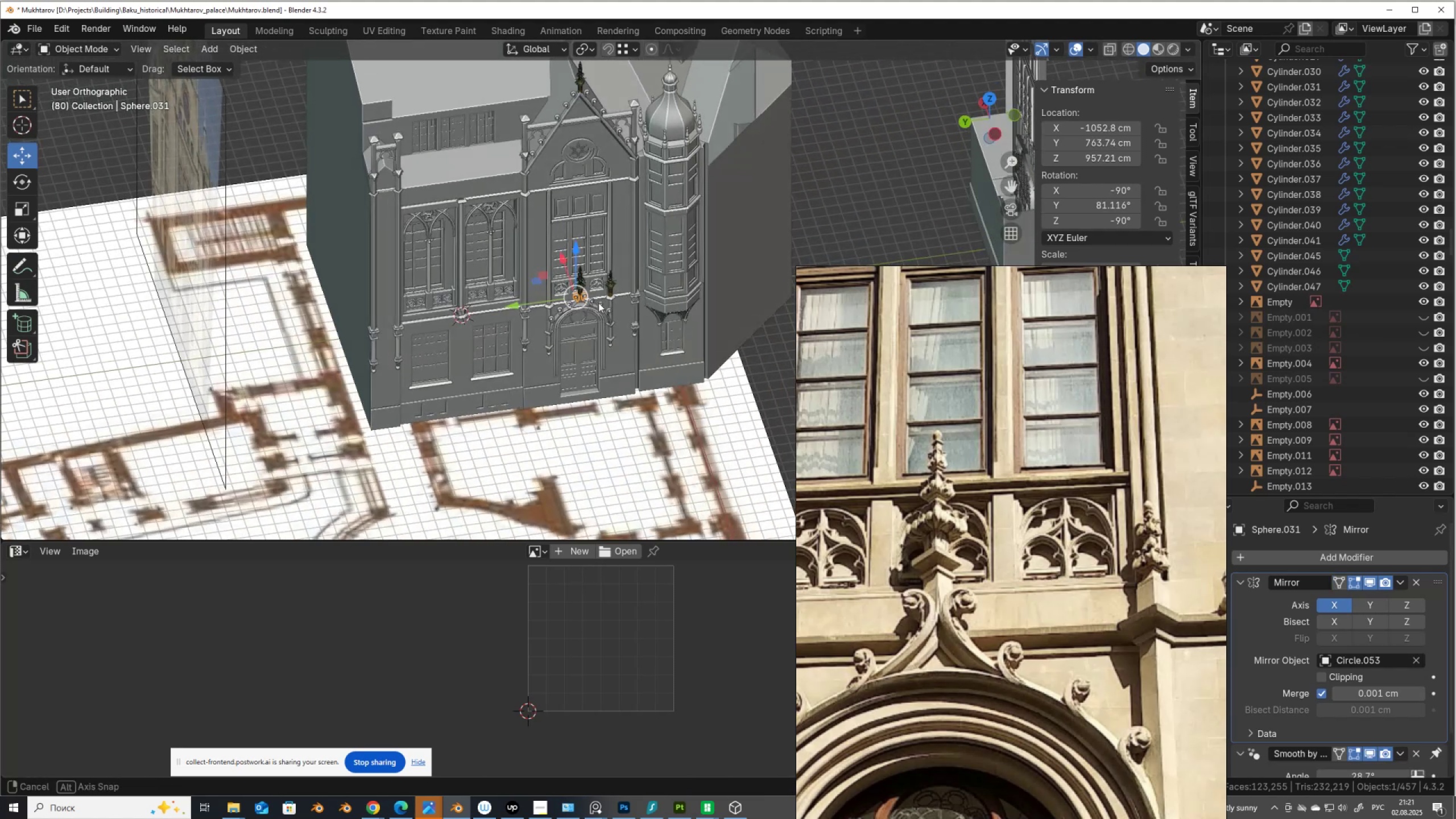 
scroll: coordinate [592, 180], scroll_direction: up, amount: 7.0
 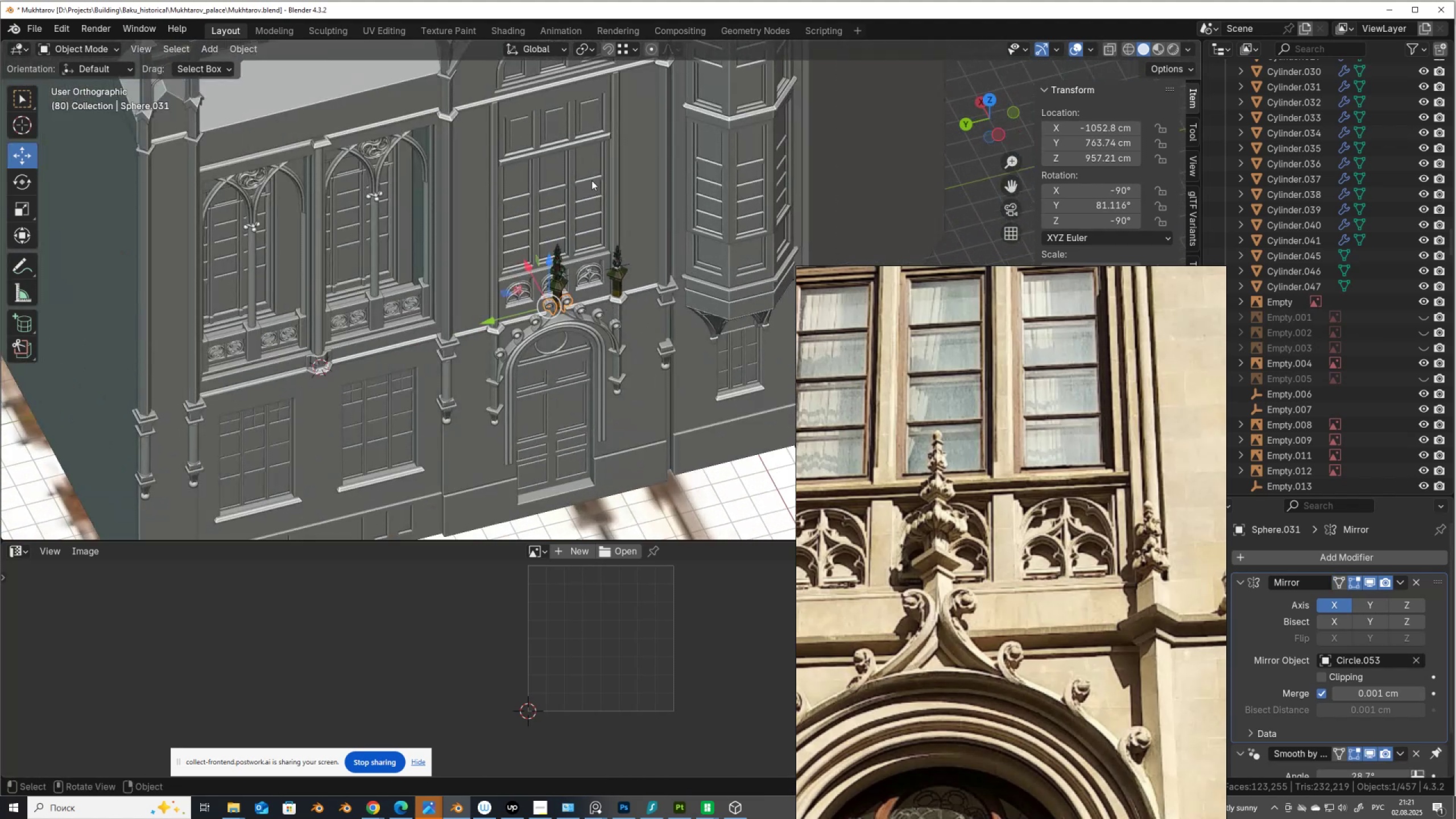 
hold_key(key=ShiftLeft, duration=1.53)
 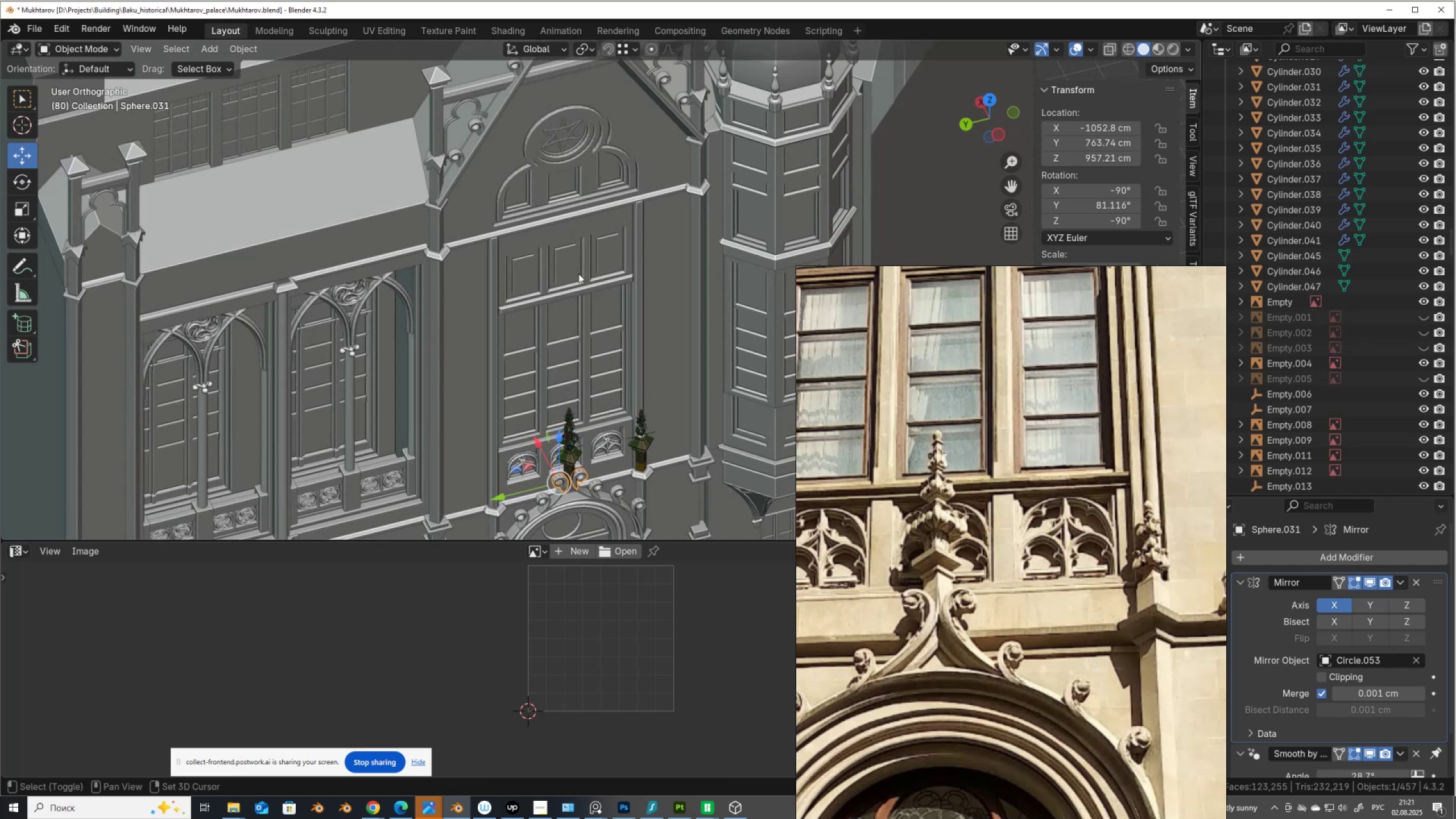 
hold_key(key=ShiftLeft, duration=0.6)
 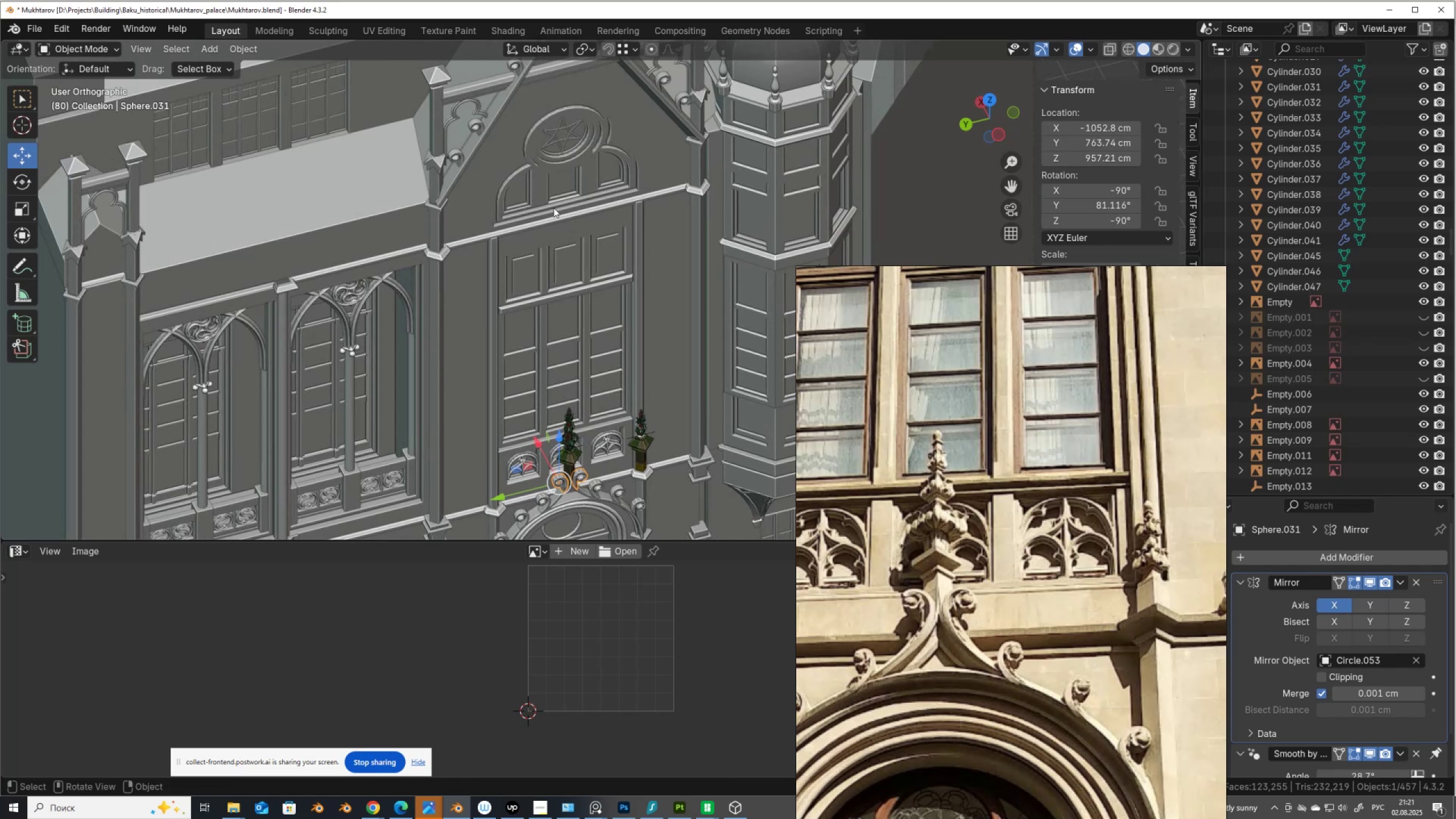 
scroll: coordinate [553, 208], scroll_direction: down, amount: 2.0
 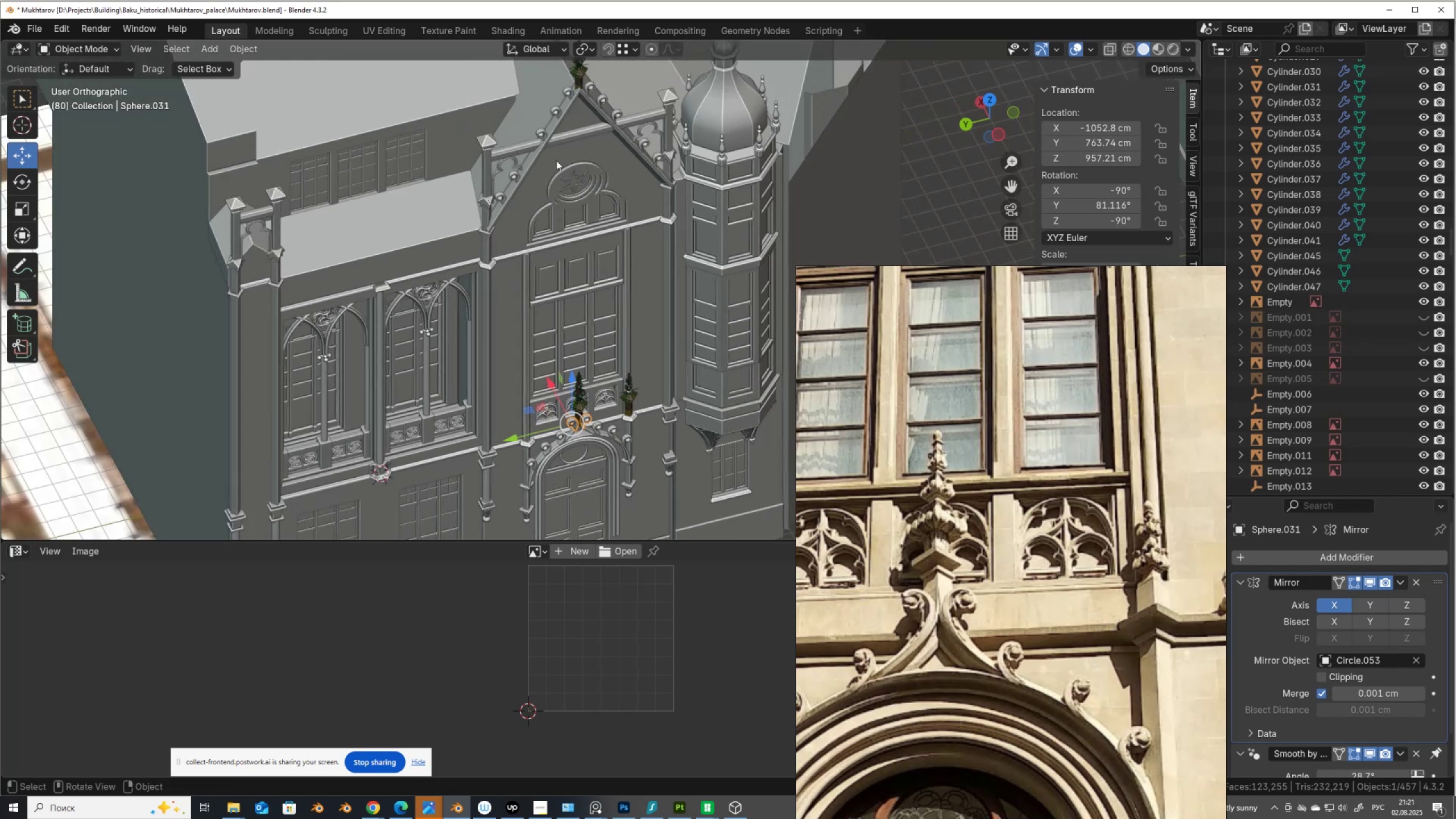 
hold_key(key=ShiftLeft, duration=0.83)
left_click([570, 88])
 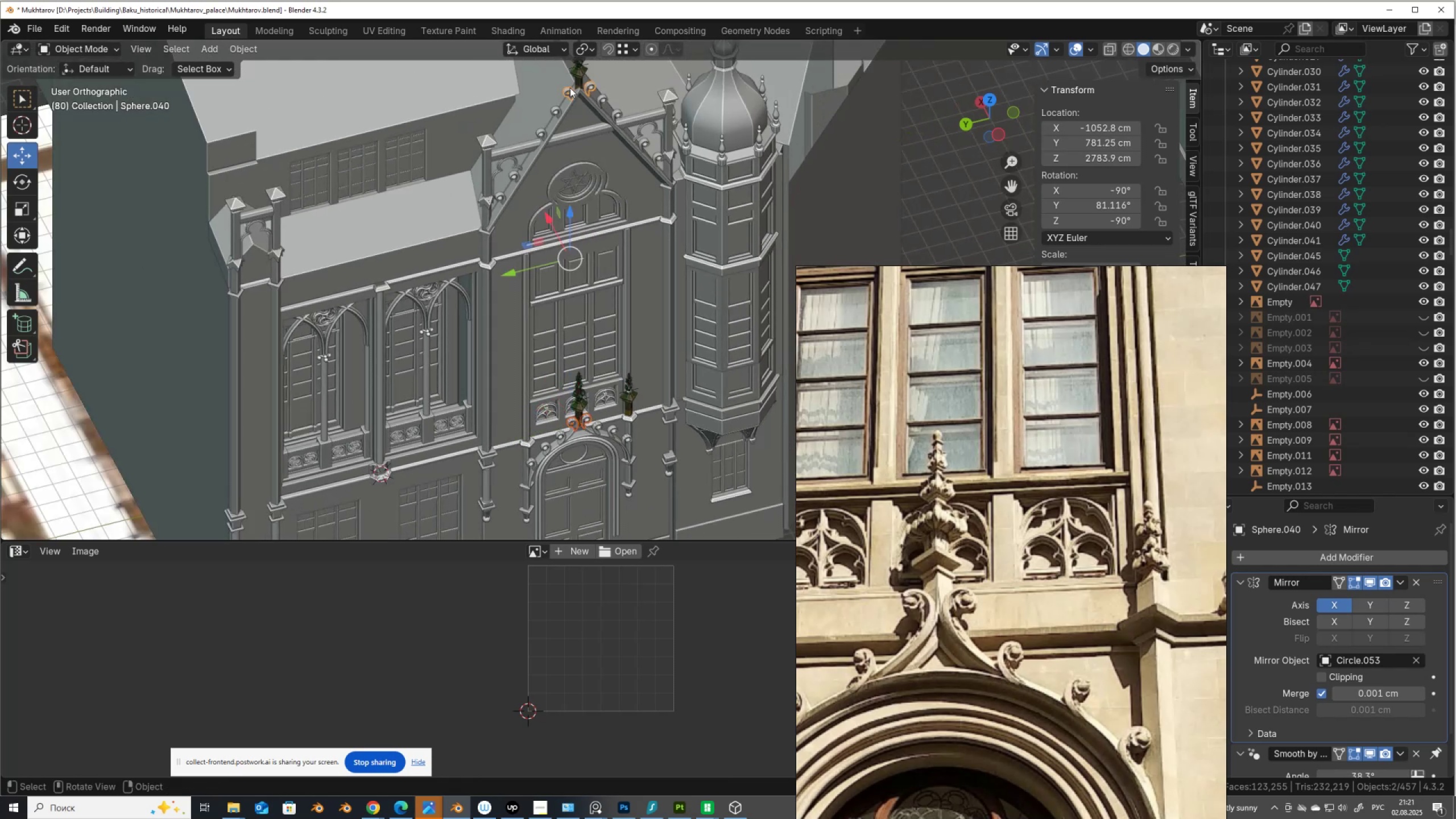 
left_click([570, 88])
 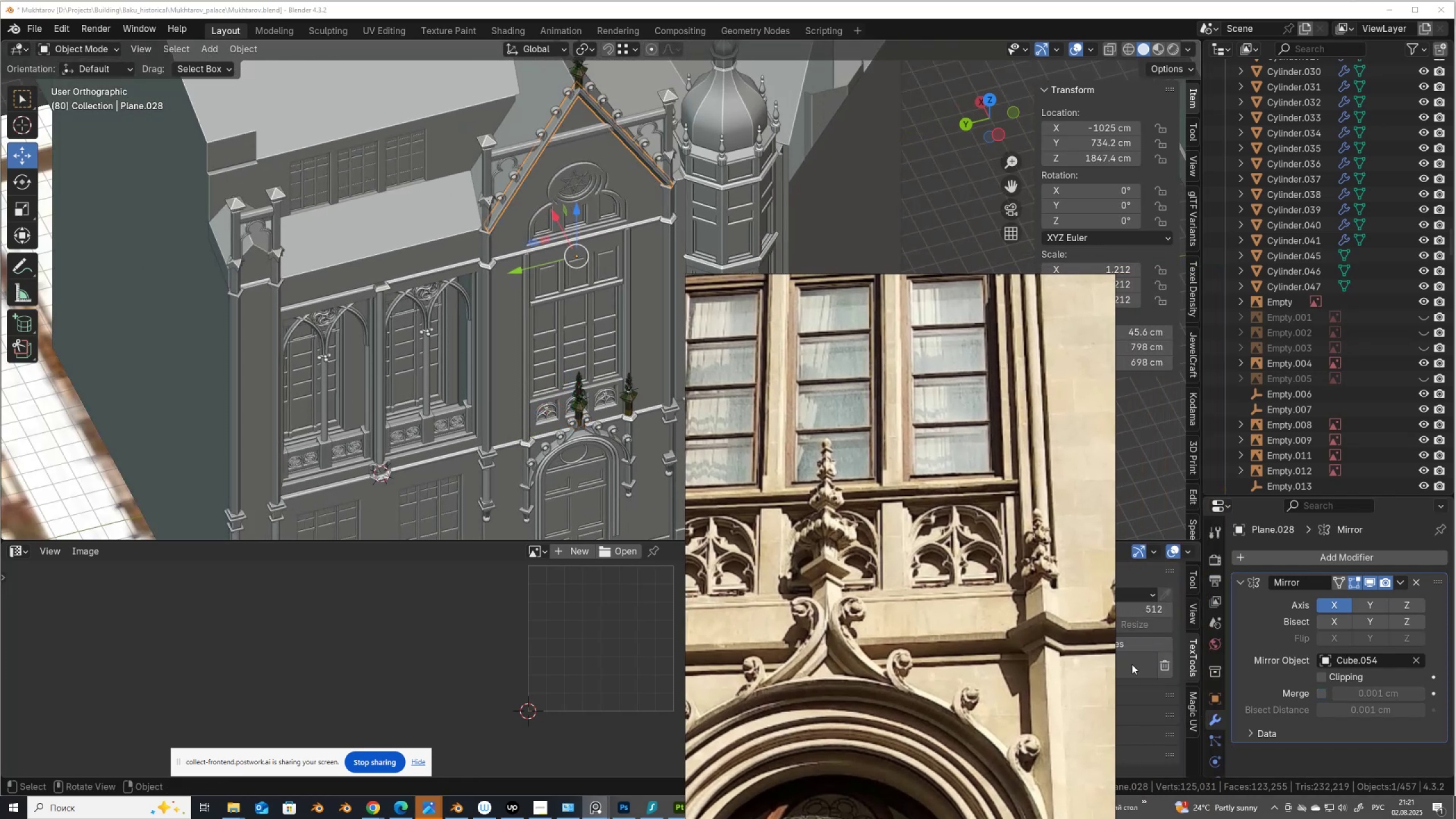 
scroll: coordinate [543, 263], scroll_direction: down, amount: 9.0
 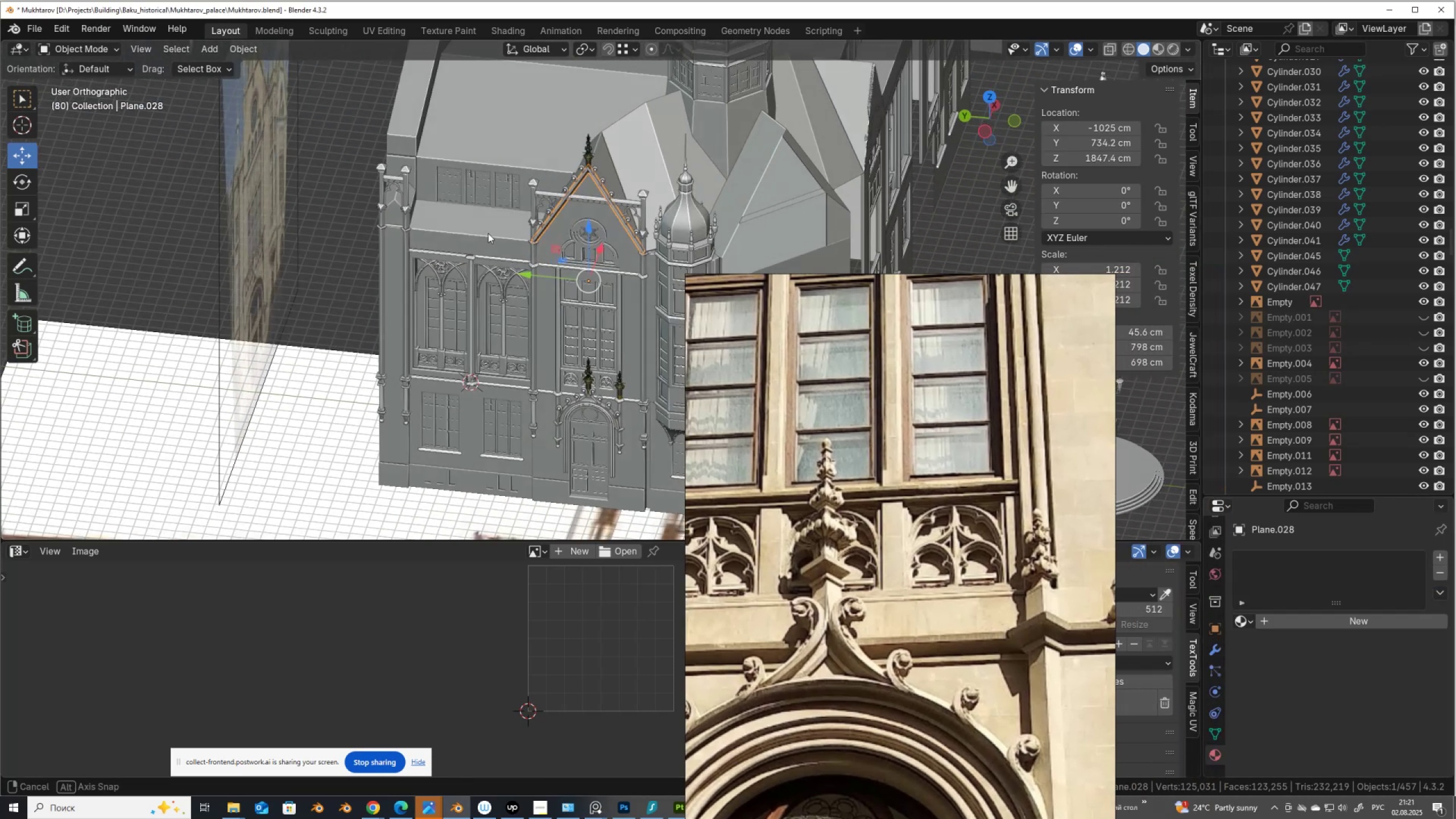 
scroll: coordinate [610, 152], scroll_direction: up, amount: 6.0
 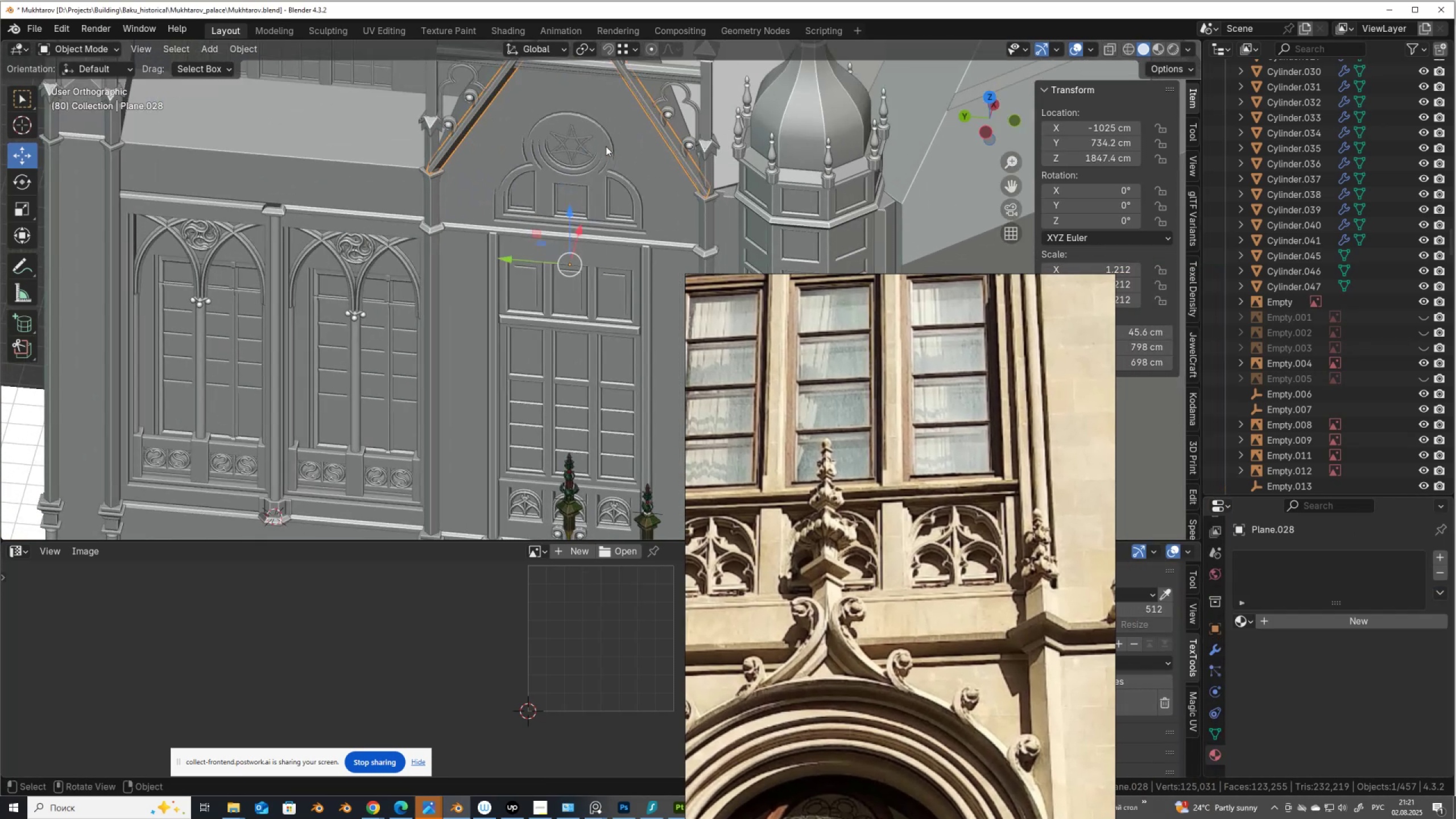 
hold_key(key=ShiftLeft, duration=0.34)
 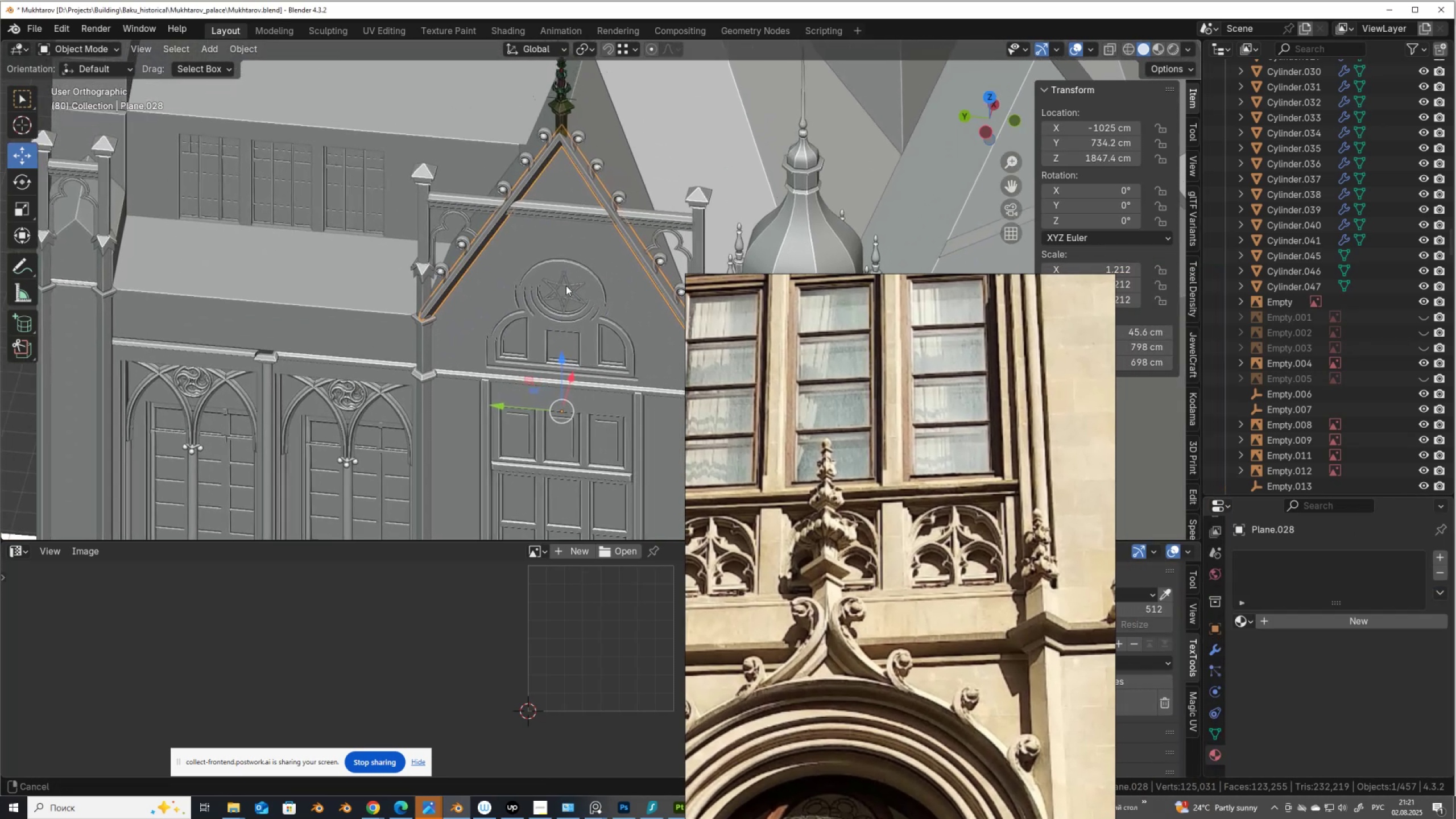 
scroll: coordinate [566, 286], scroll_direction: up, amount: 1.0
 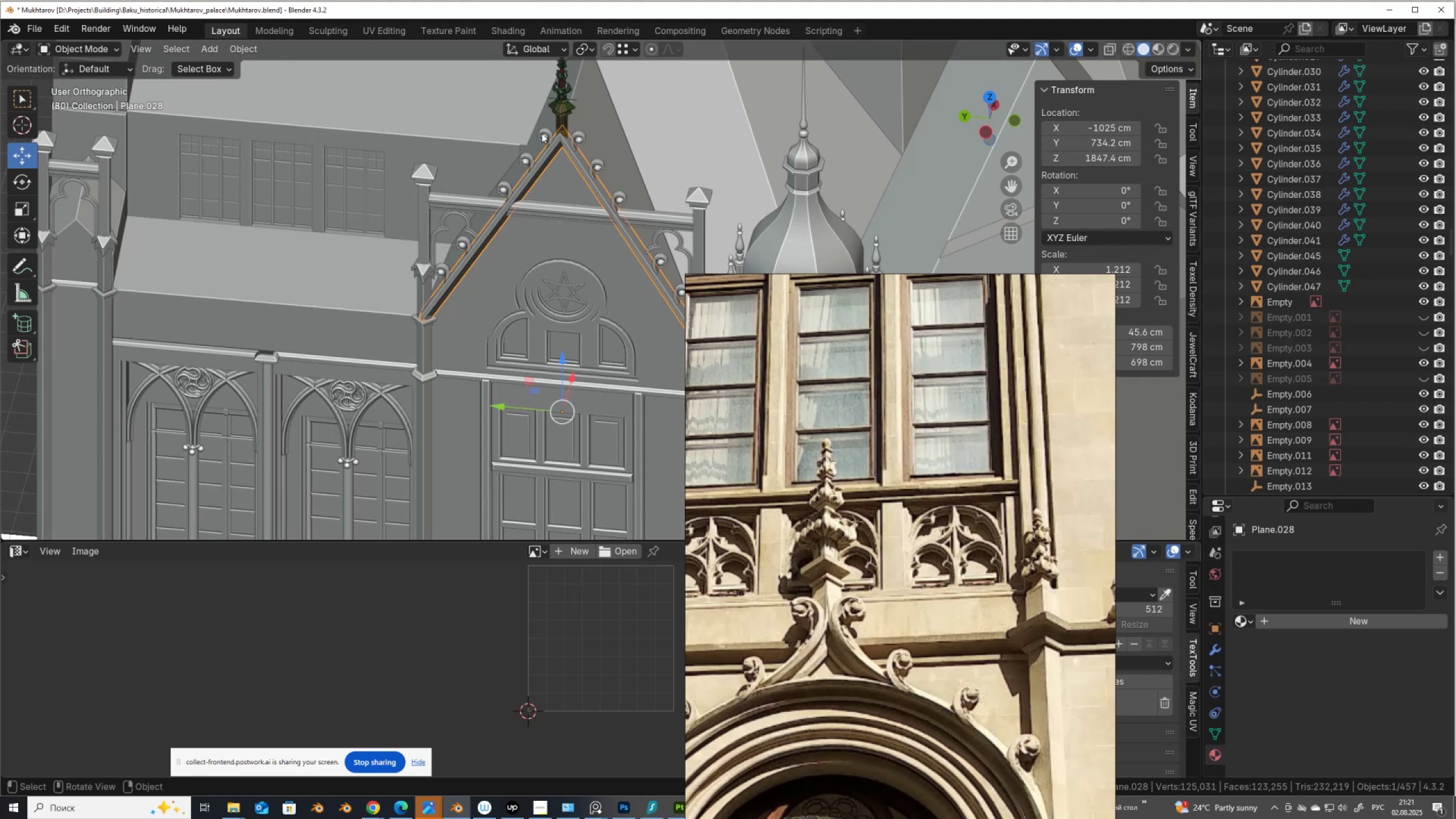 
left_click([544, 130])
 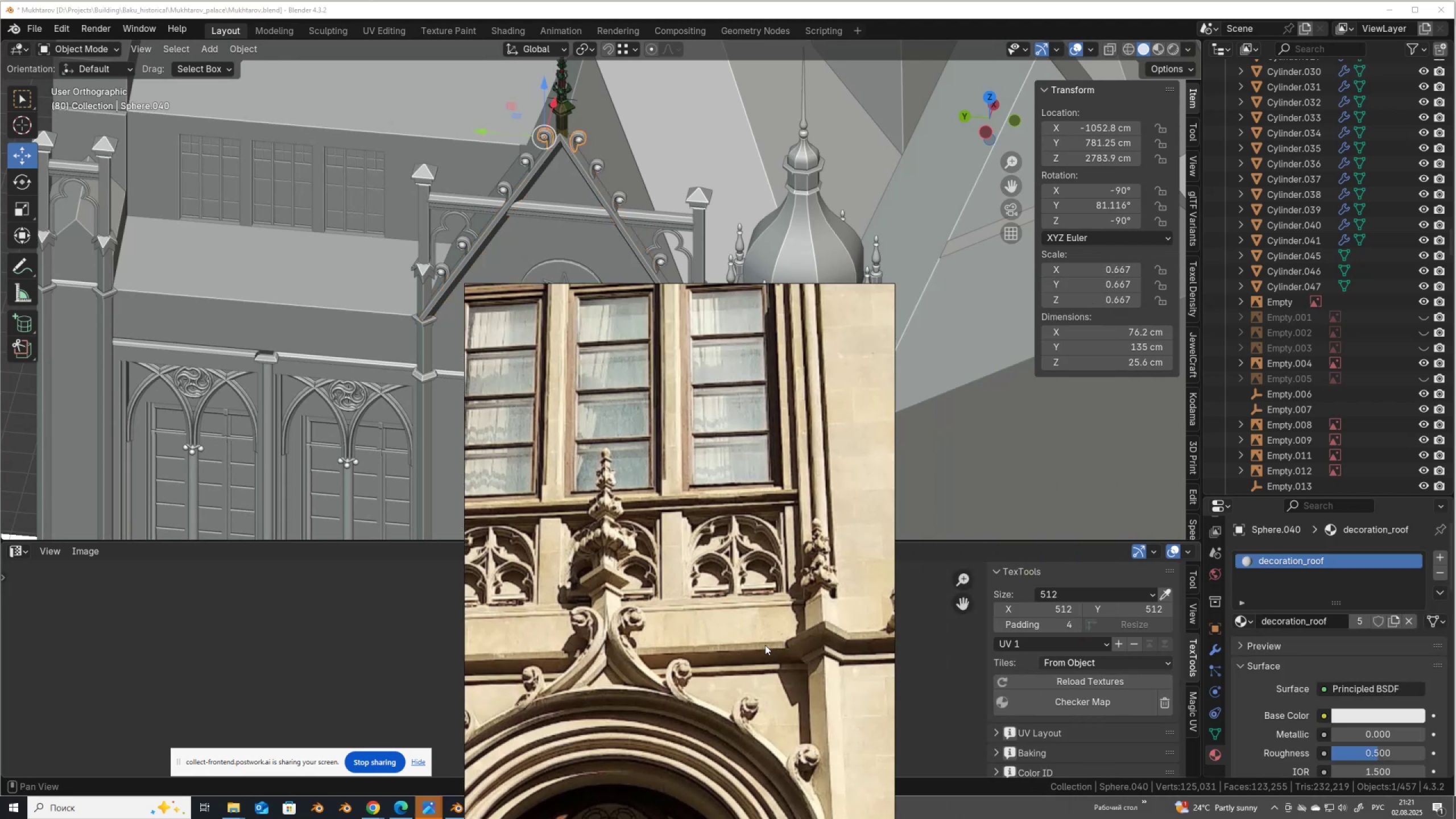 
left_click([1063, 702])
 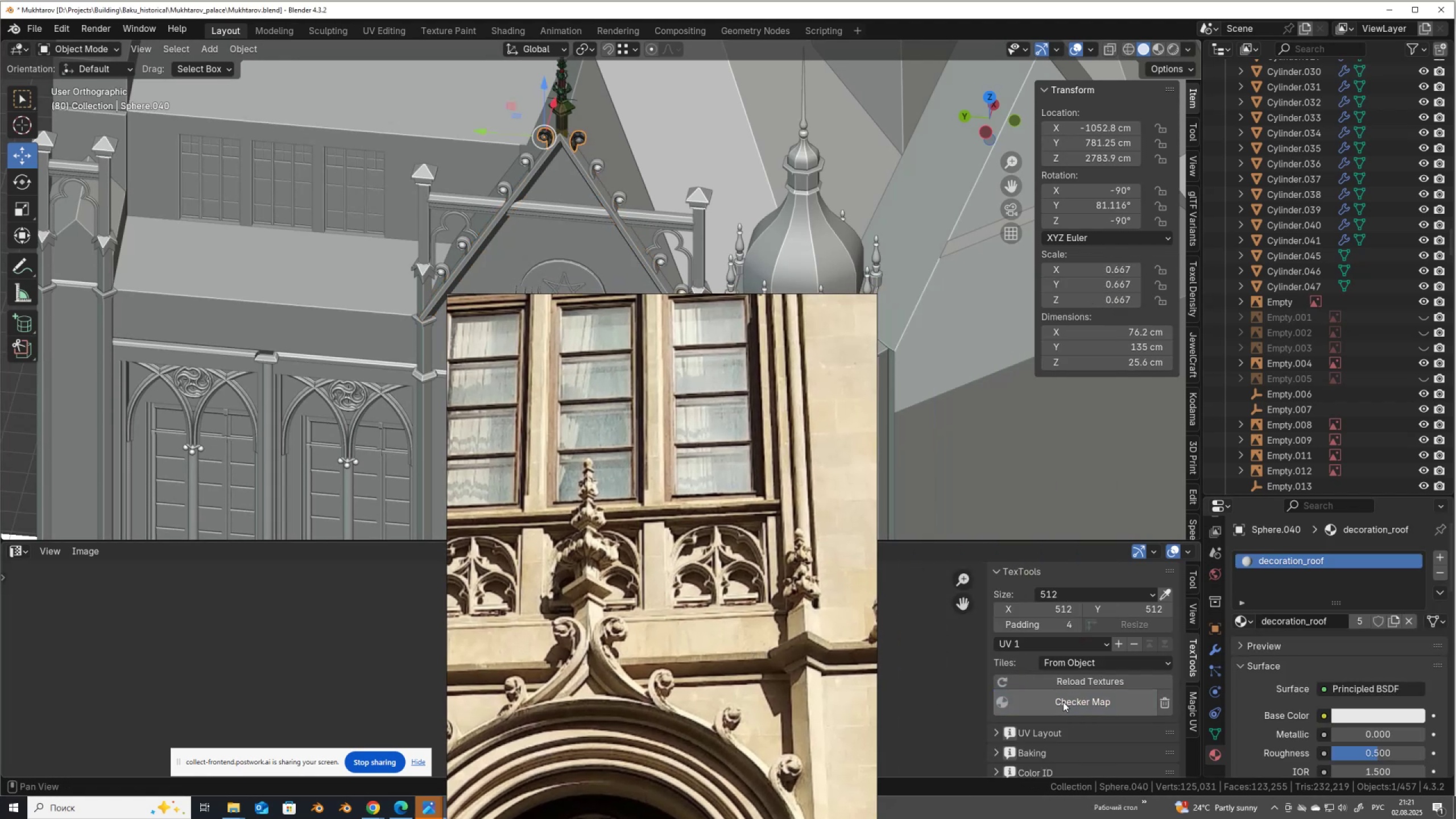 
scroll: coordinate [366, 97], scroll_direction: up, amount: 4.0
 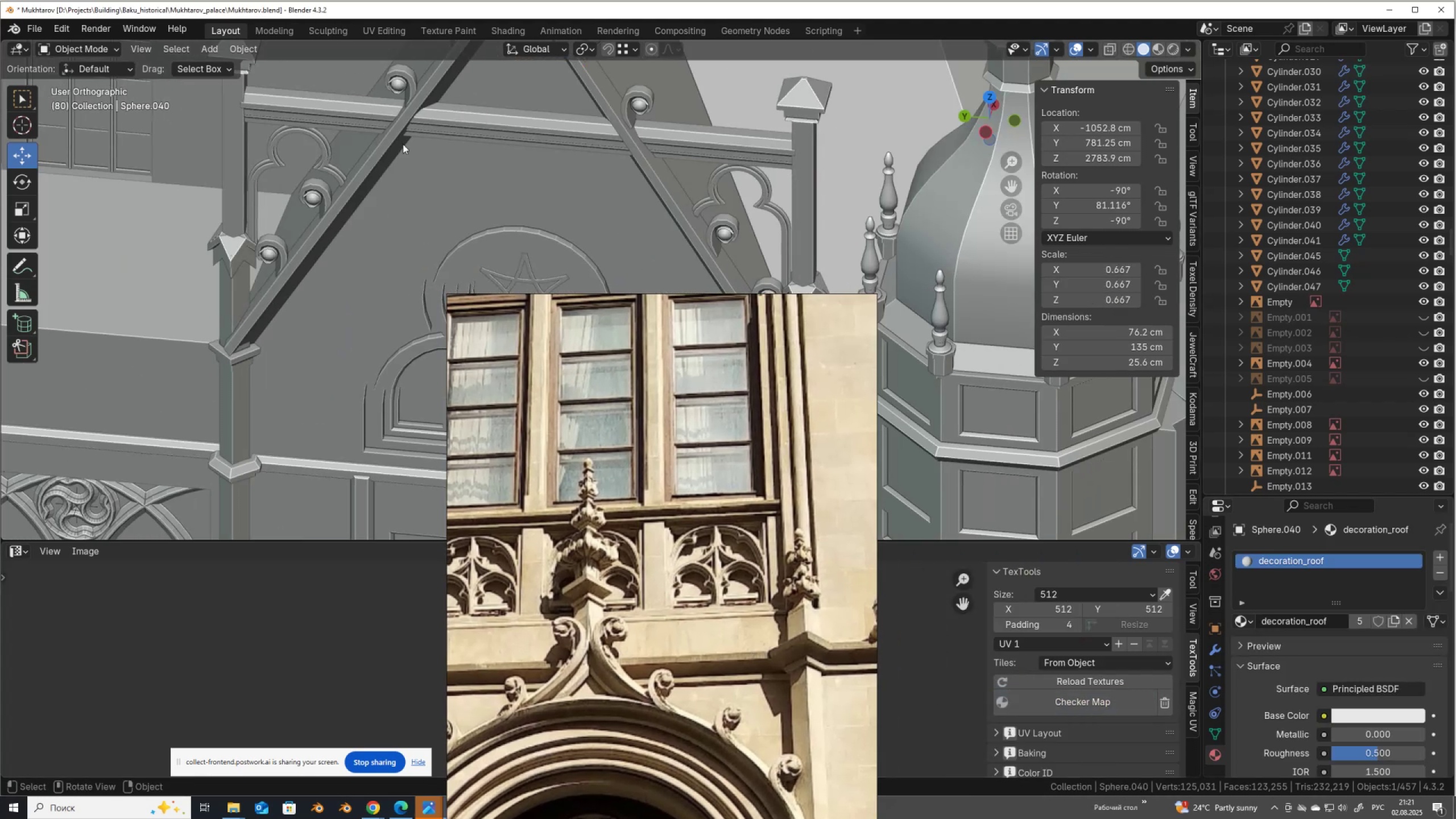 
hold_key(key=ShiftLeft, duration=0.56)
 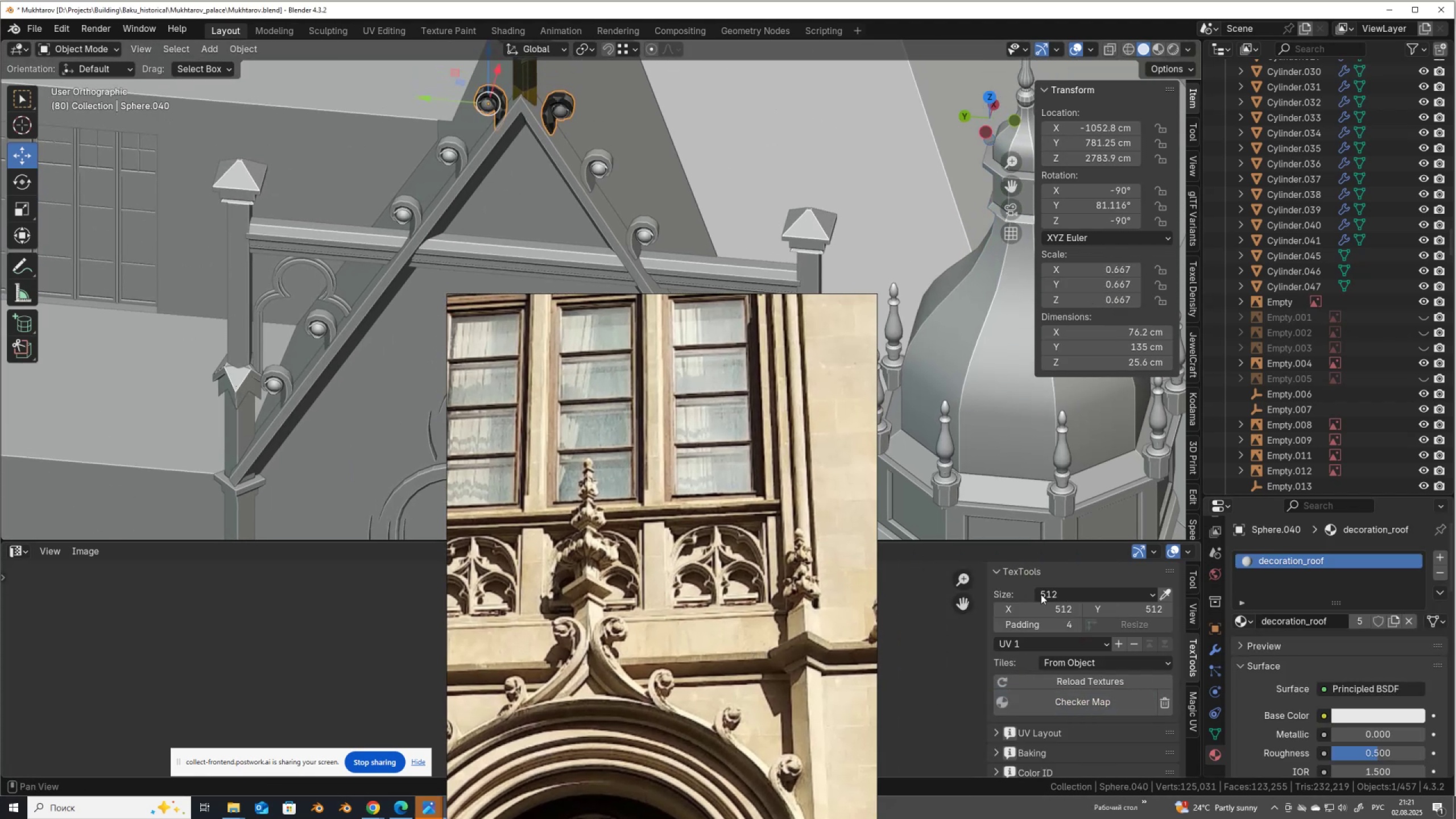 
left_click([1214, 648])
 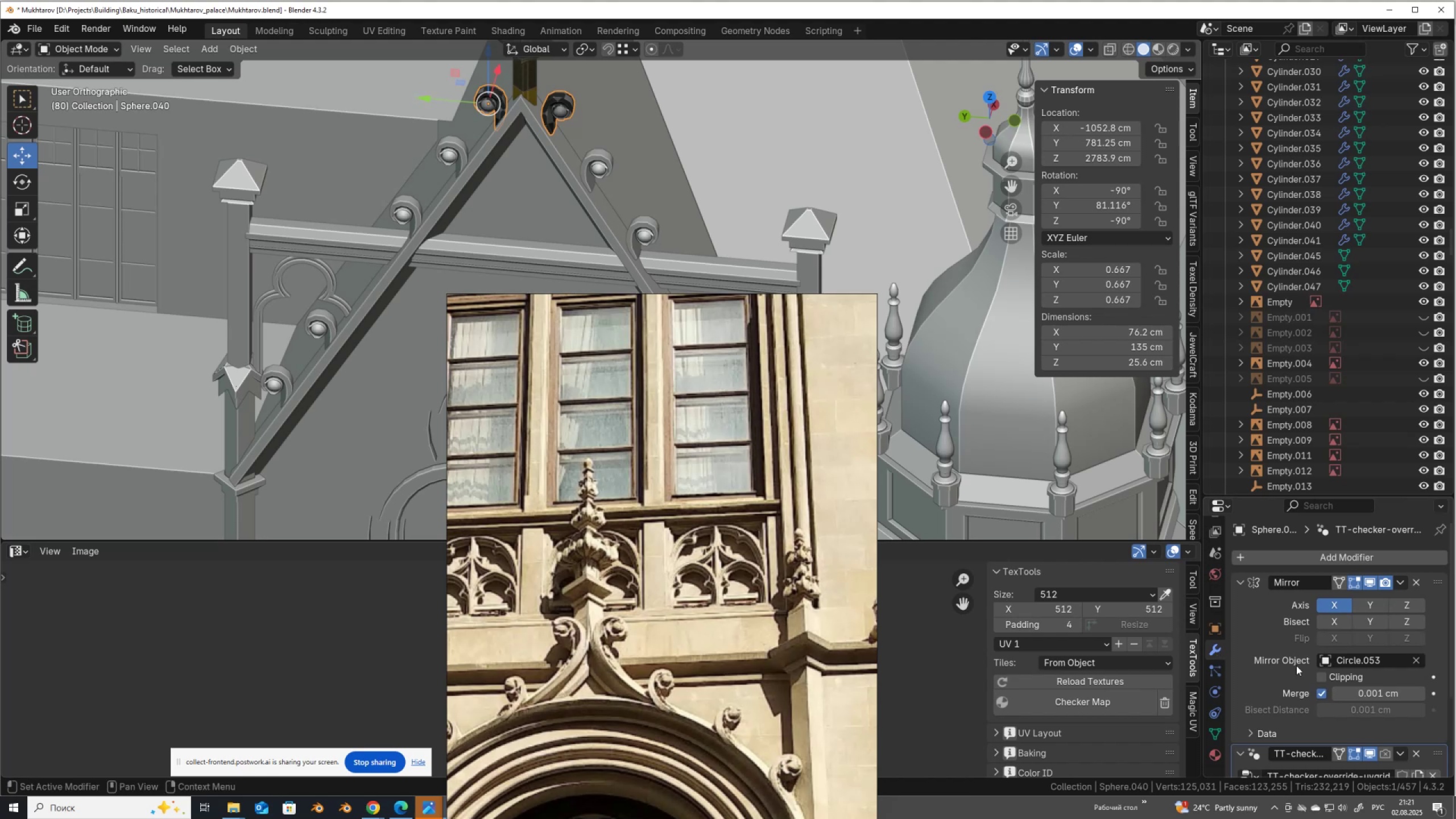 
scroll: coordinate [1334, 677], scroll_direction: down, amount: 7.0
 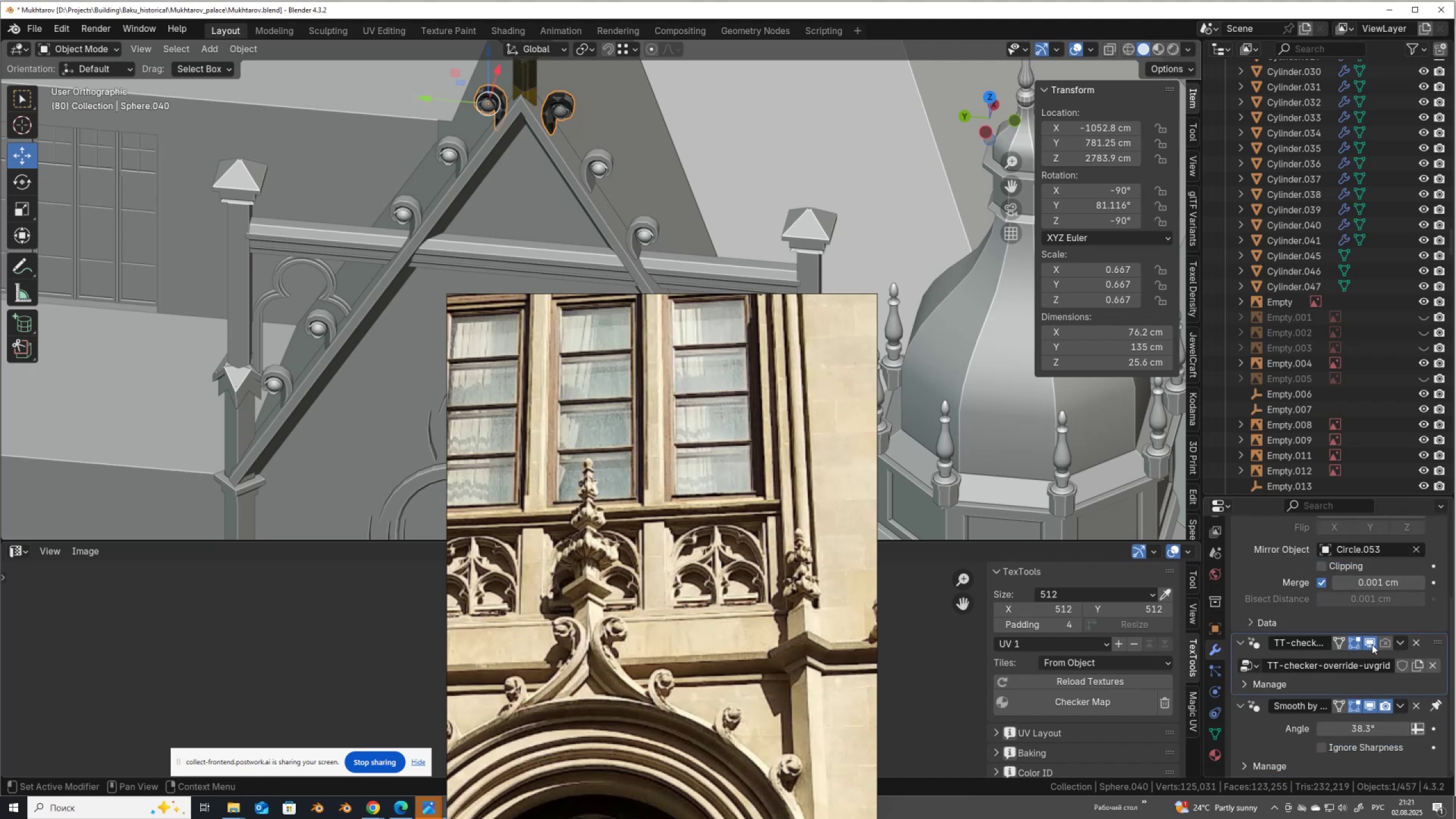 
double_click([1372, 644])
 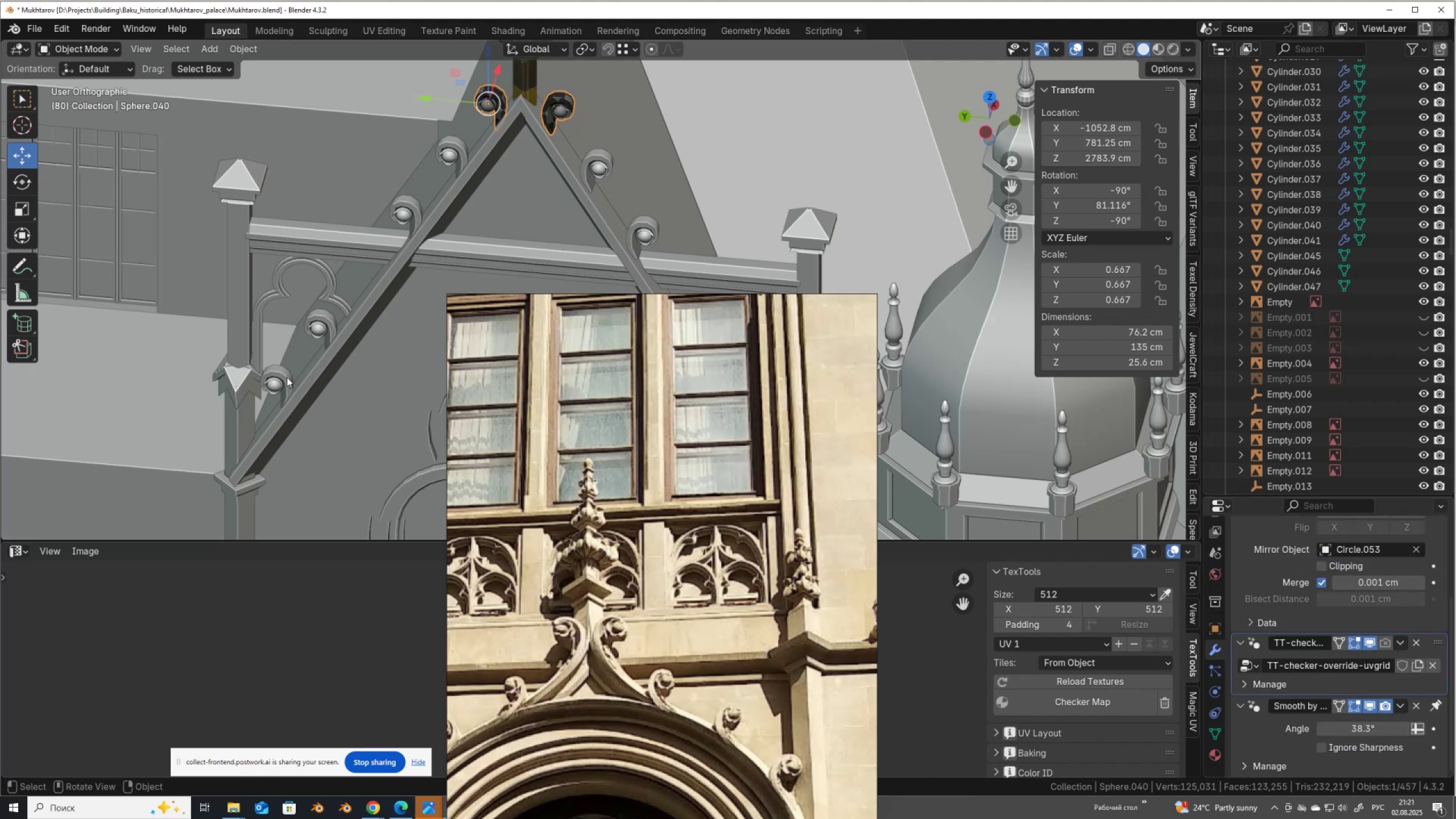 
left_click([286, 377])
 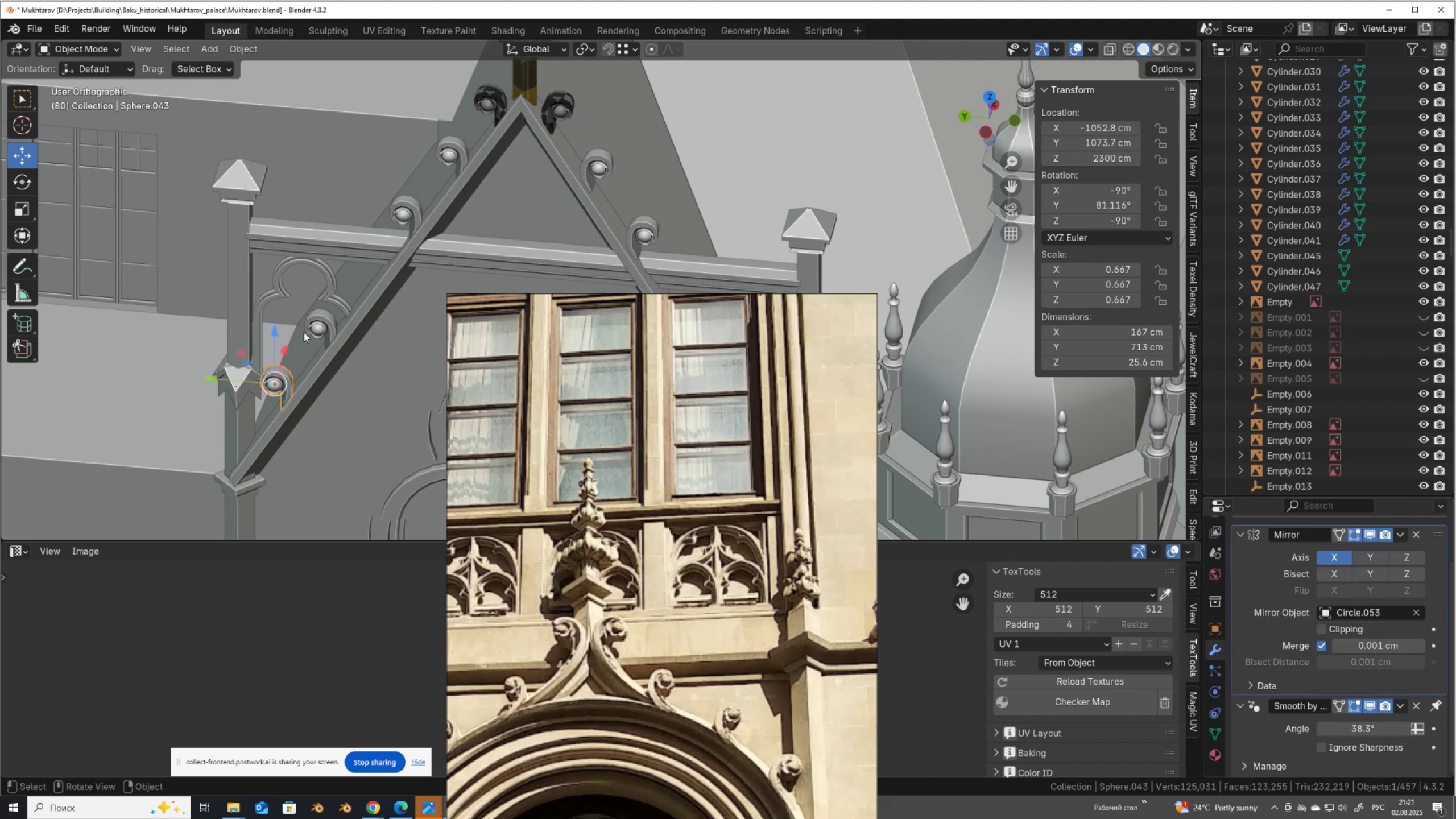 
hold_key(key=ShiftLeft, duration=1.54)
left_click([315, 324])
 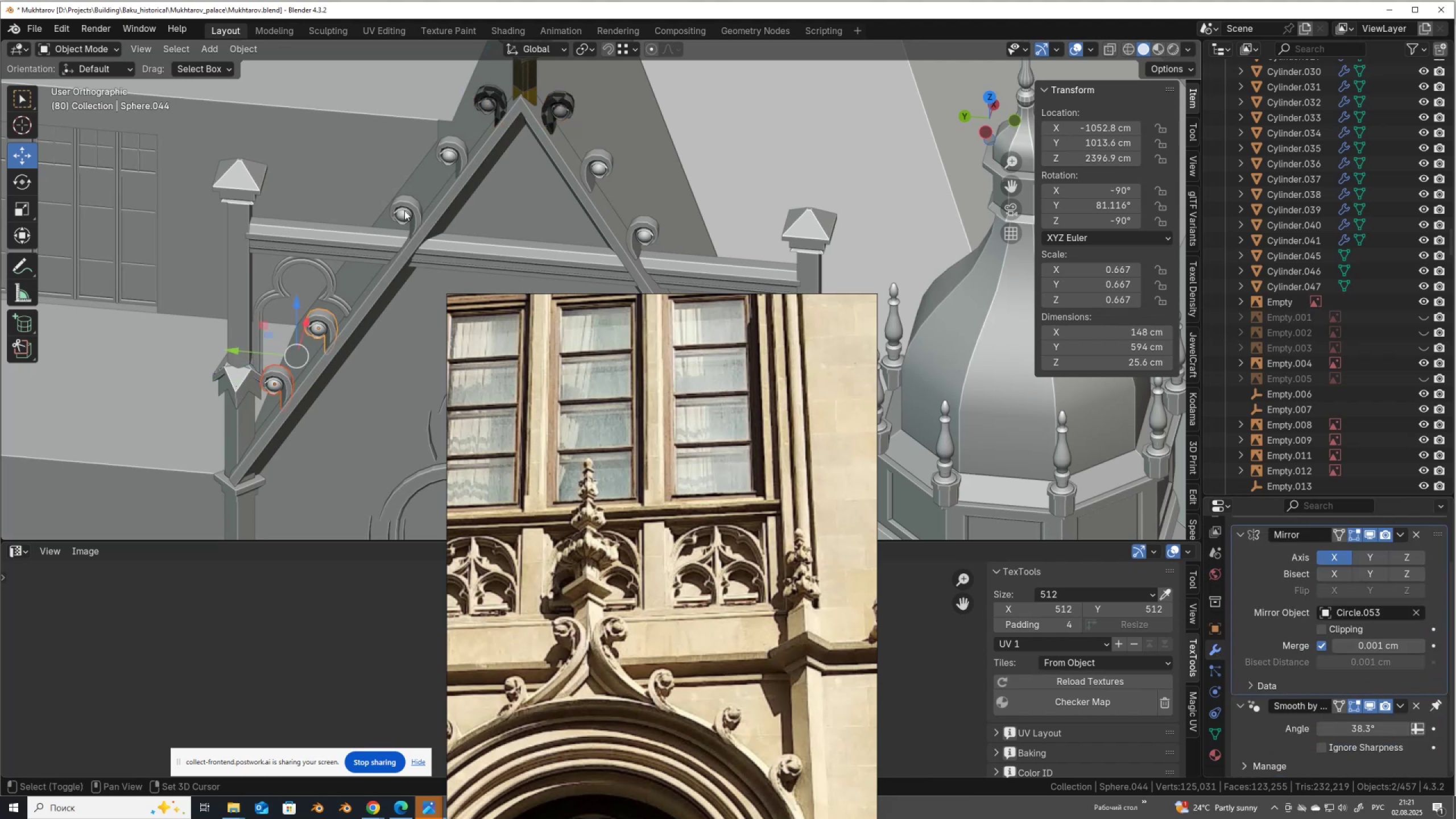 
left_click([405, 210])
 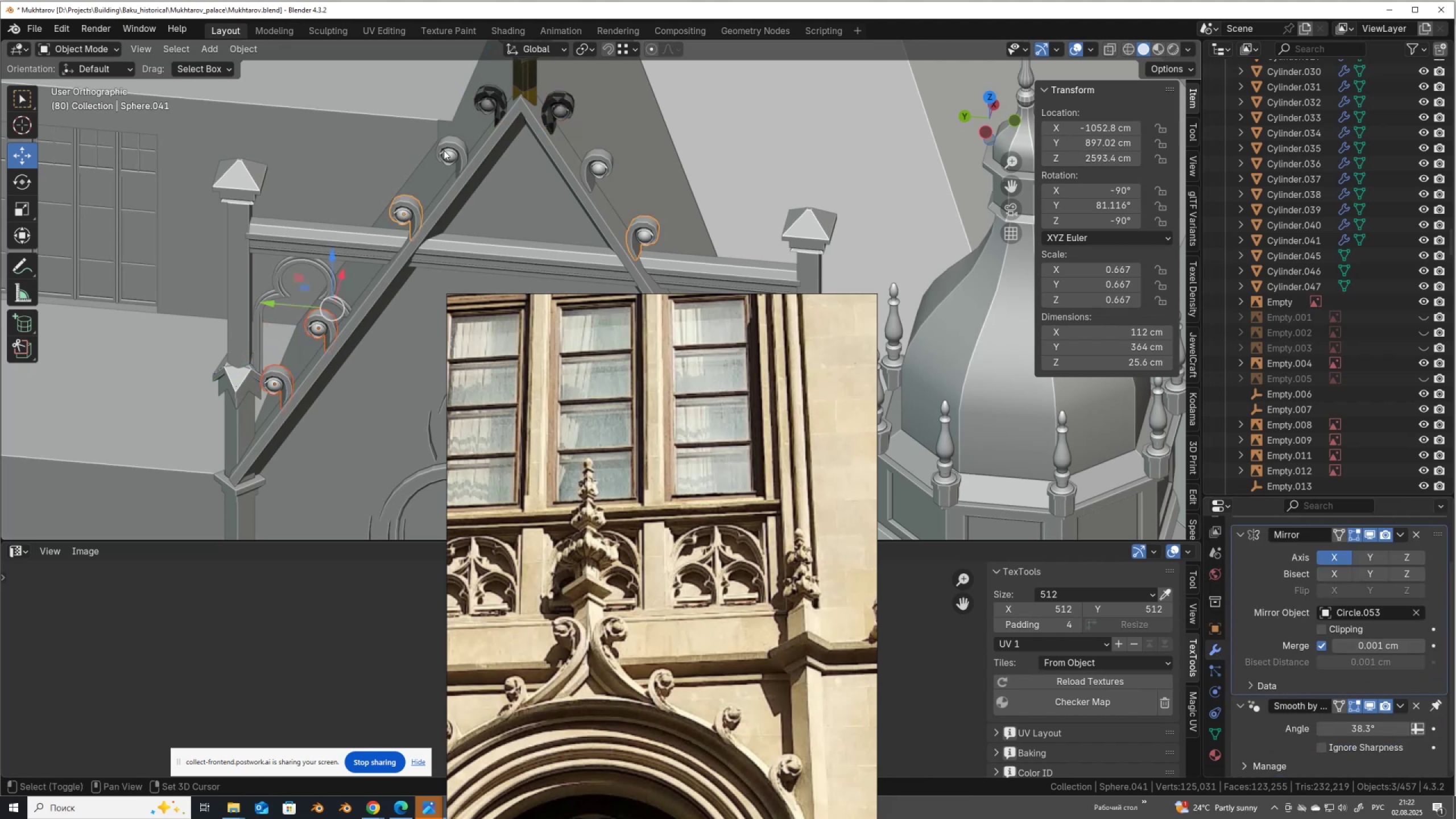 
hold_key(key=ShiftLeft, duration=1.51)
left_click([450, 143])
 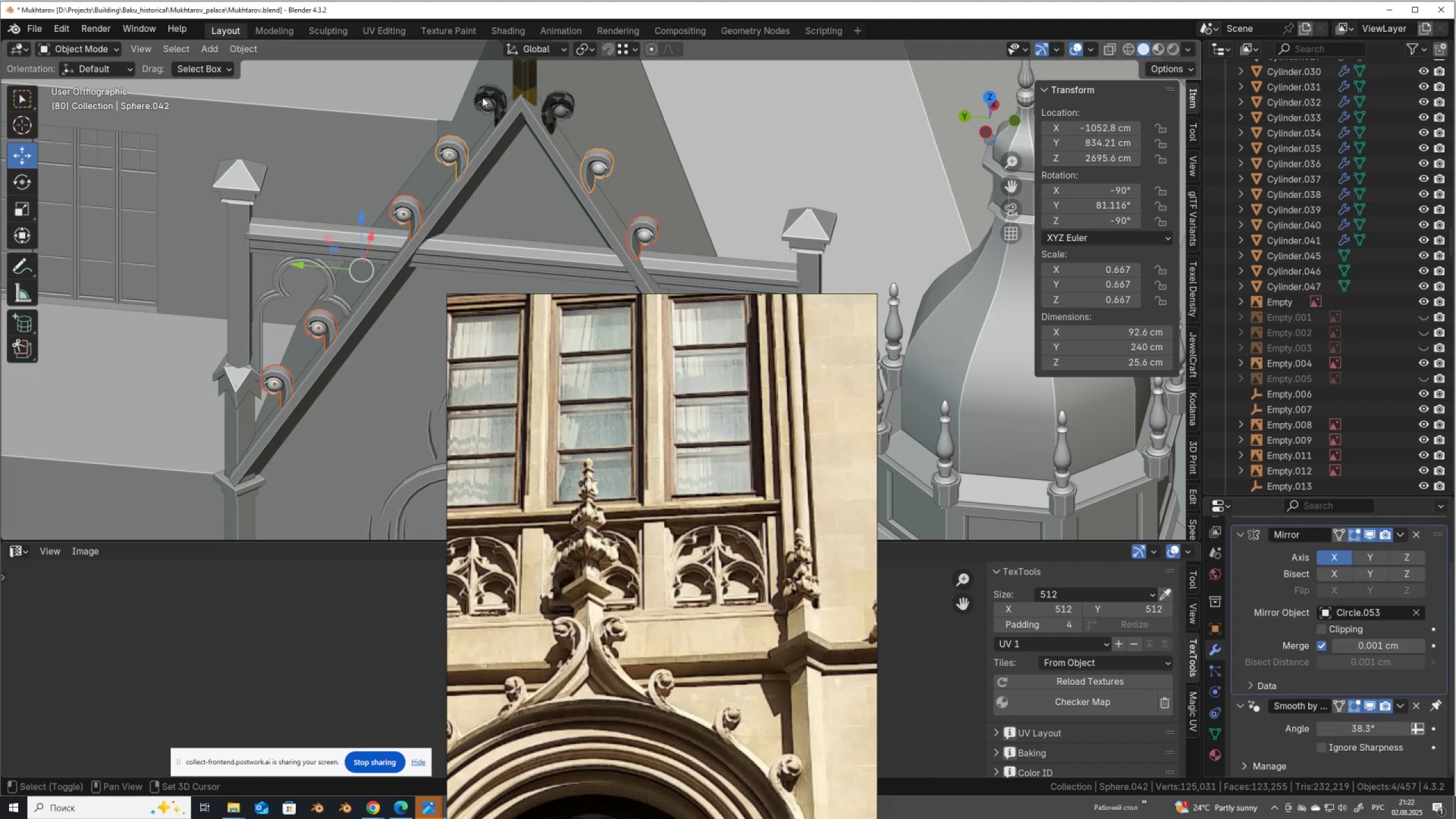 
hold_key(key=ShiftLeft, duration=0.59)
left_click([482, 97])
 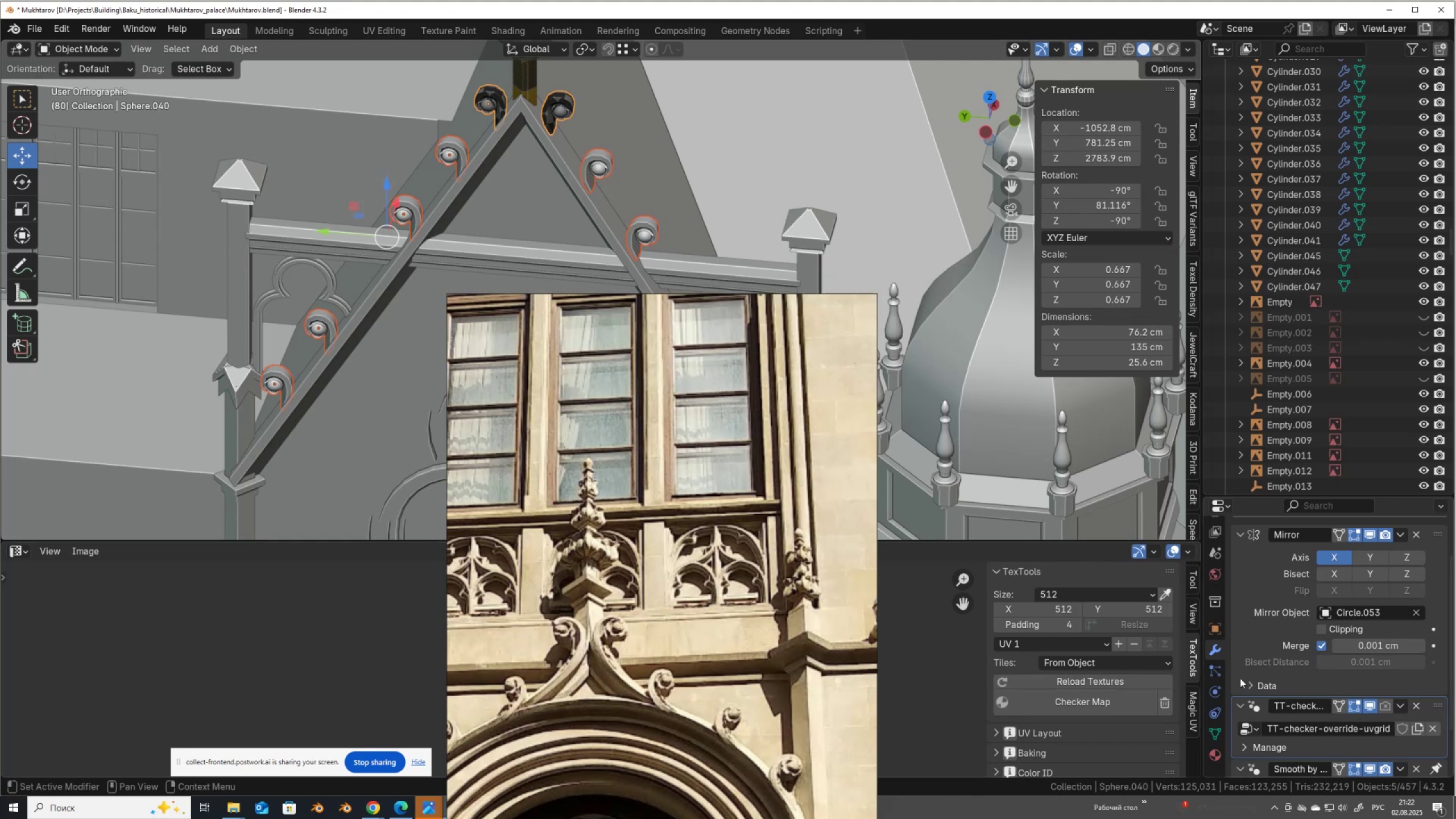 
left_click([483, 96])
 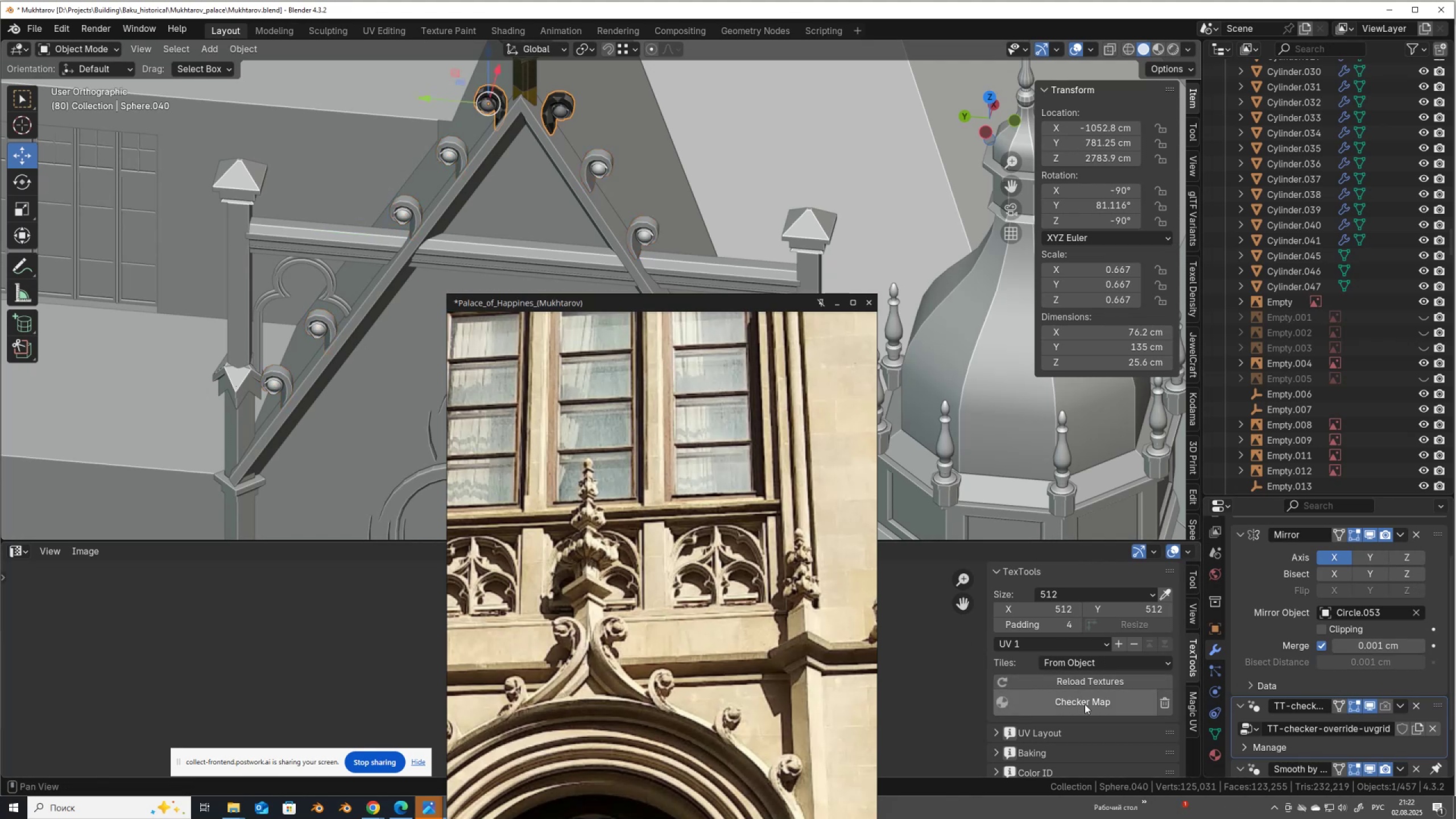 
left_click([1086, 707])
 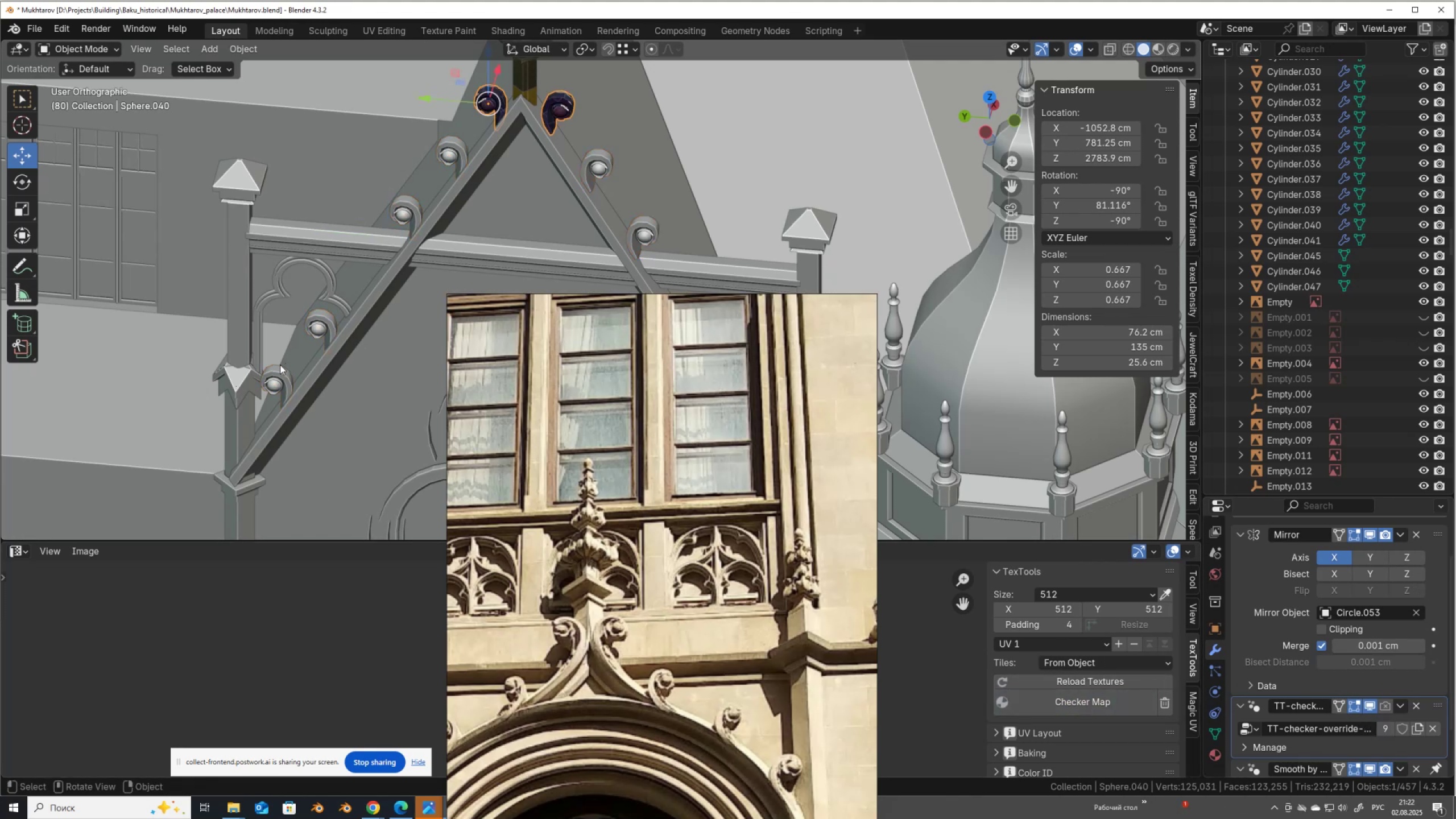 
left_click([271, 376])
 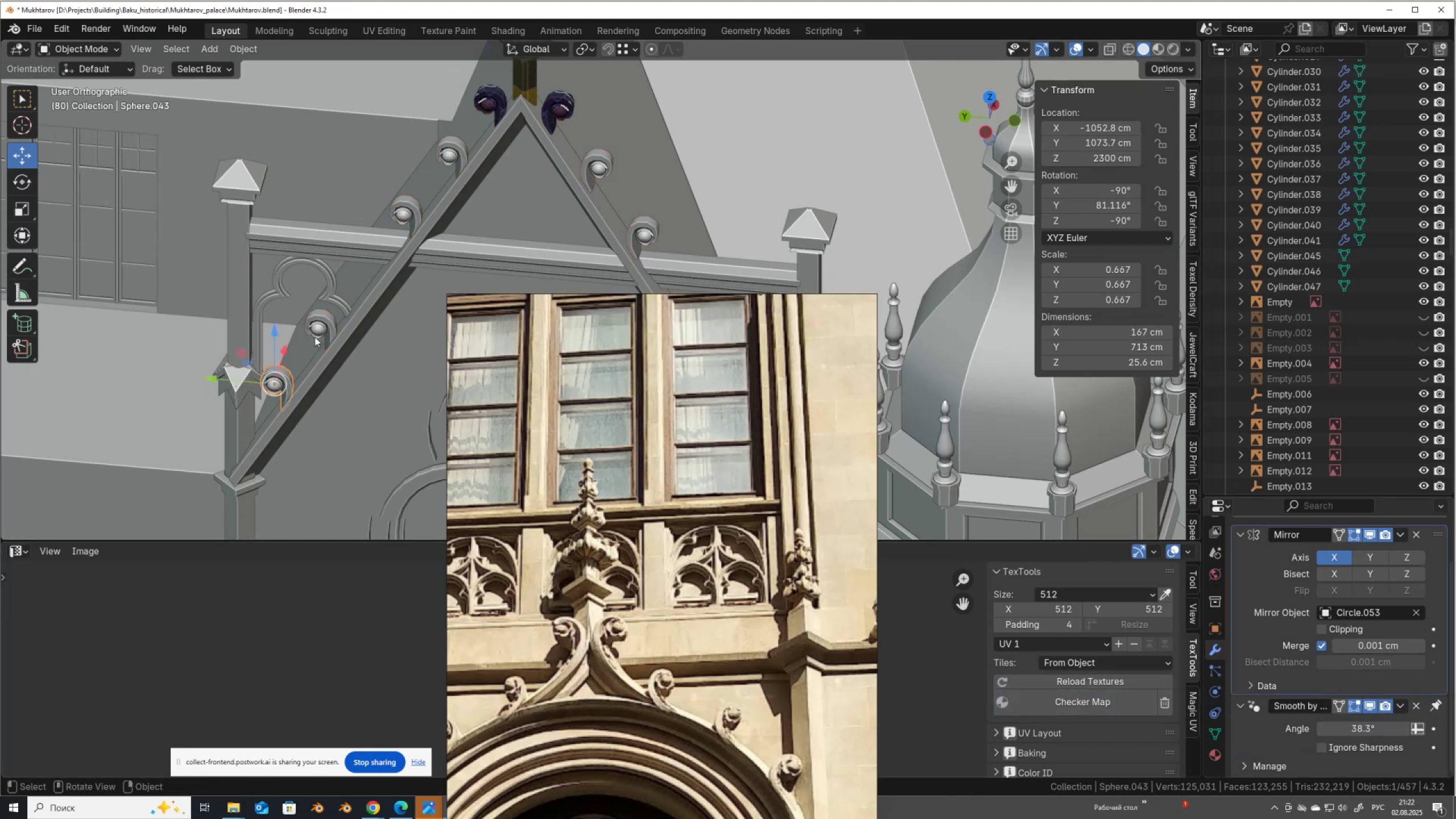 
hold_key(key=ShiftLeft, duration=1.53)
left_click([317, 325])
 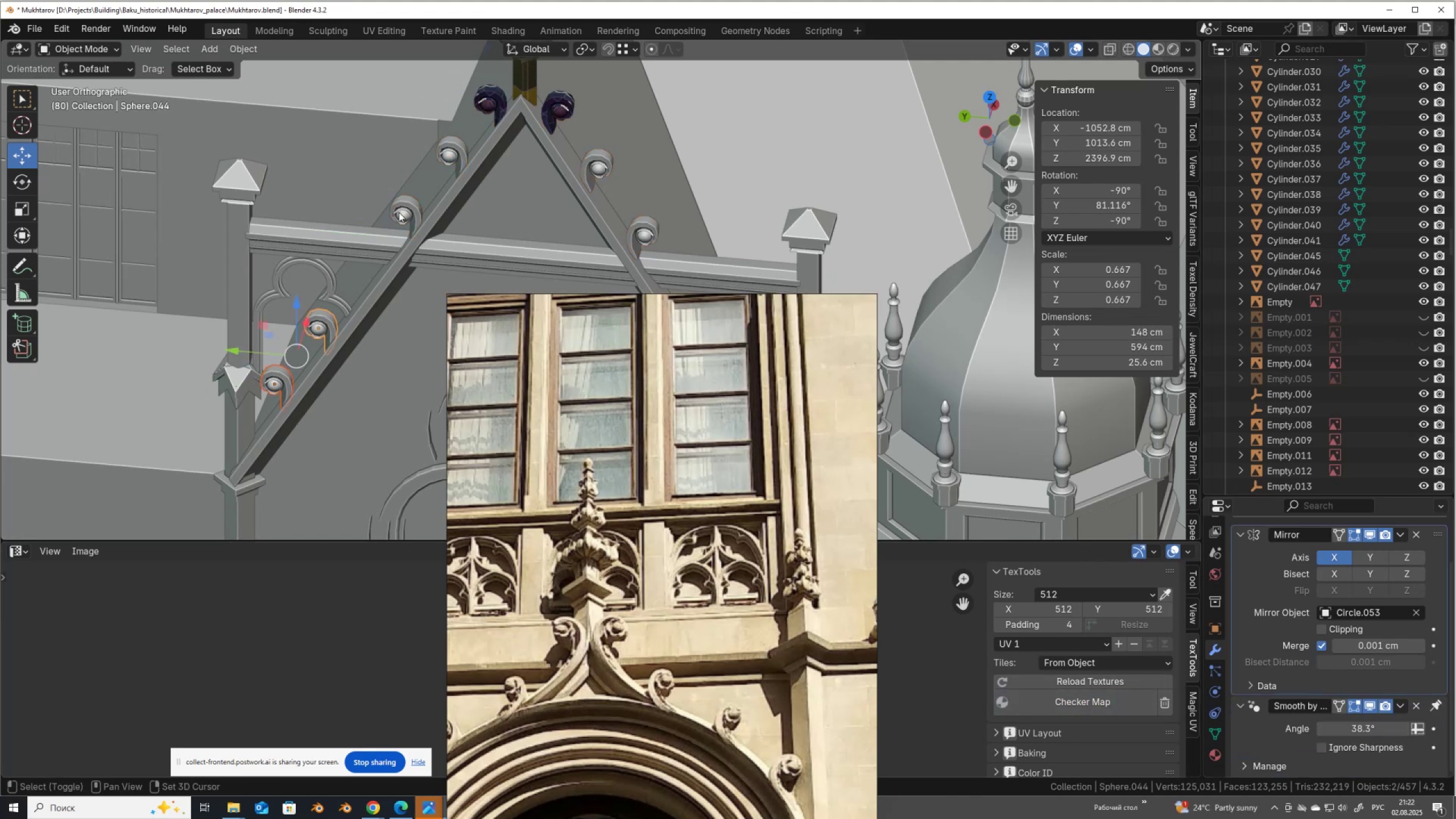 
left_click([401, 209])
 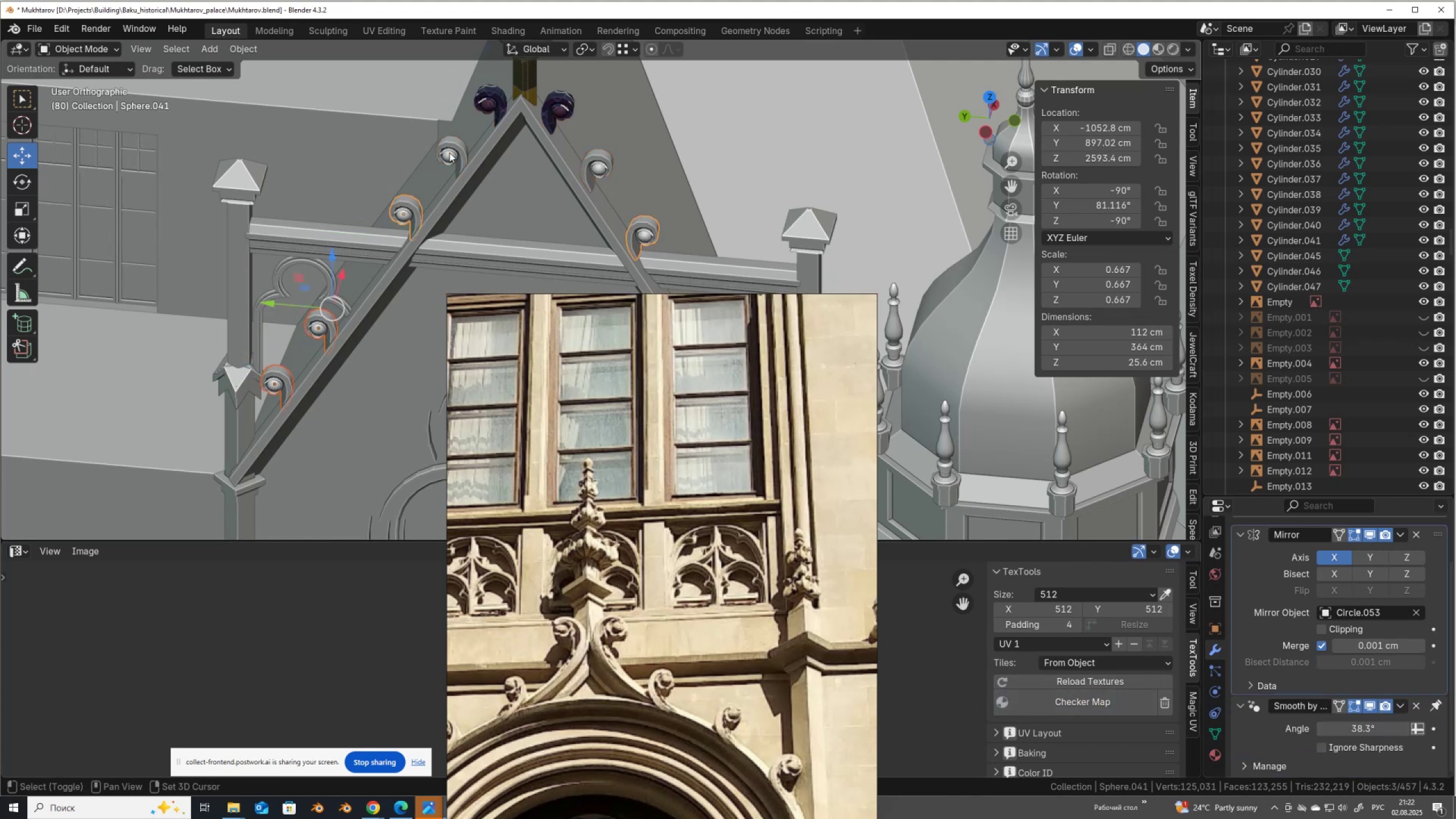 
double_click([449, 152])
 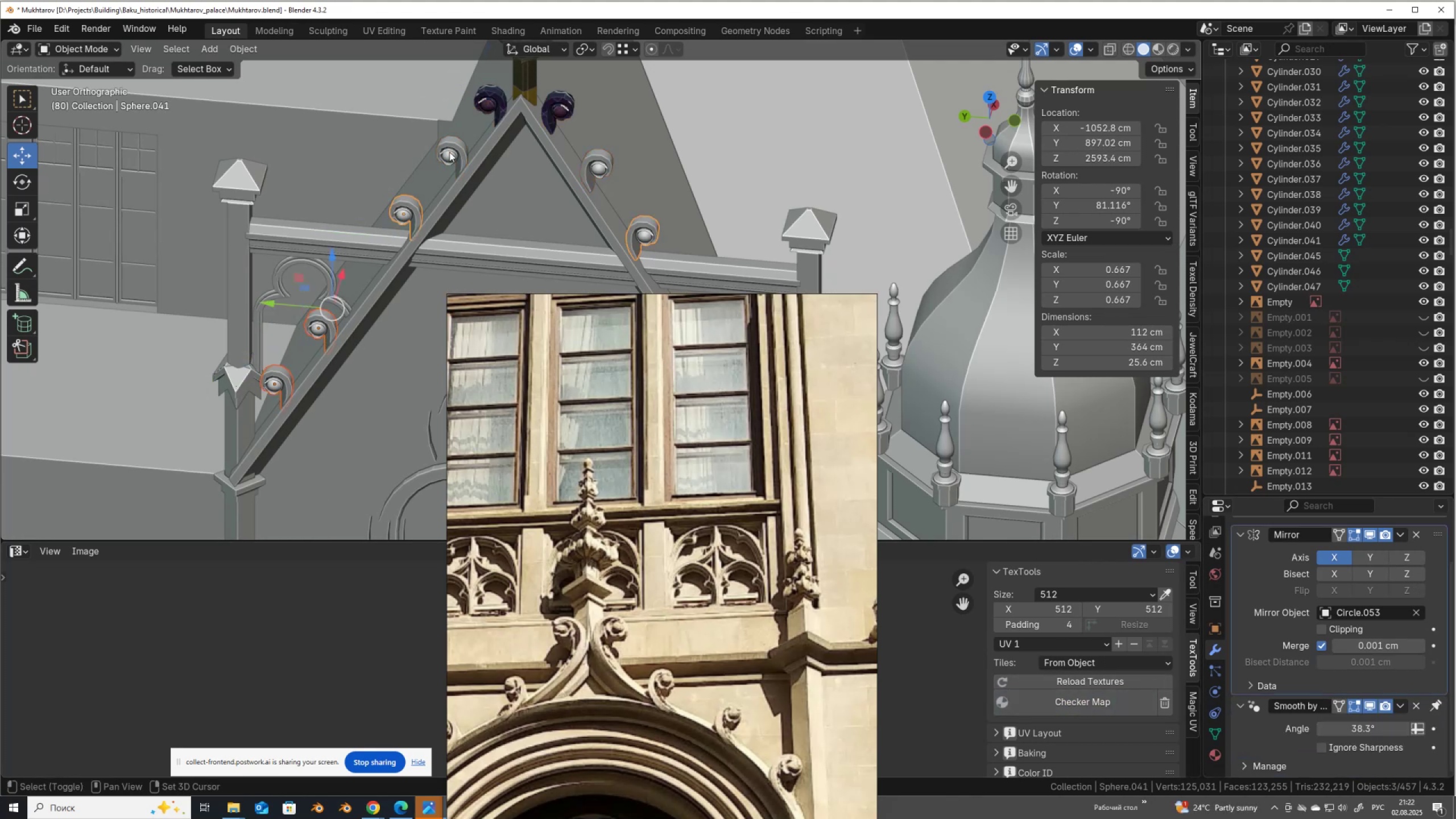 
hold_key(key=ShiftLeft, duration=0.76)
left_click([490, 100])
 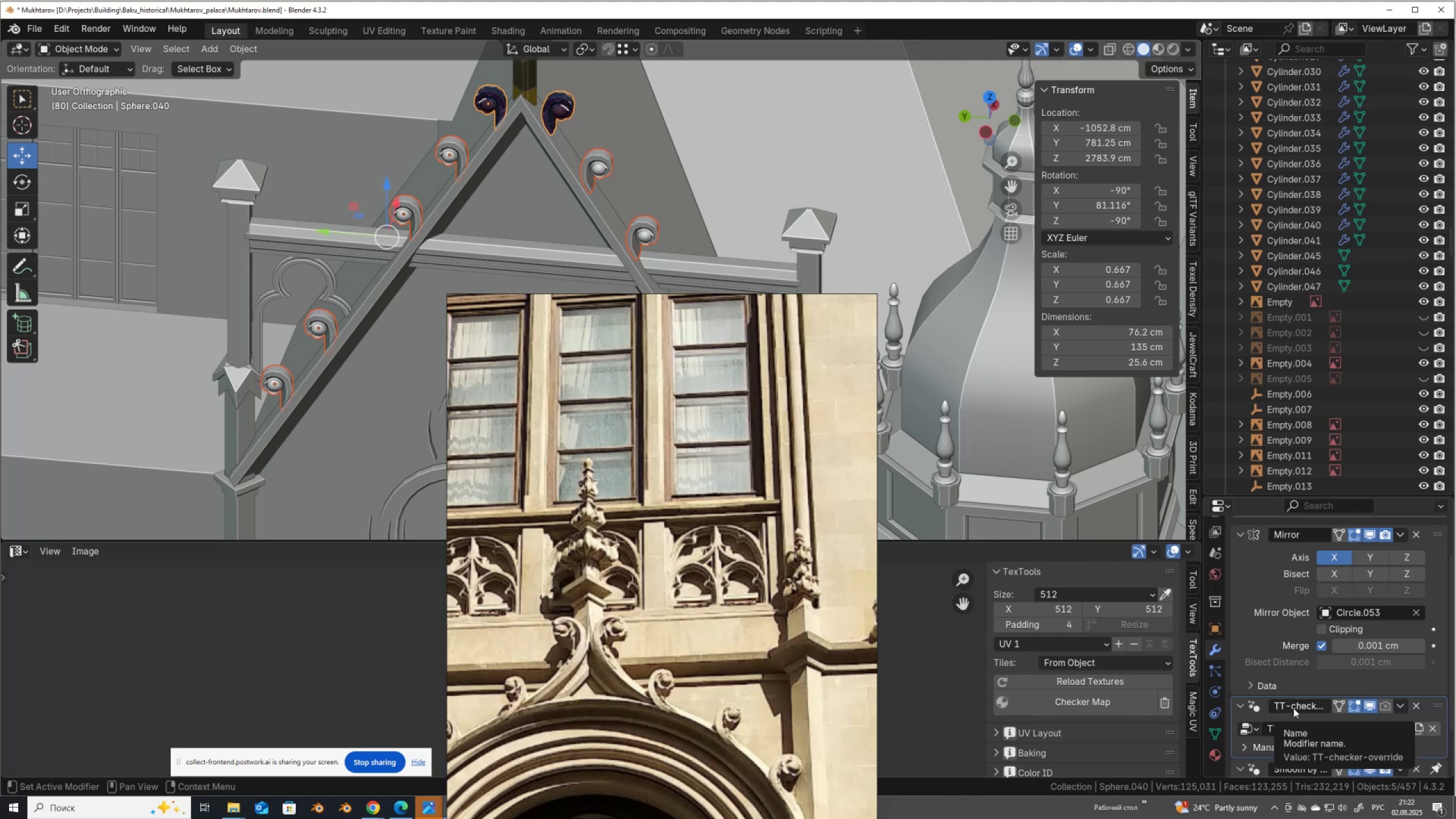 
left_click([1219, 755])
 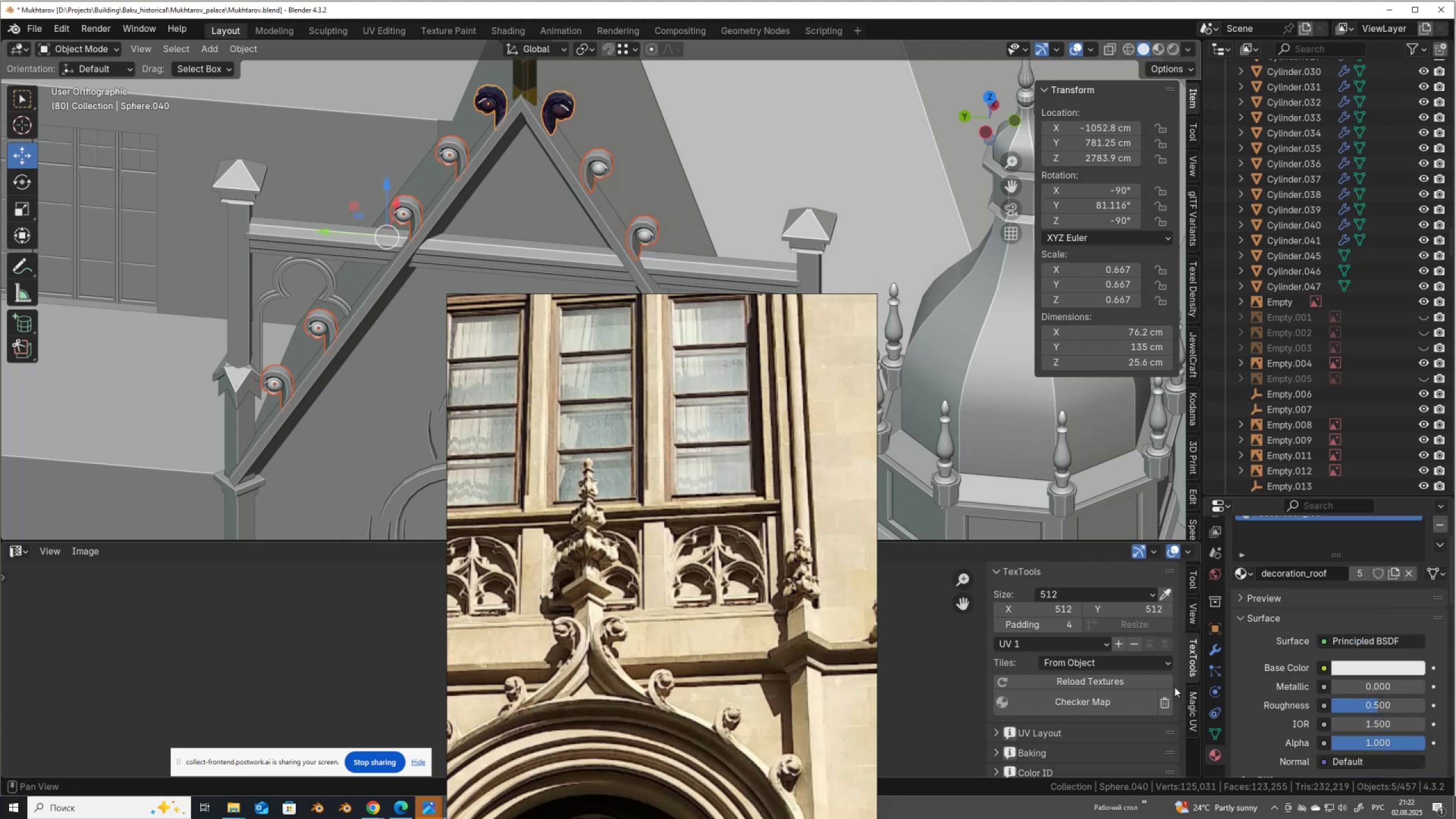 
left_click([1216, 651])
 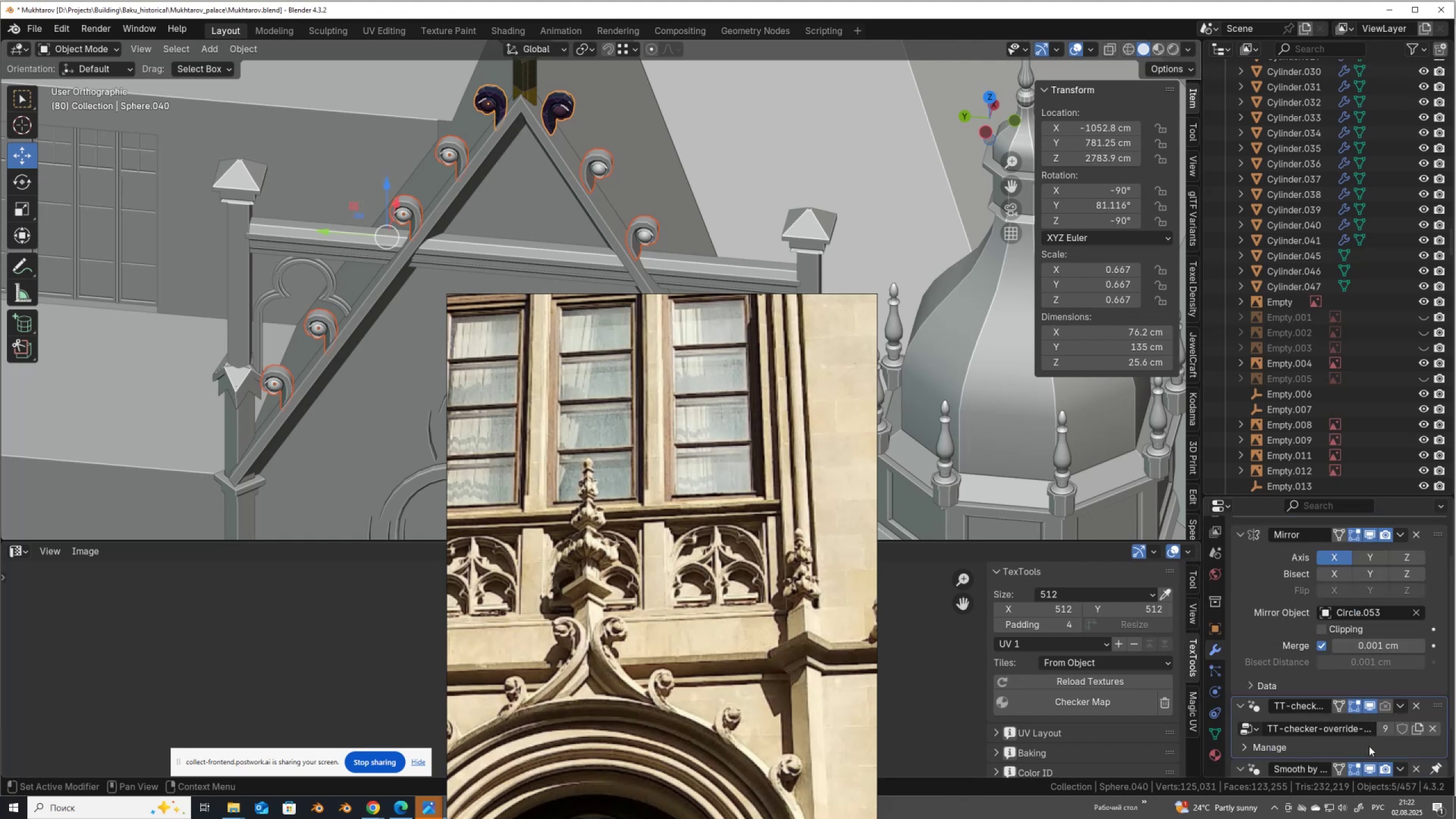 
scroll: coordinate [1376, 737], scroll_direction: down, amount: 3.0
 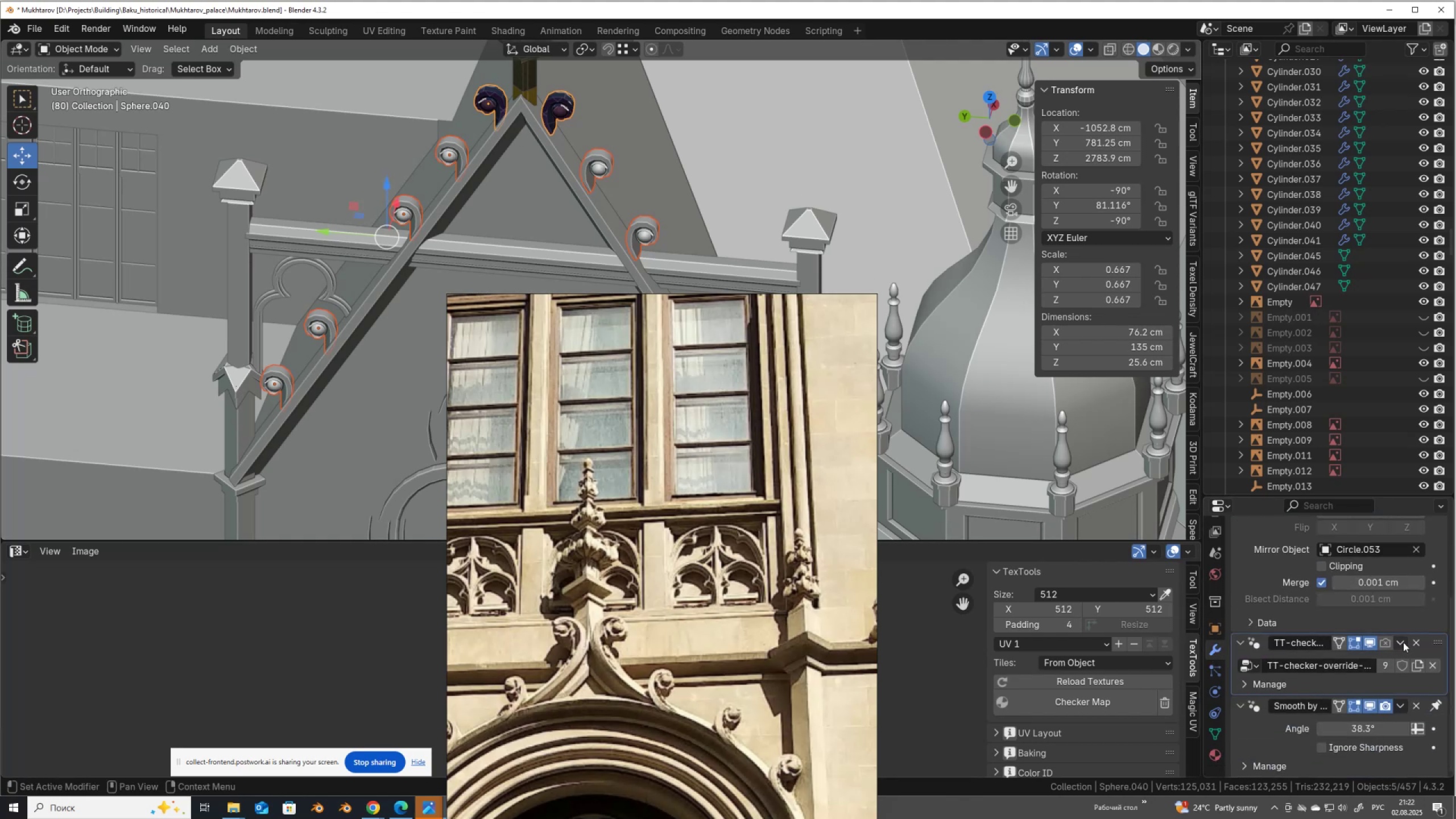 
left_click([1403, 642])
 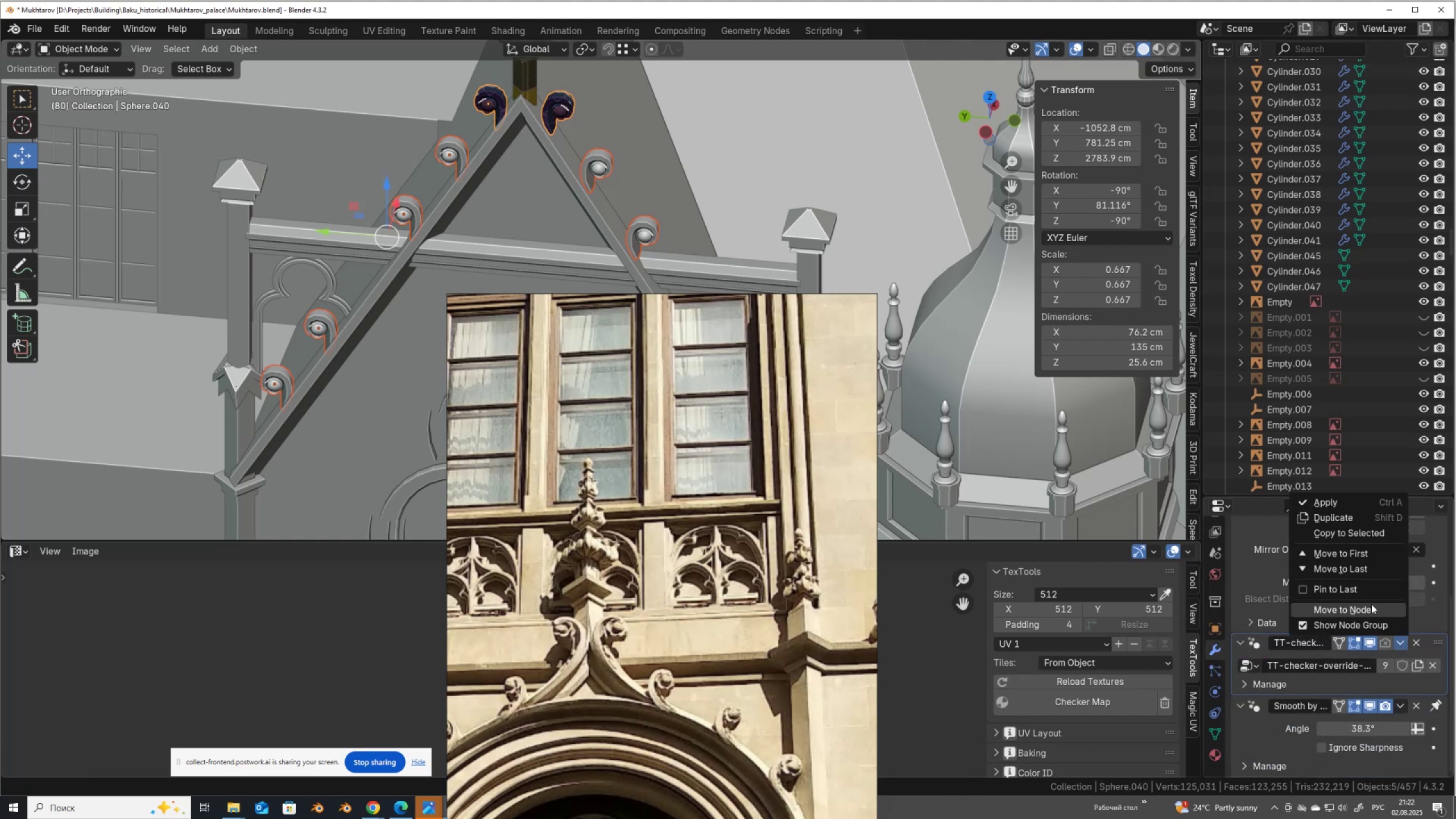 
left_click([1367, 533])
 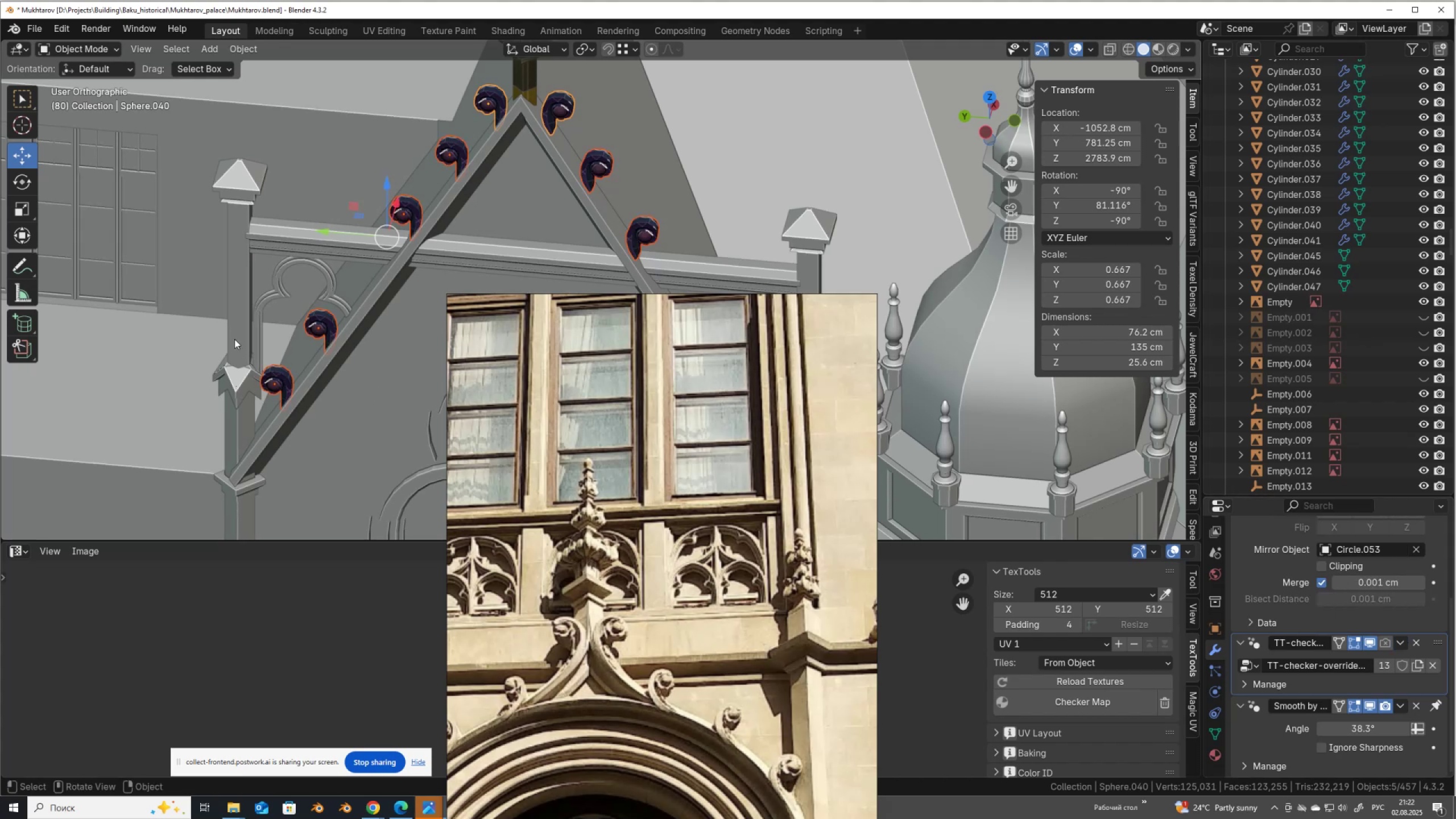 
scroll: coordinate [220, 239], scroll_direction: down, amount: 2.0
 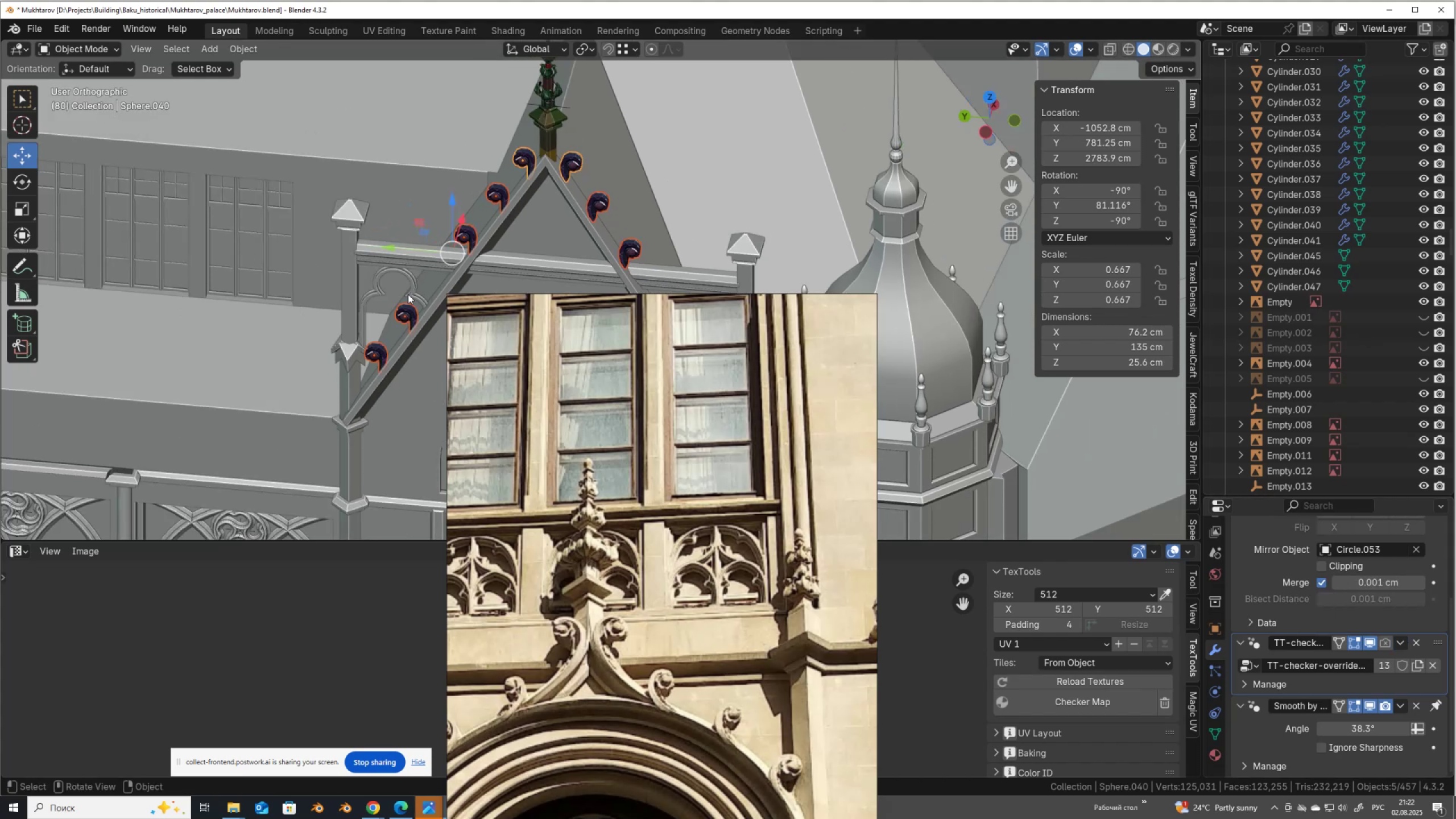 
hold_key(key=ShiftLeft, duration=0.67)
 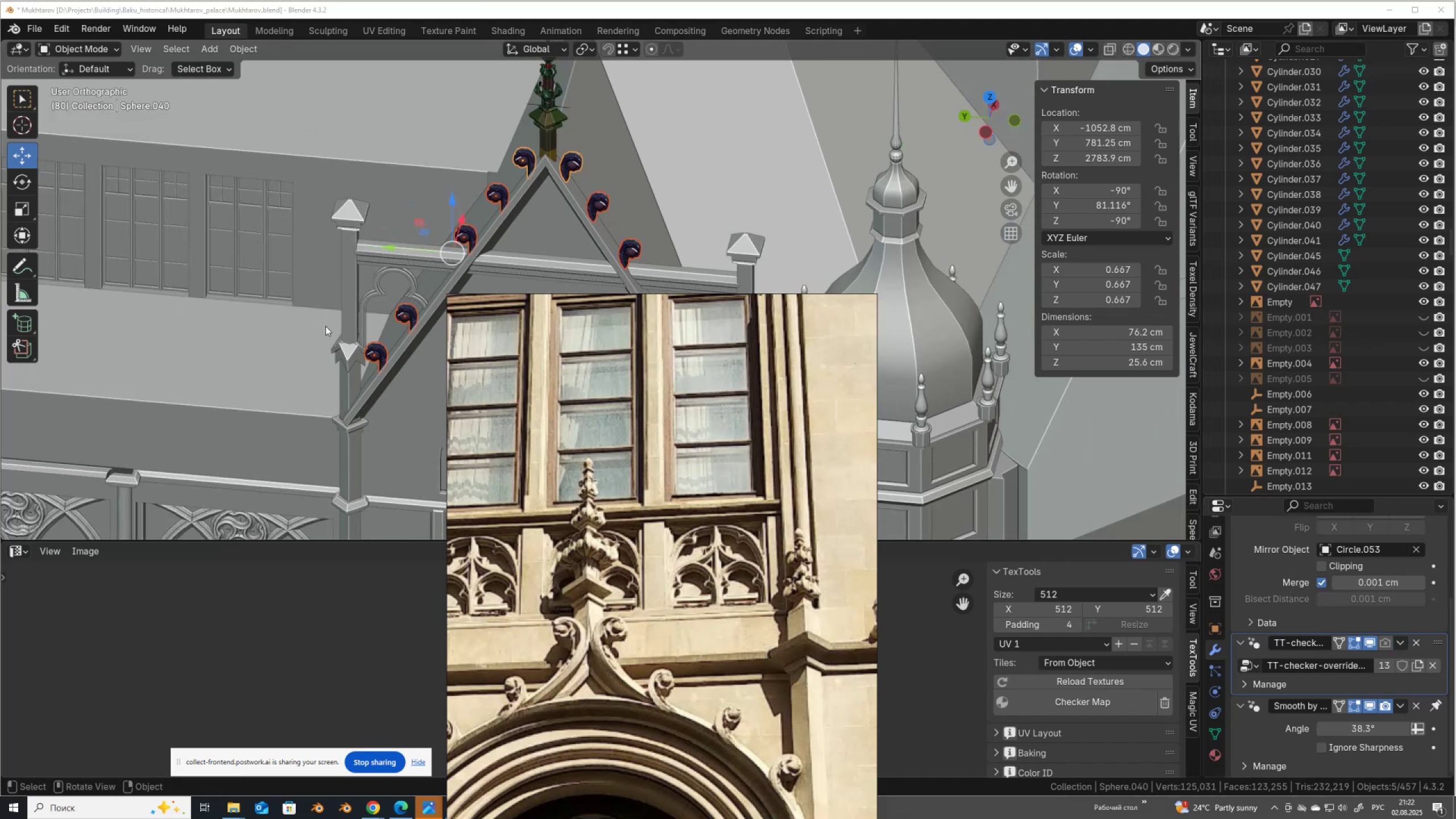 
scroll: coordinate [327, 342], scroll_direction: down, amount: 3.0
 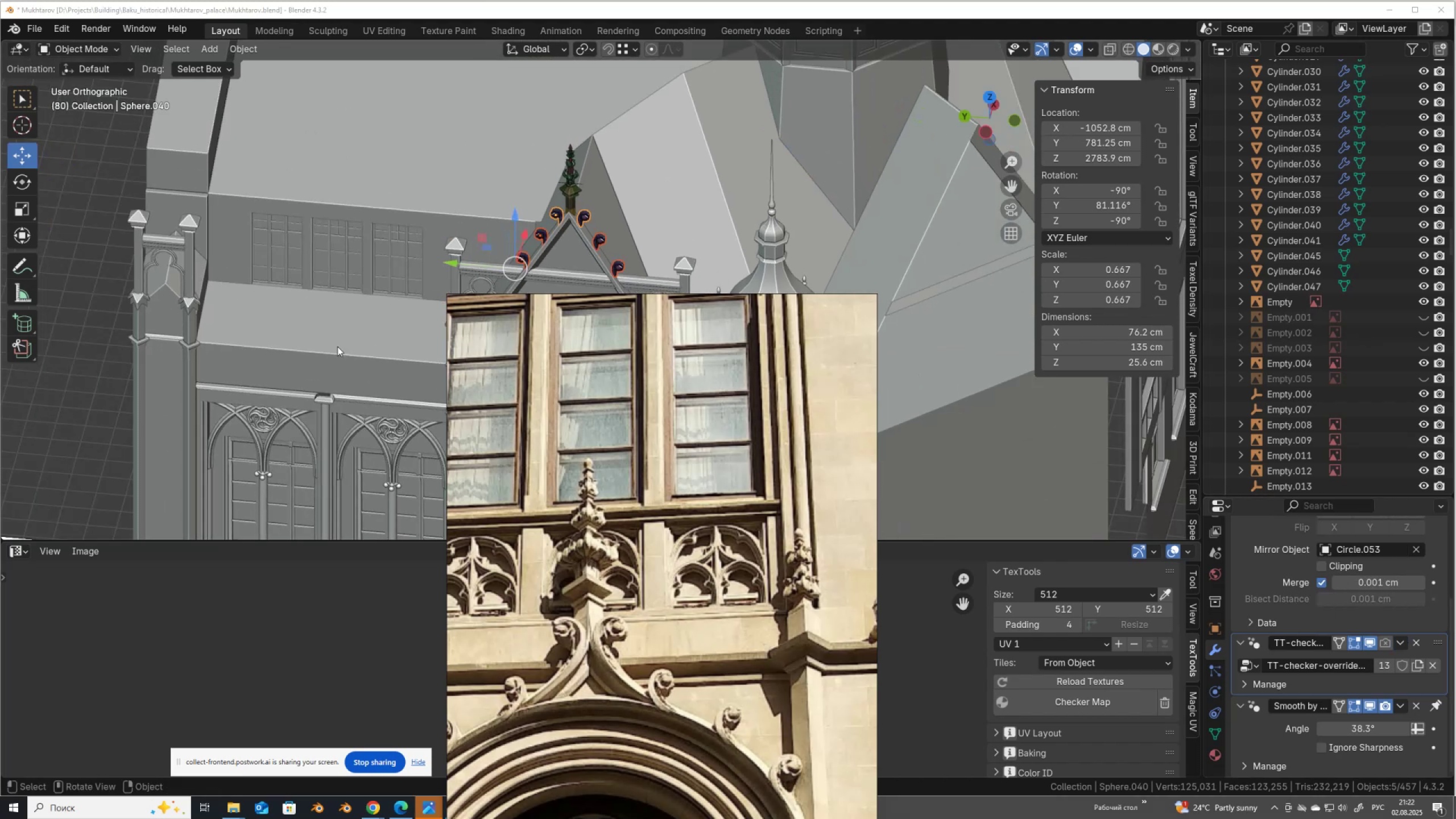 
hold_key(key=ShiftLeft, duration=0.67)
 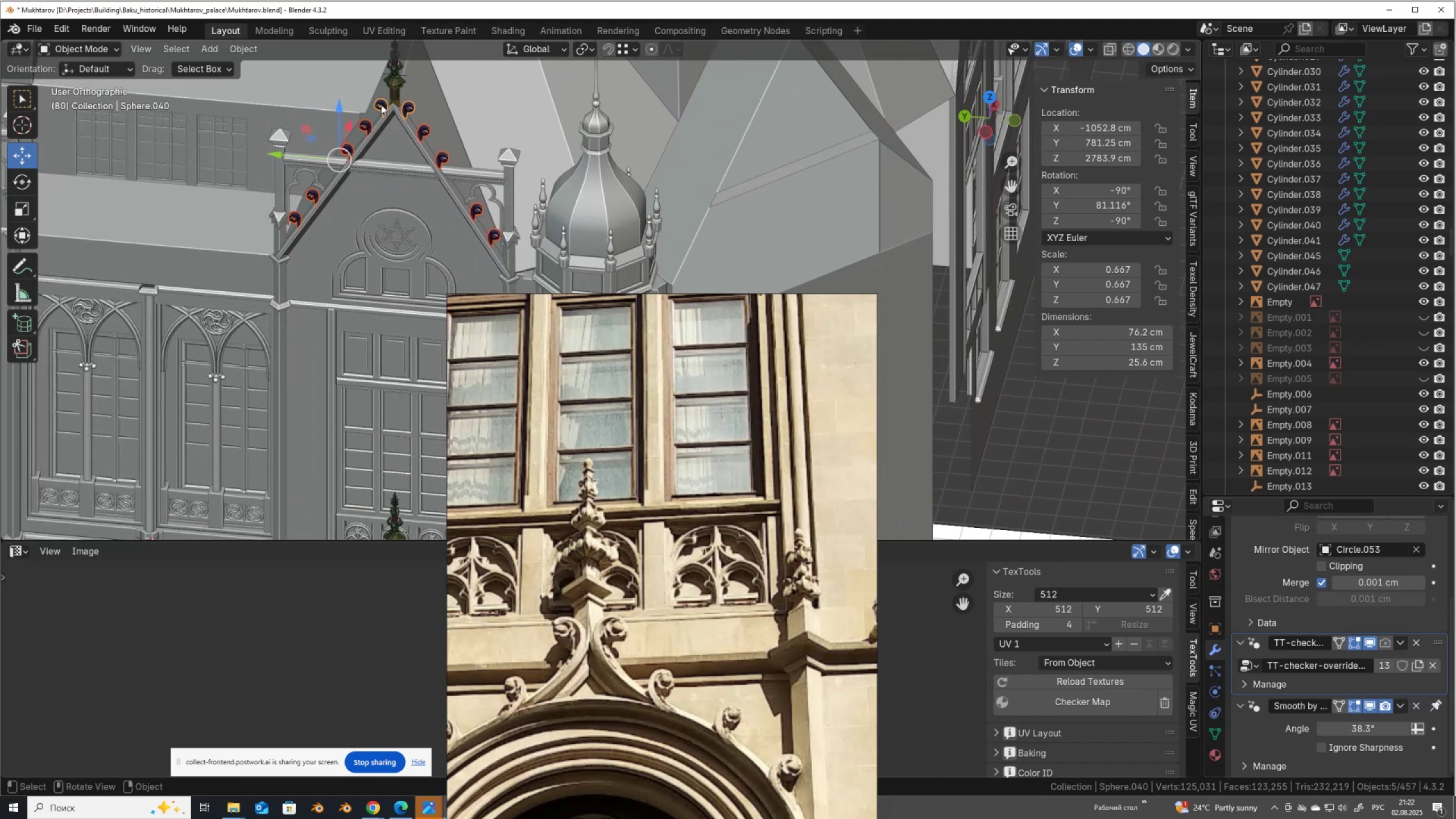 
scroll: coordinate [367, 300], scroll_direction: down, amount: 3.0
 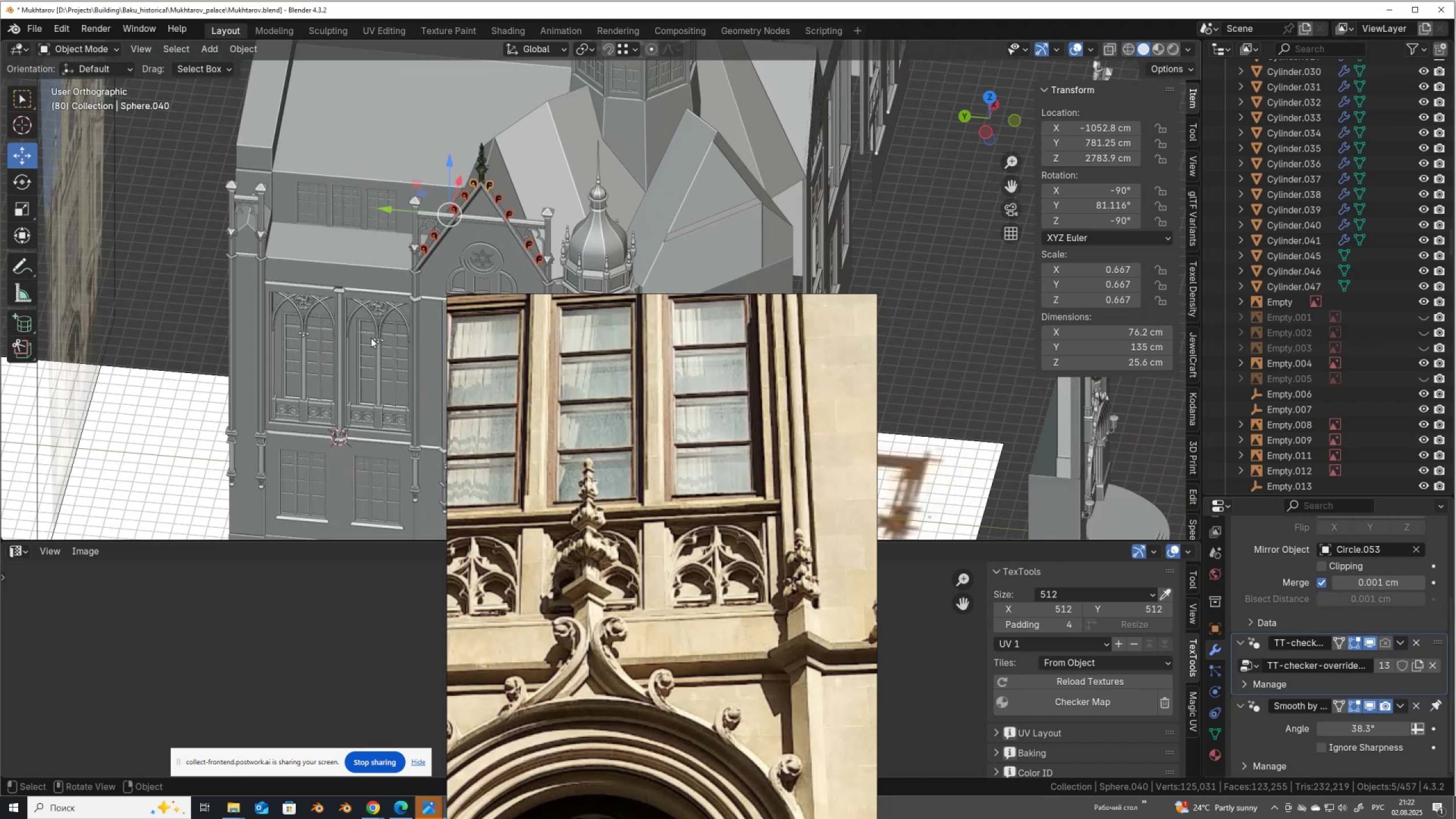 
hold_key(key=ShiftLeft, duration=0.52)
 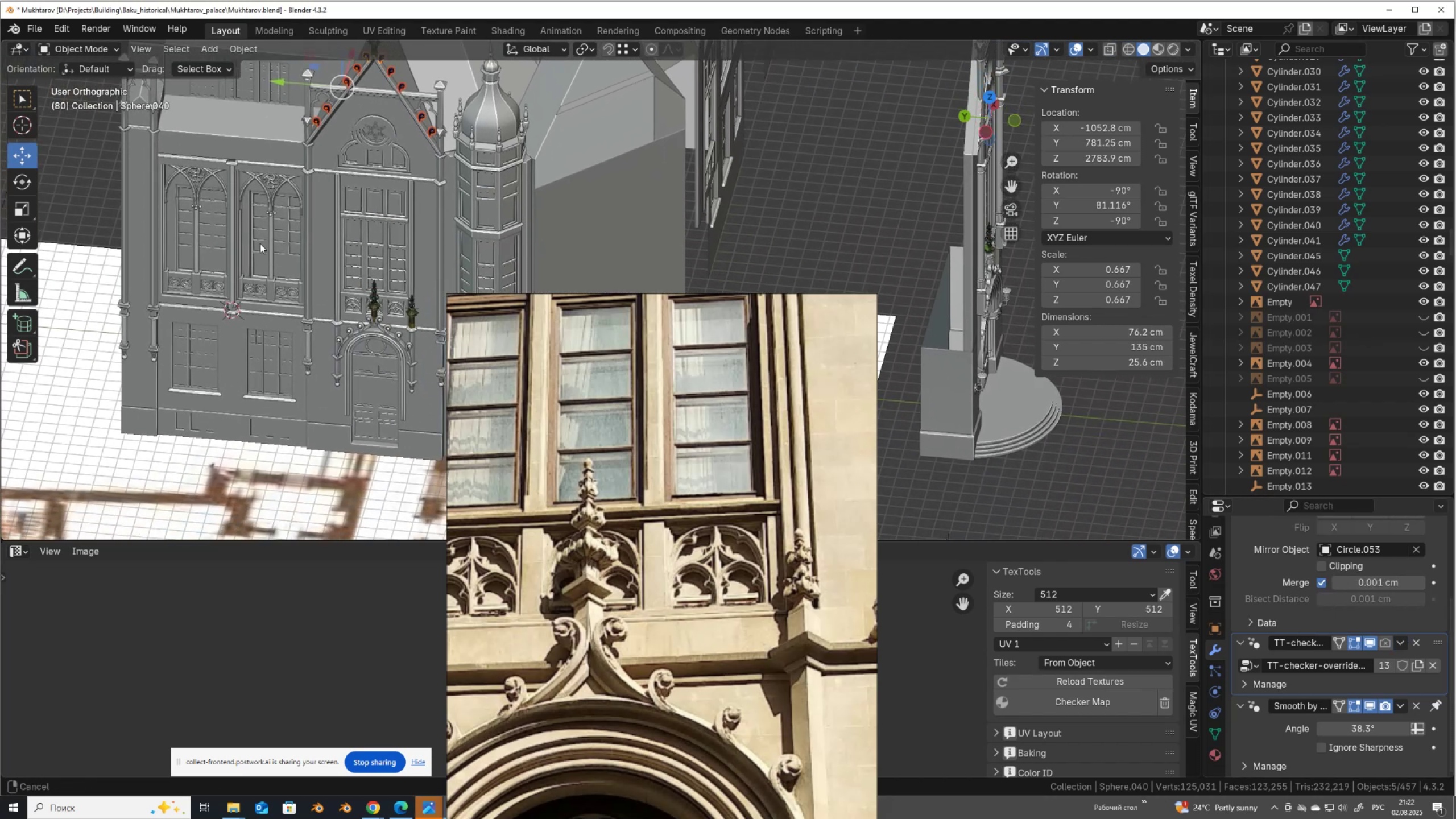 
scroll: coordinate [282, 299], scroll_direction: up, amount: 3.0
 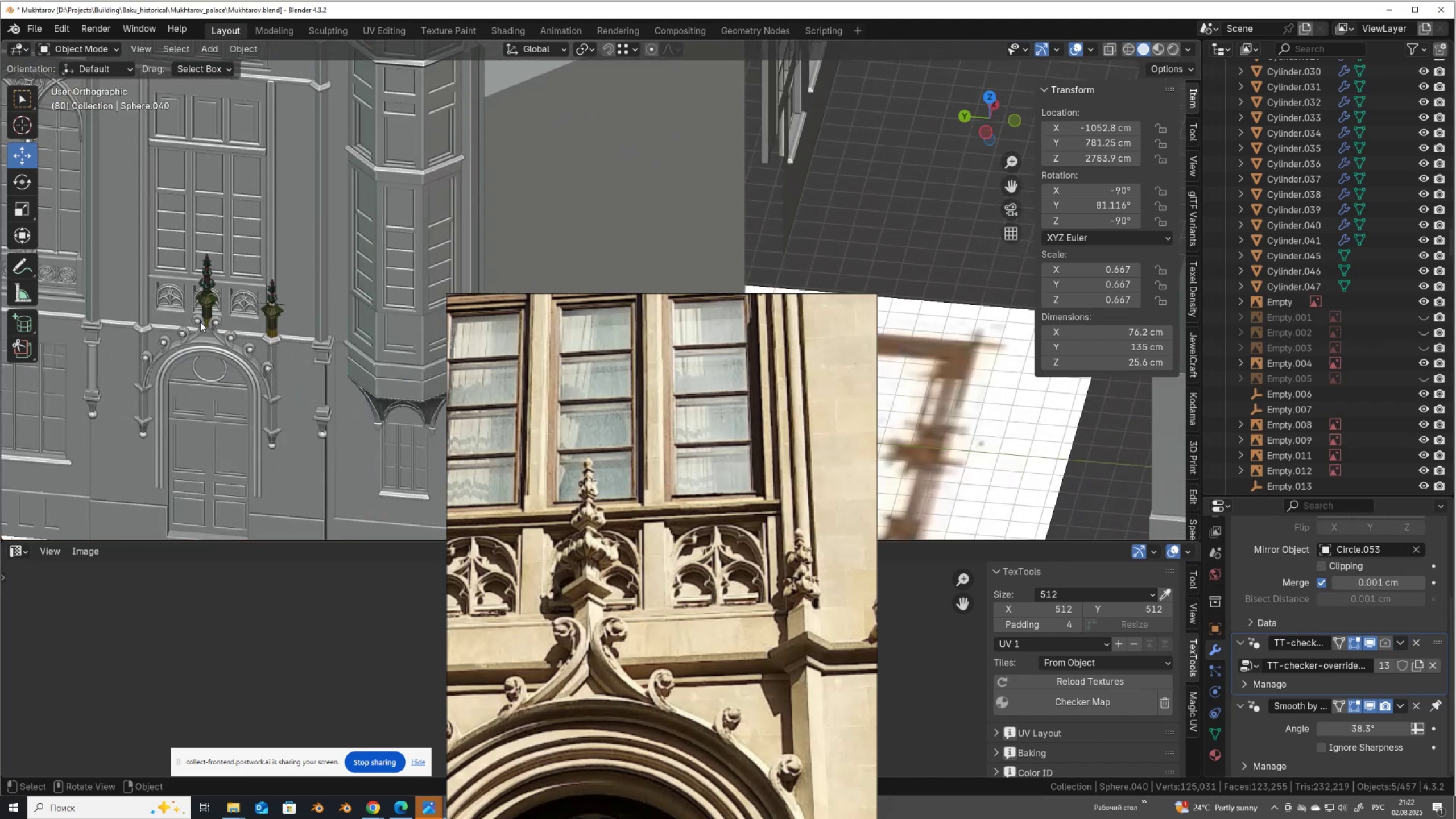 
left_click([200, 320])
 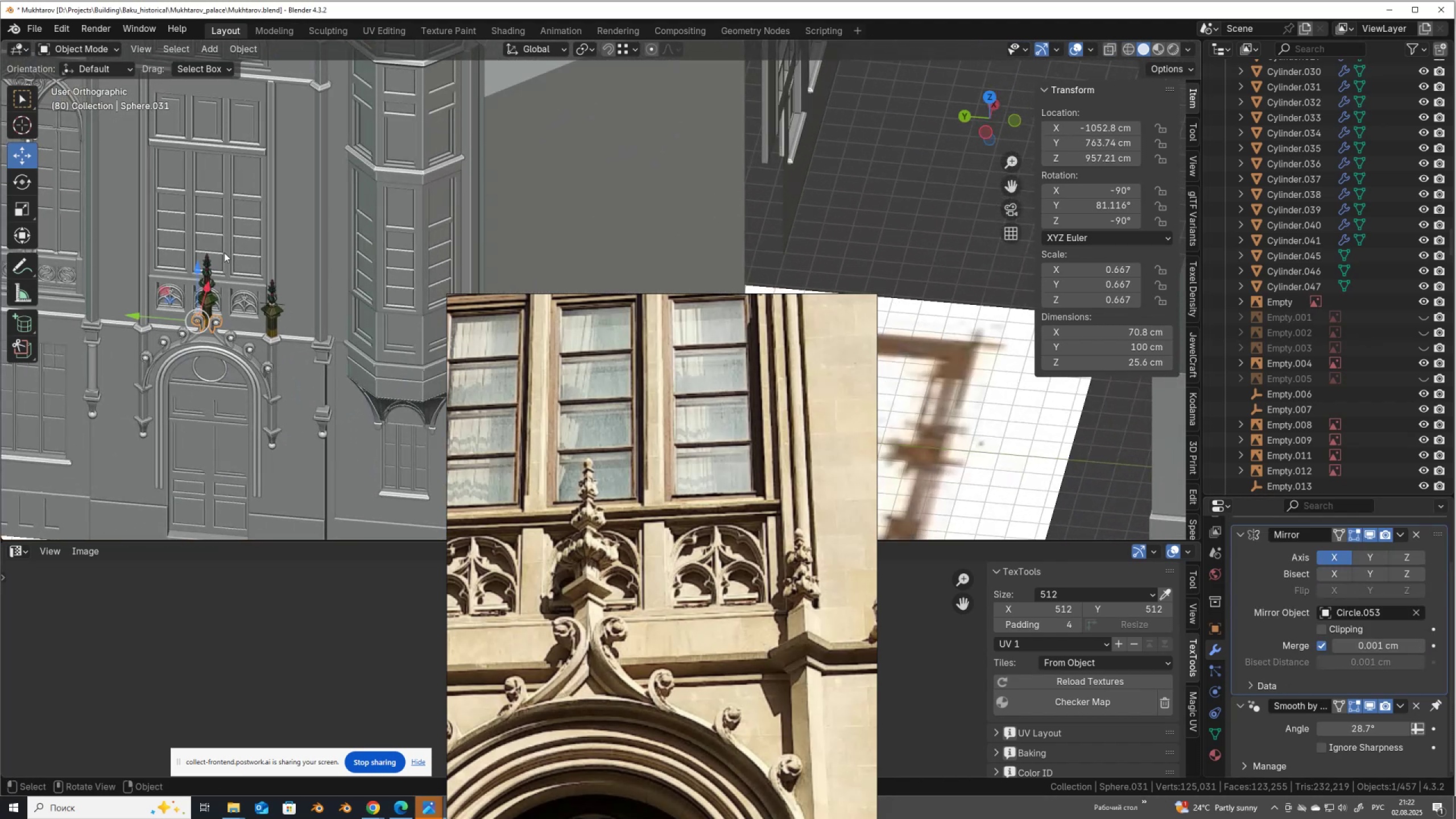 
hold_key(key=ShiftLeft, duration=1.26)
 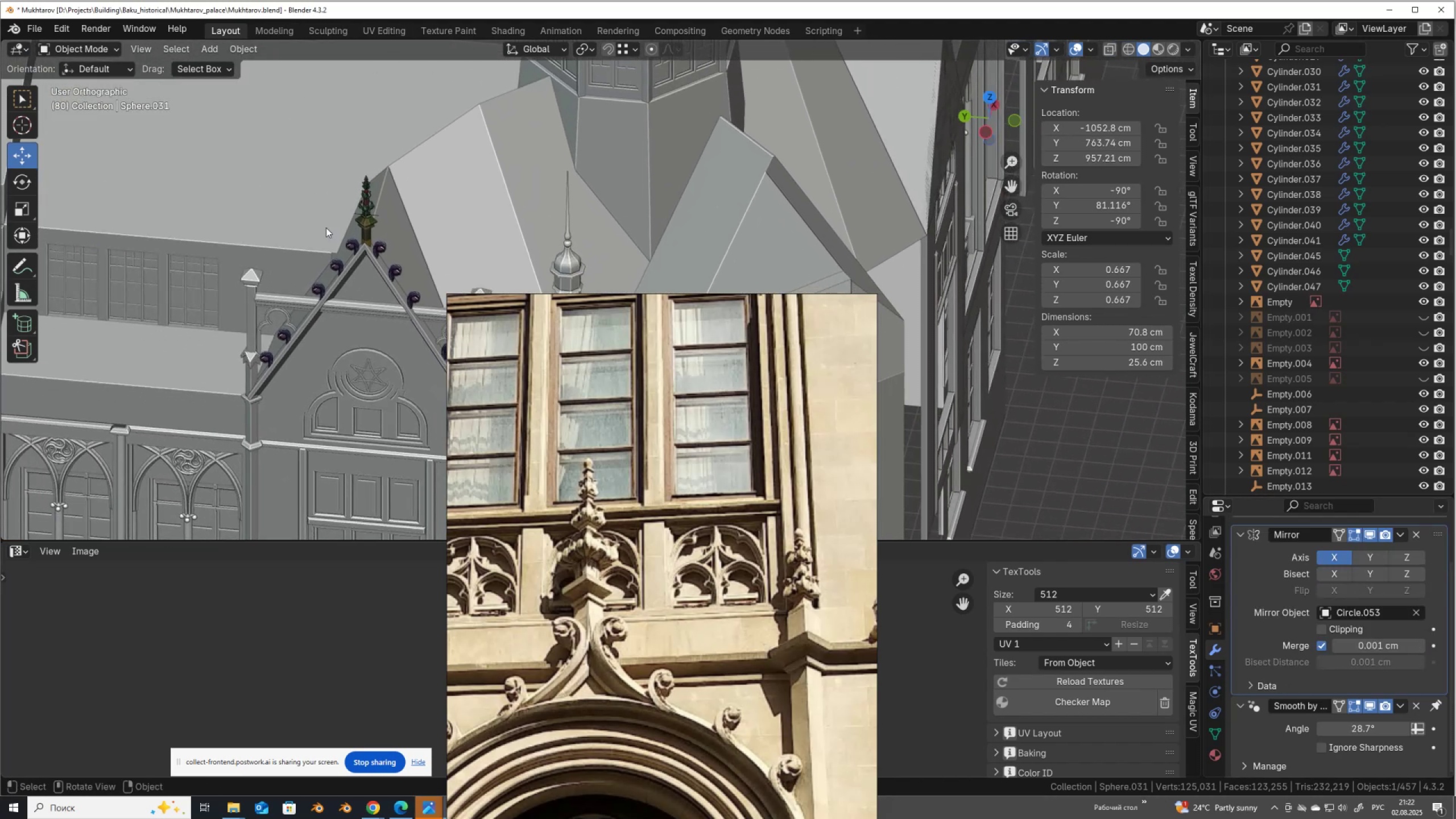 
hold_key(key=ShiftLeft, duration=1.11)
left_click([354, 243])
 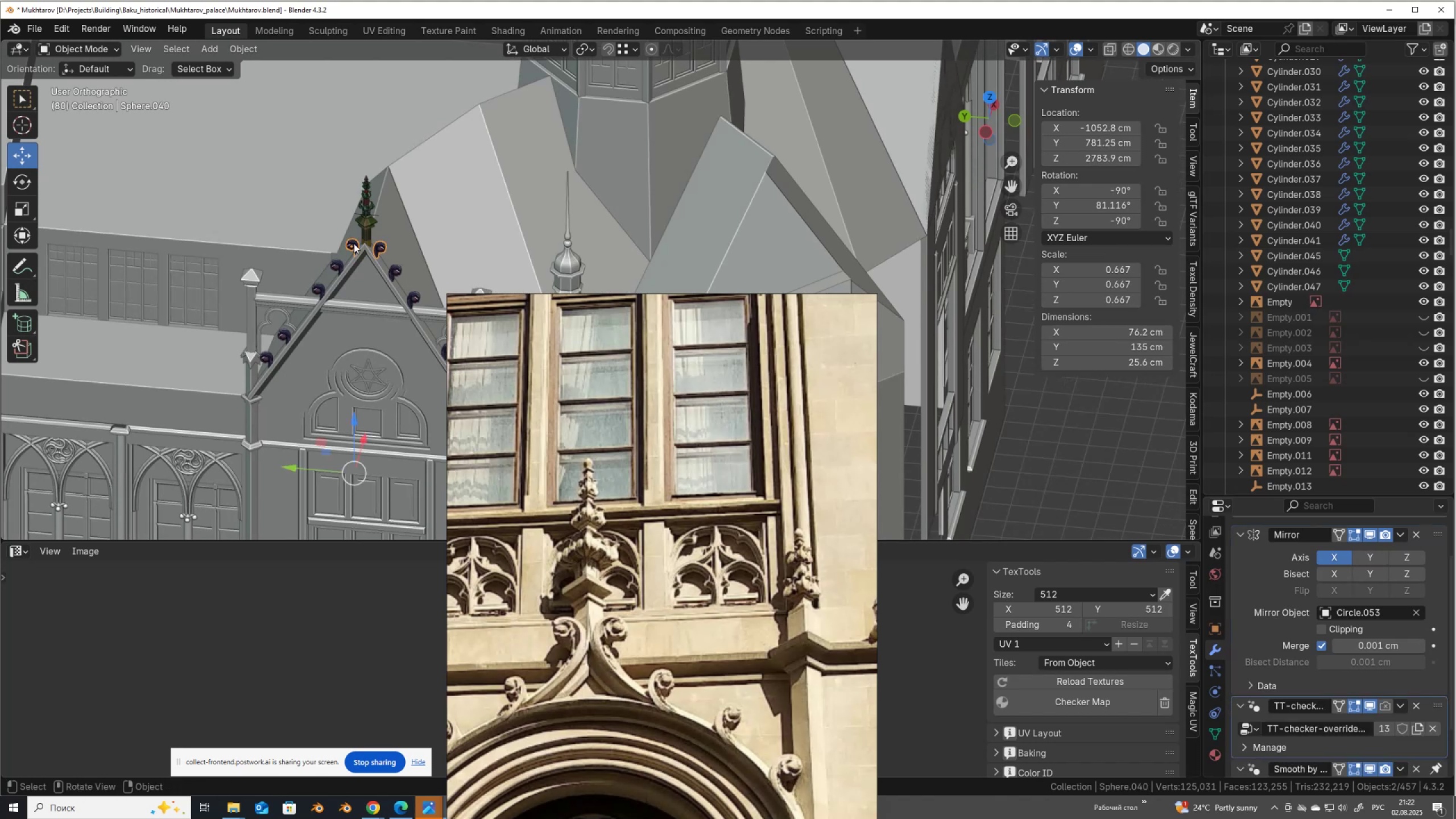 
key(Control+ControlLeft)
 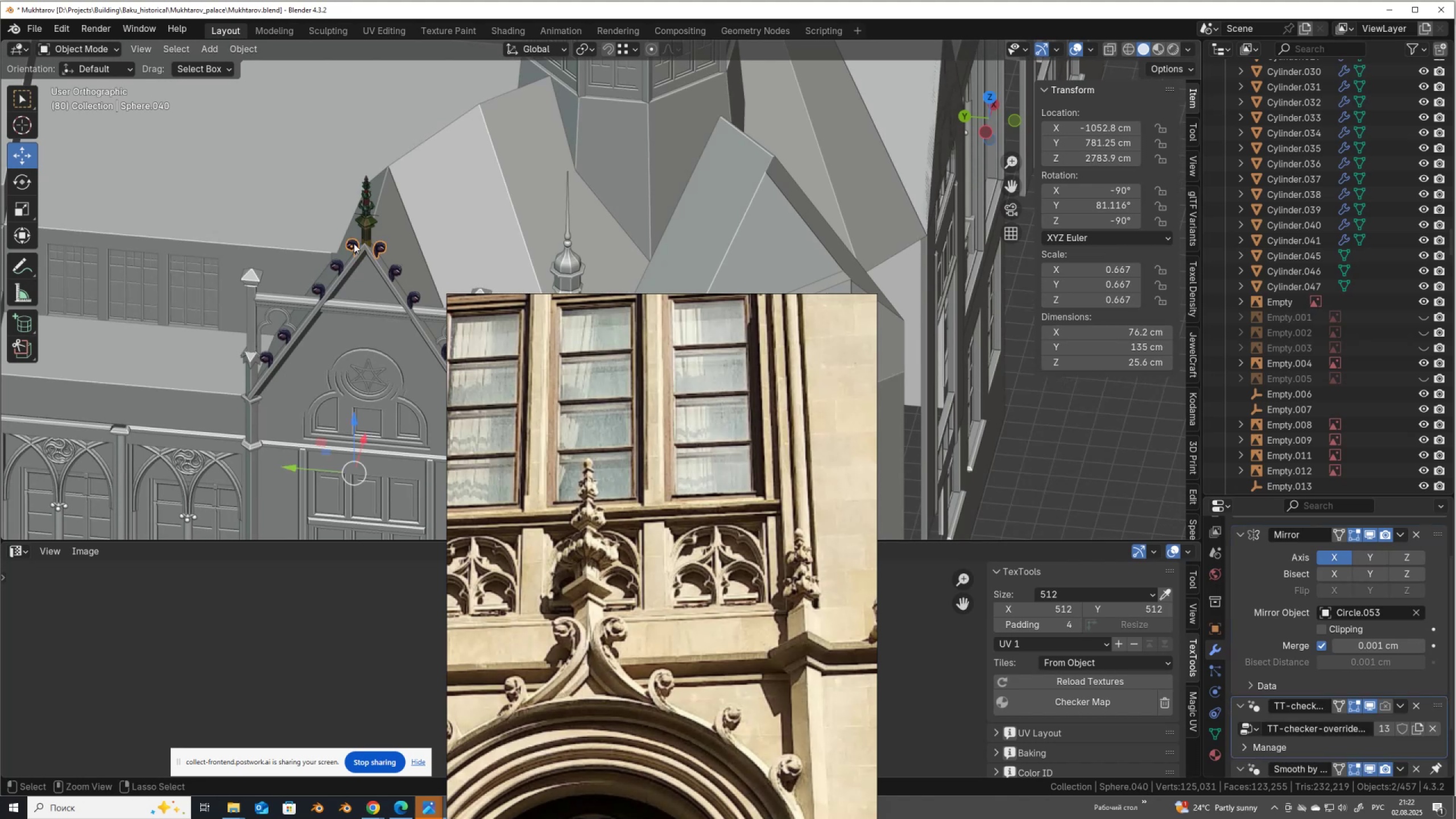 
key(Control+L)
 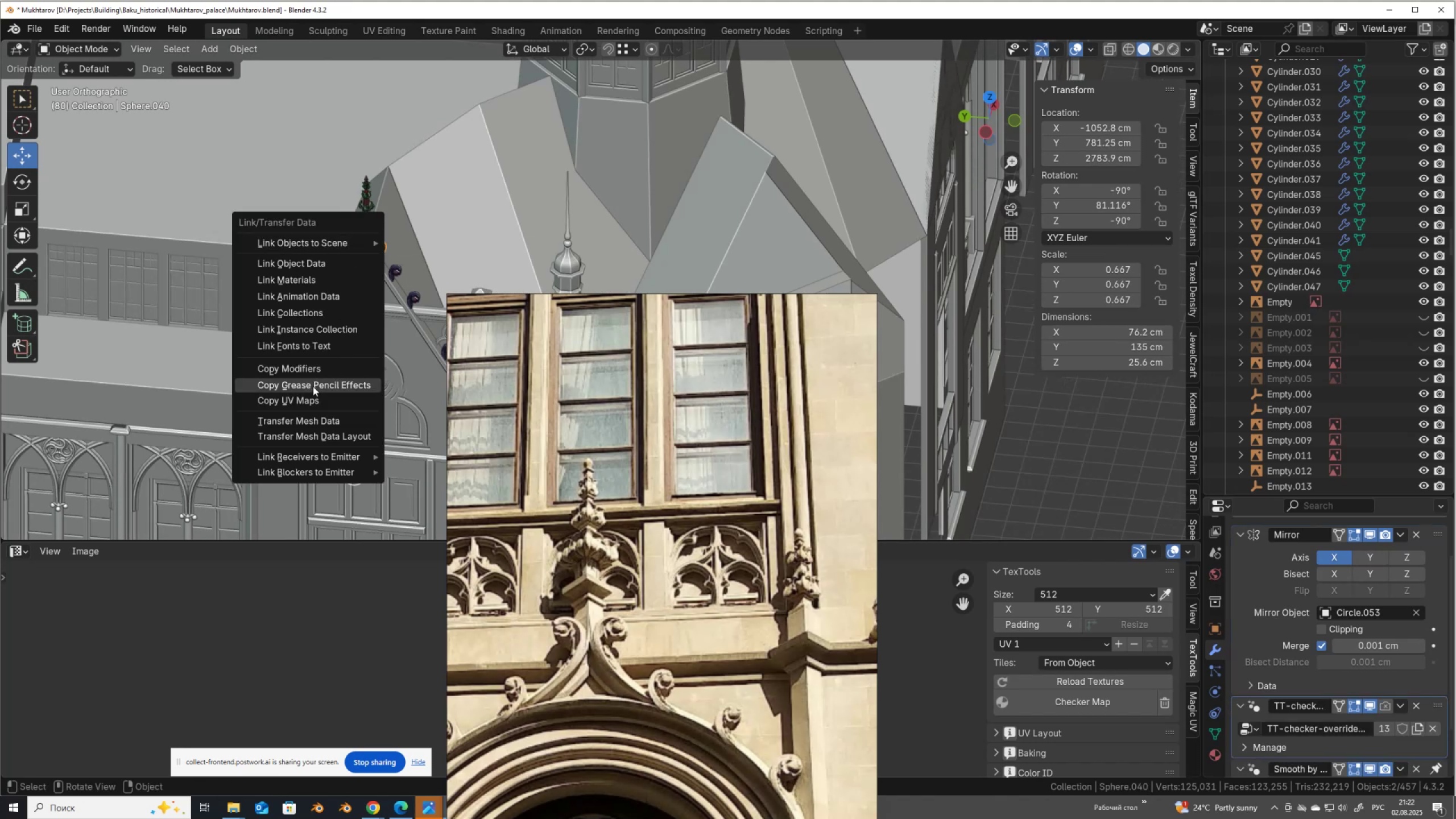 
left_click([309, 400])
 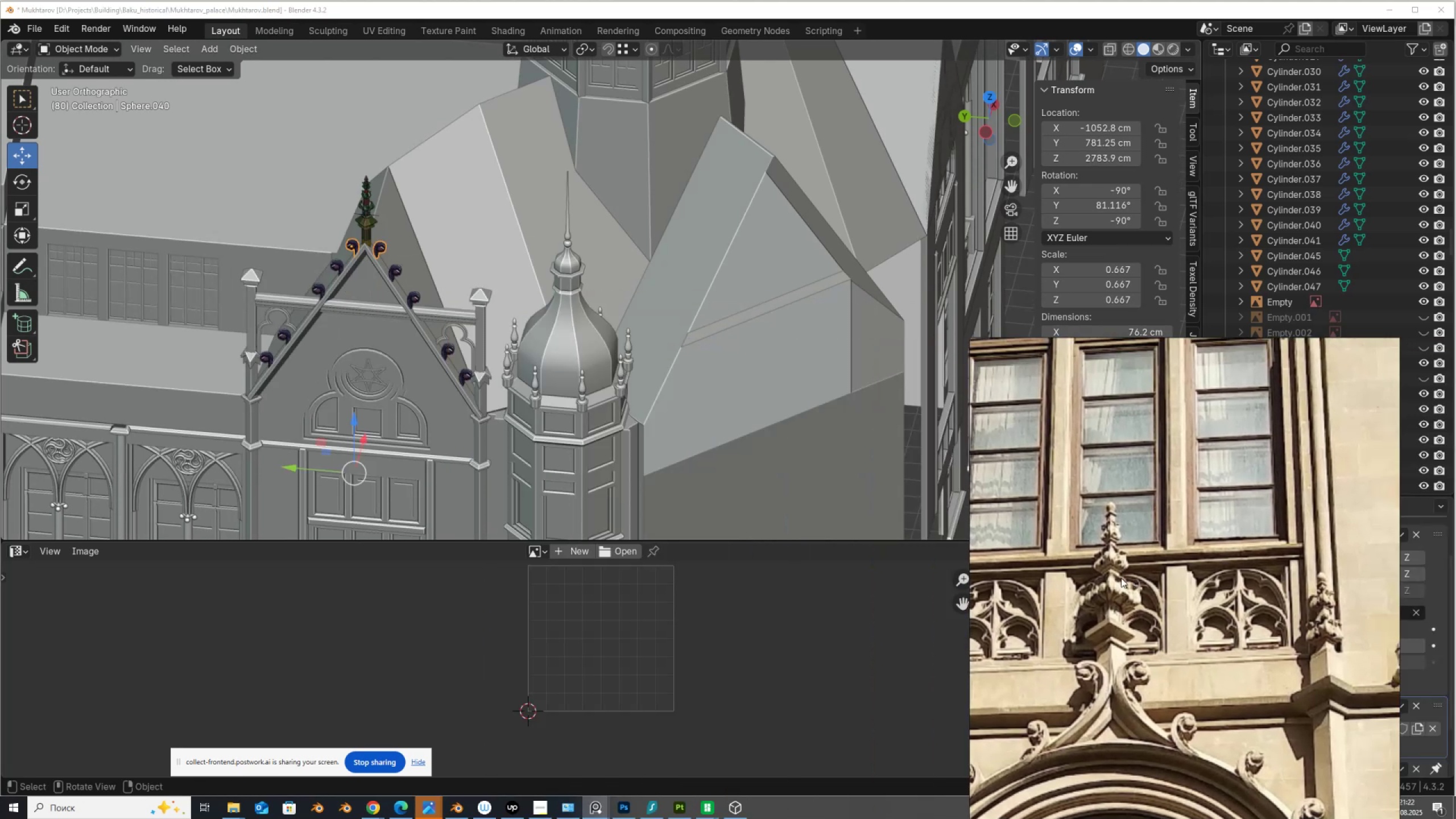 
hold_key(key=ShiftLeft, duration=1.44)
scroll: coordinate [663, 448], scroll_direction: down, amount: 1.0
 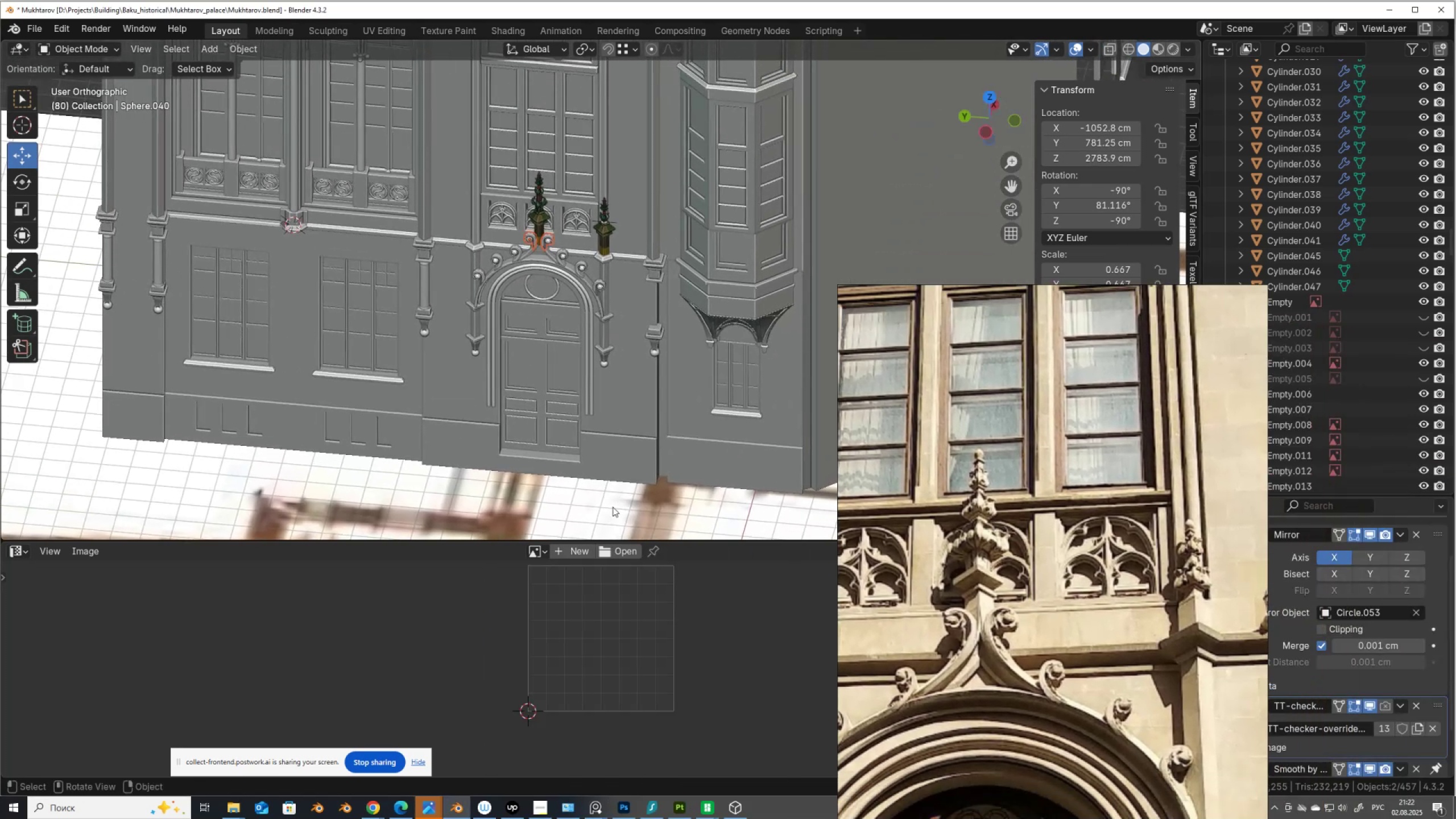 
scroll: coordinate [421, 165], scroll_direction: up, amount: 11.0
 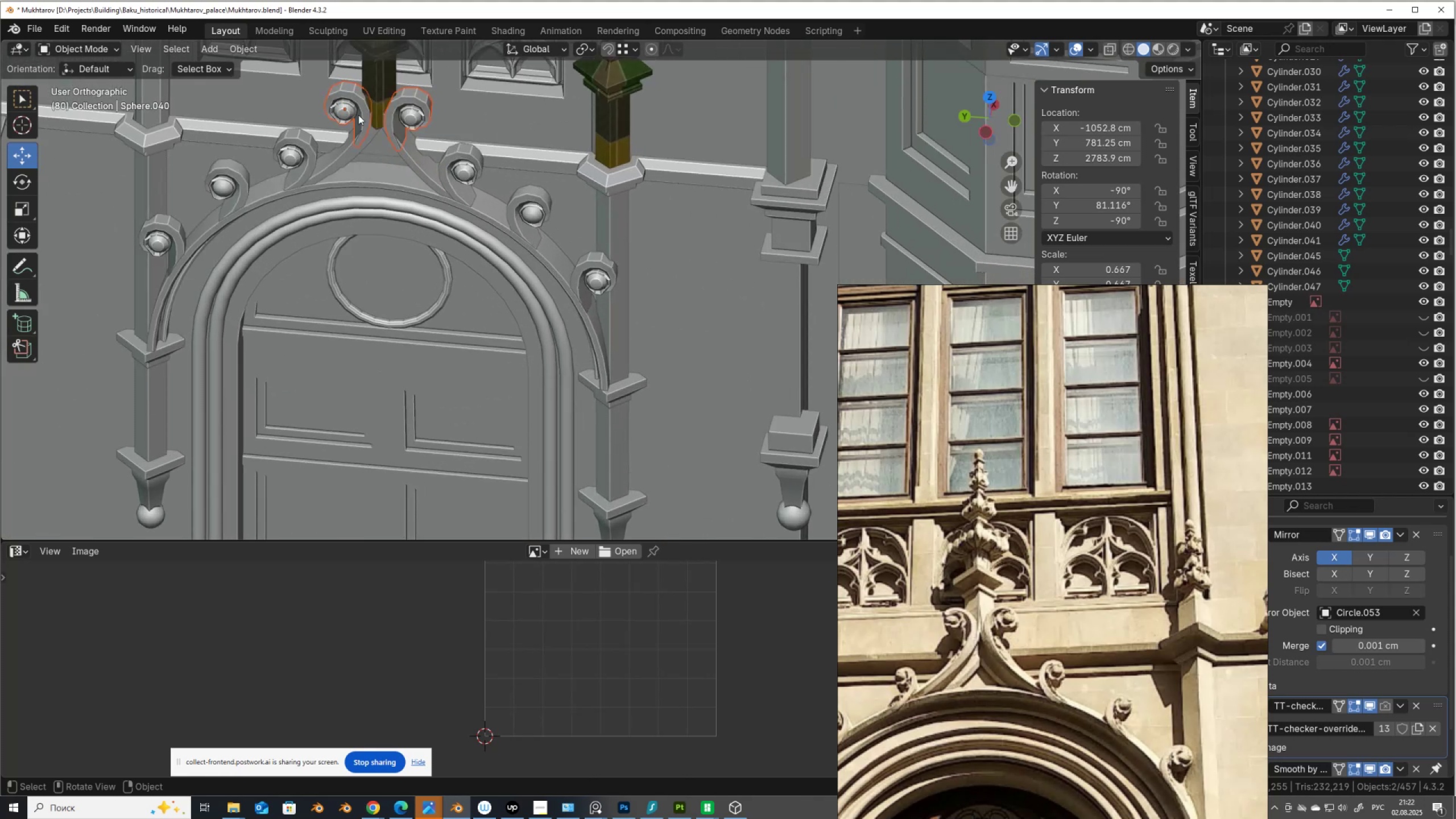 
left_click([358, 115])
 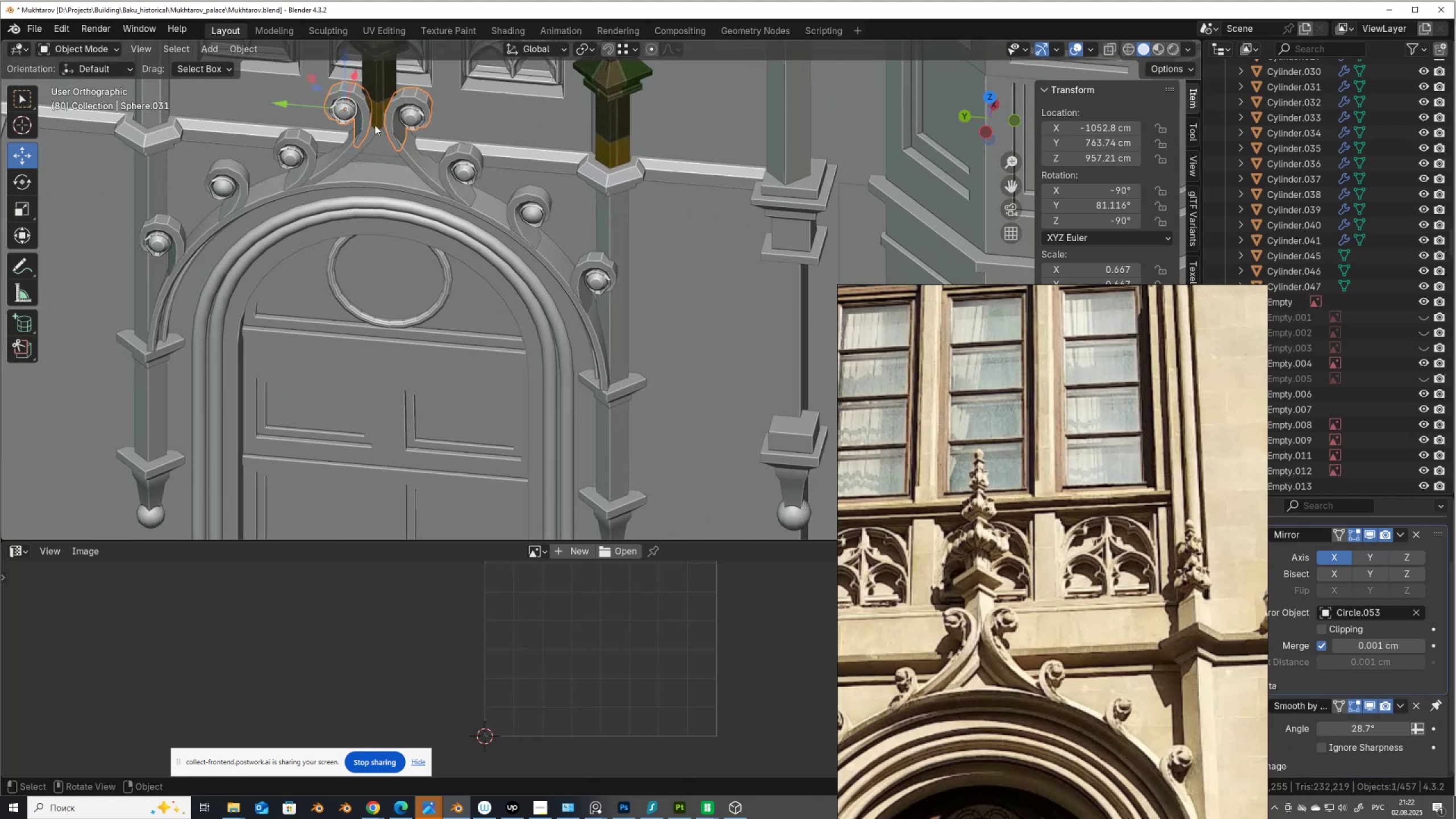 
key(Tab)
 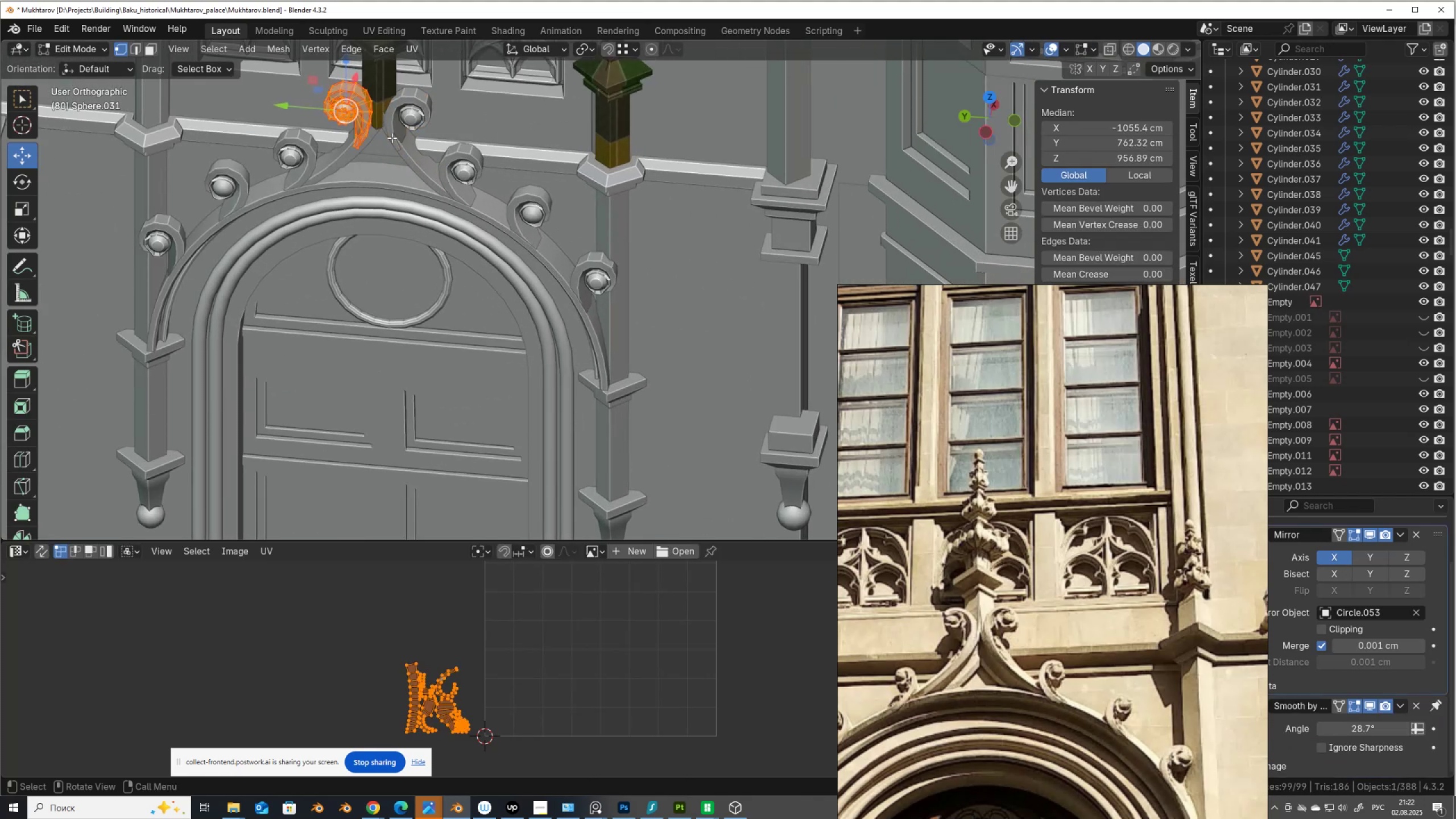 
key(Tab)
 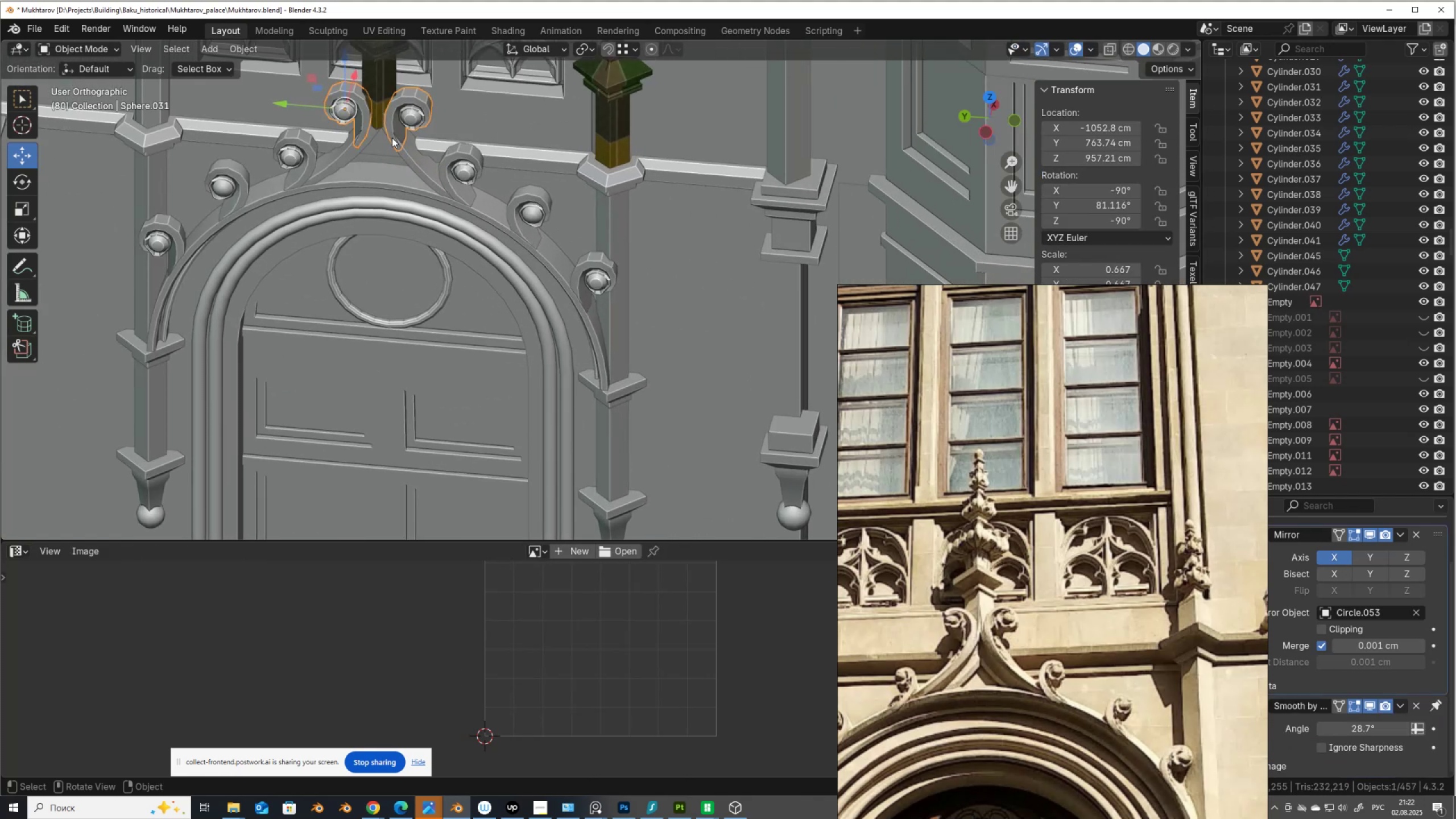 
key(Tab)
 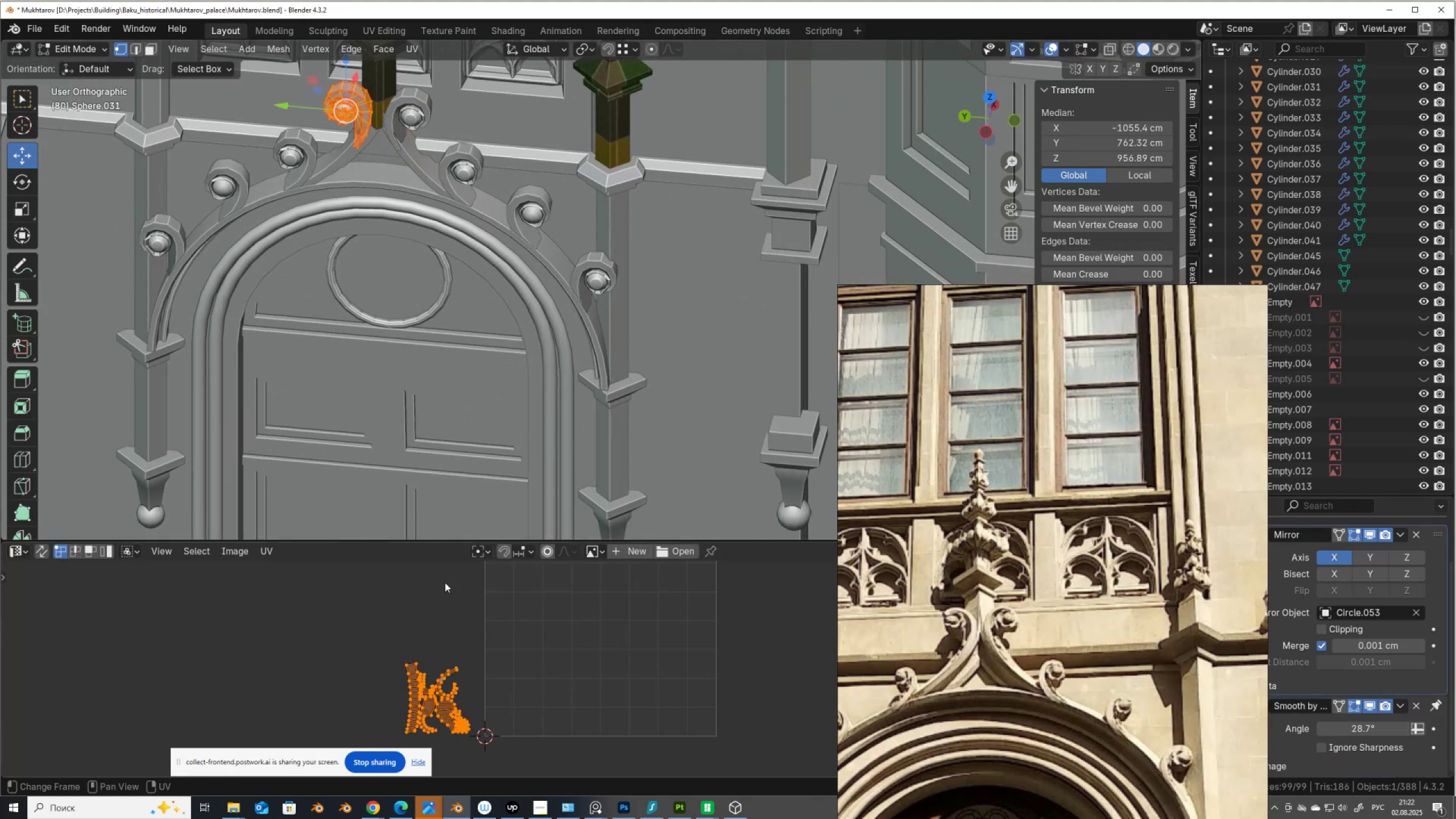 
scroll: coordinate [441, 692], scroll_direction: up, amount: 4.0
 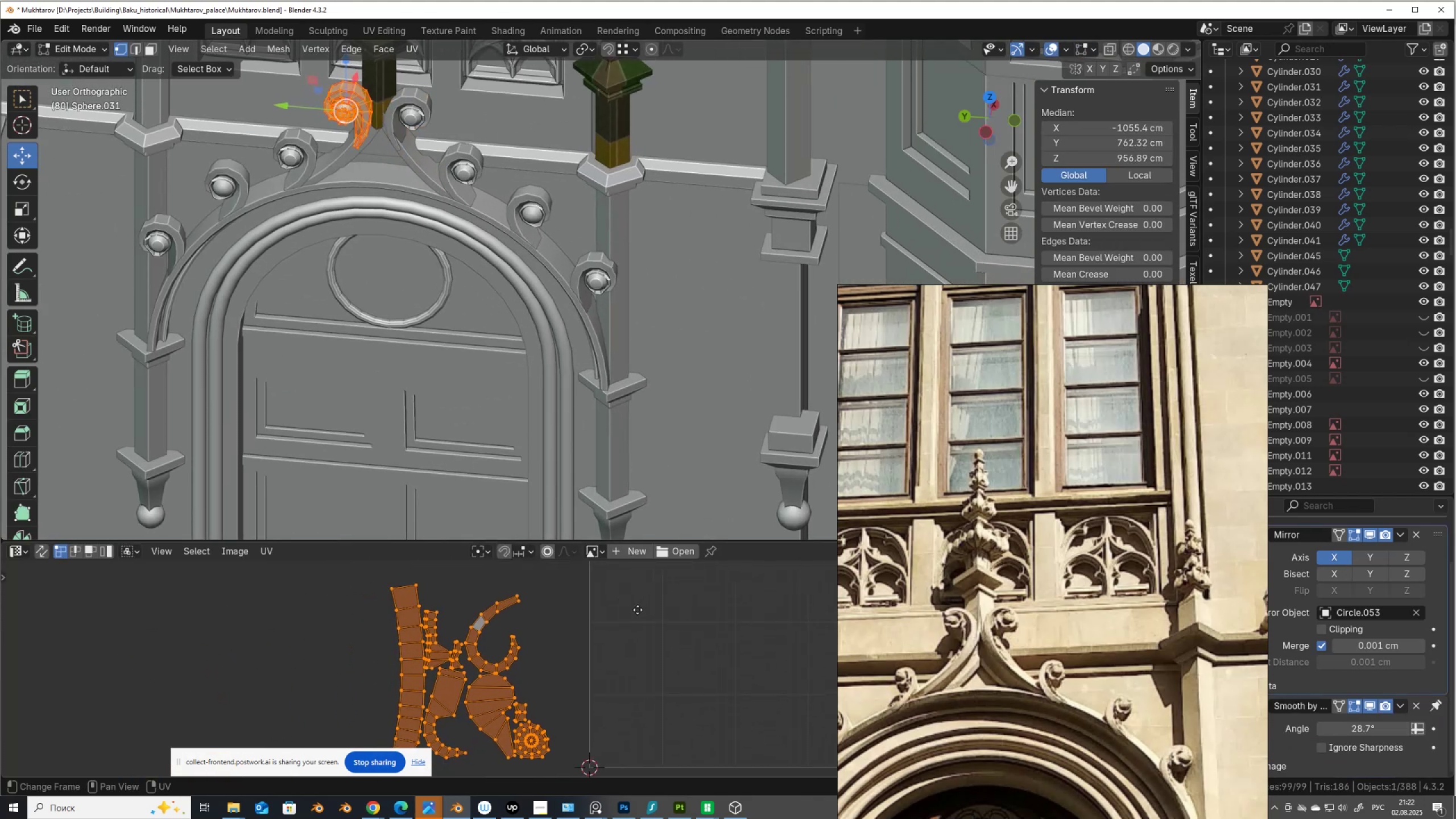 
scroll: coordinate [553, 210], scroll_direction: down, amount: 3.0
 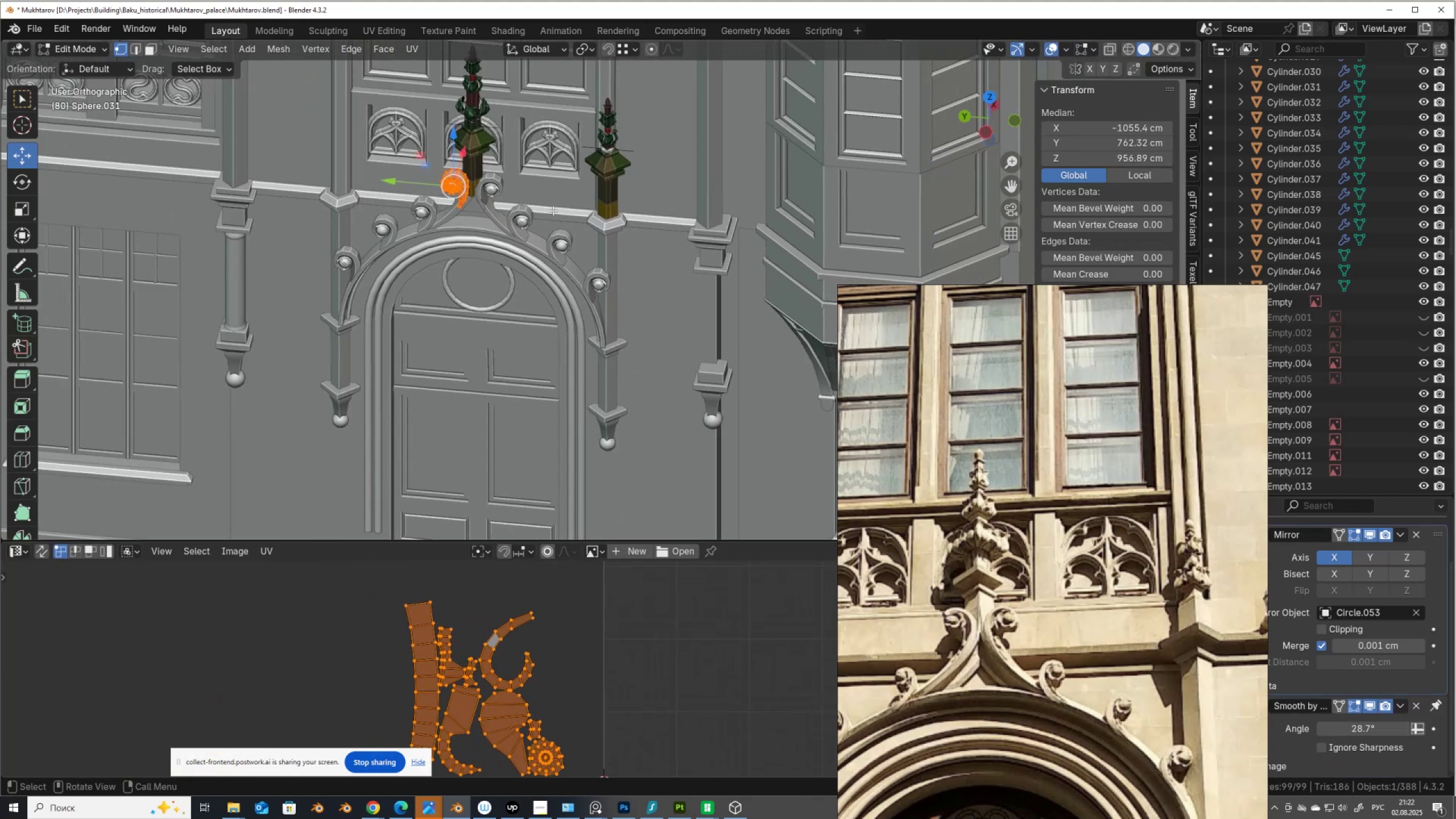 
key(Tab)
 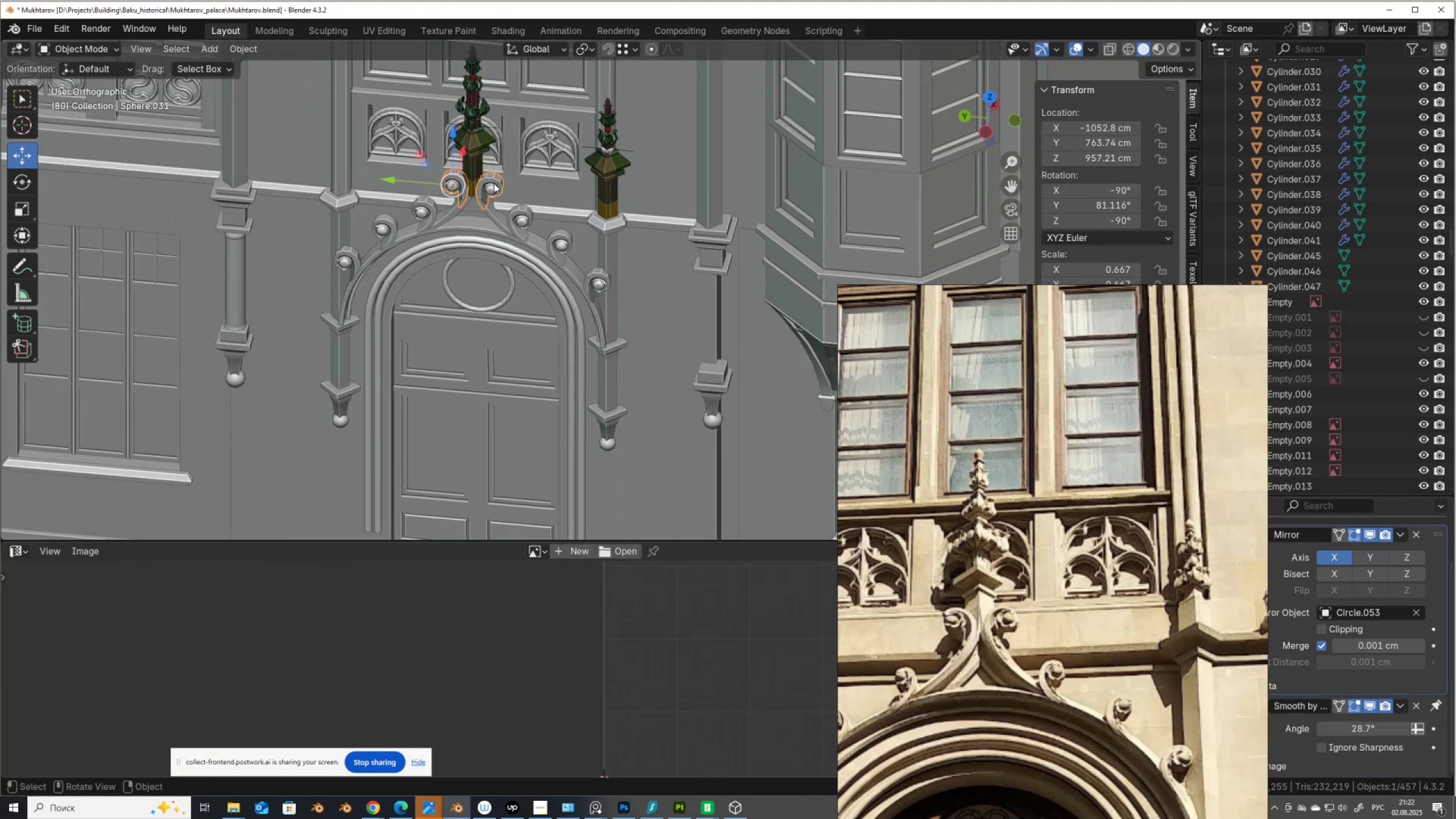 
right_click([494, 183])
 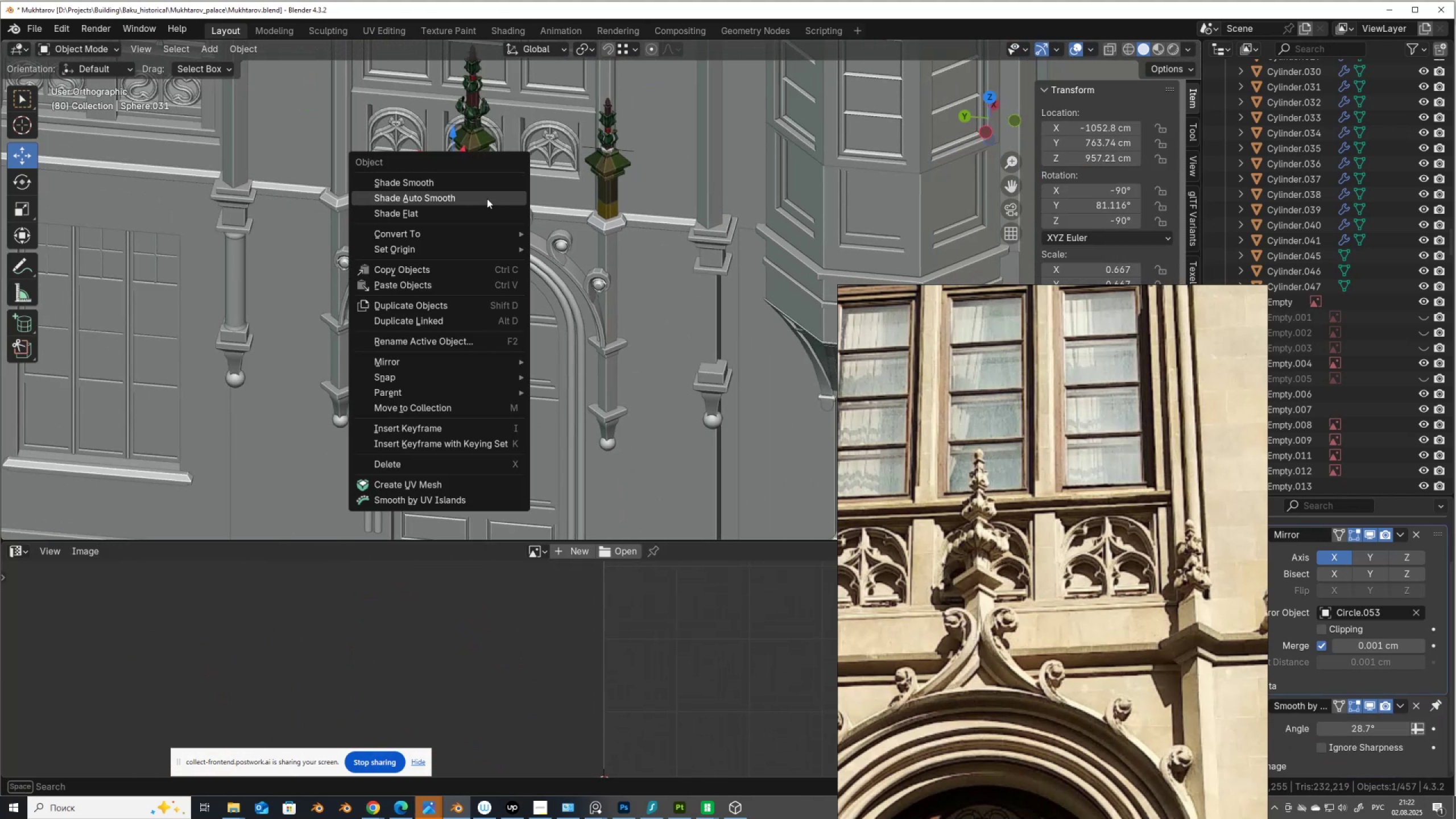 
left_click([487, 198])
 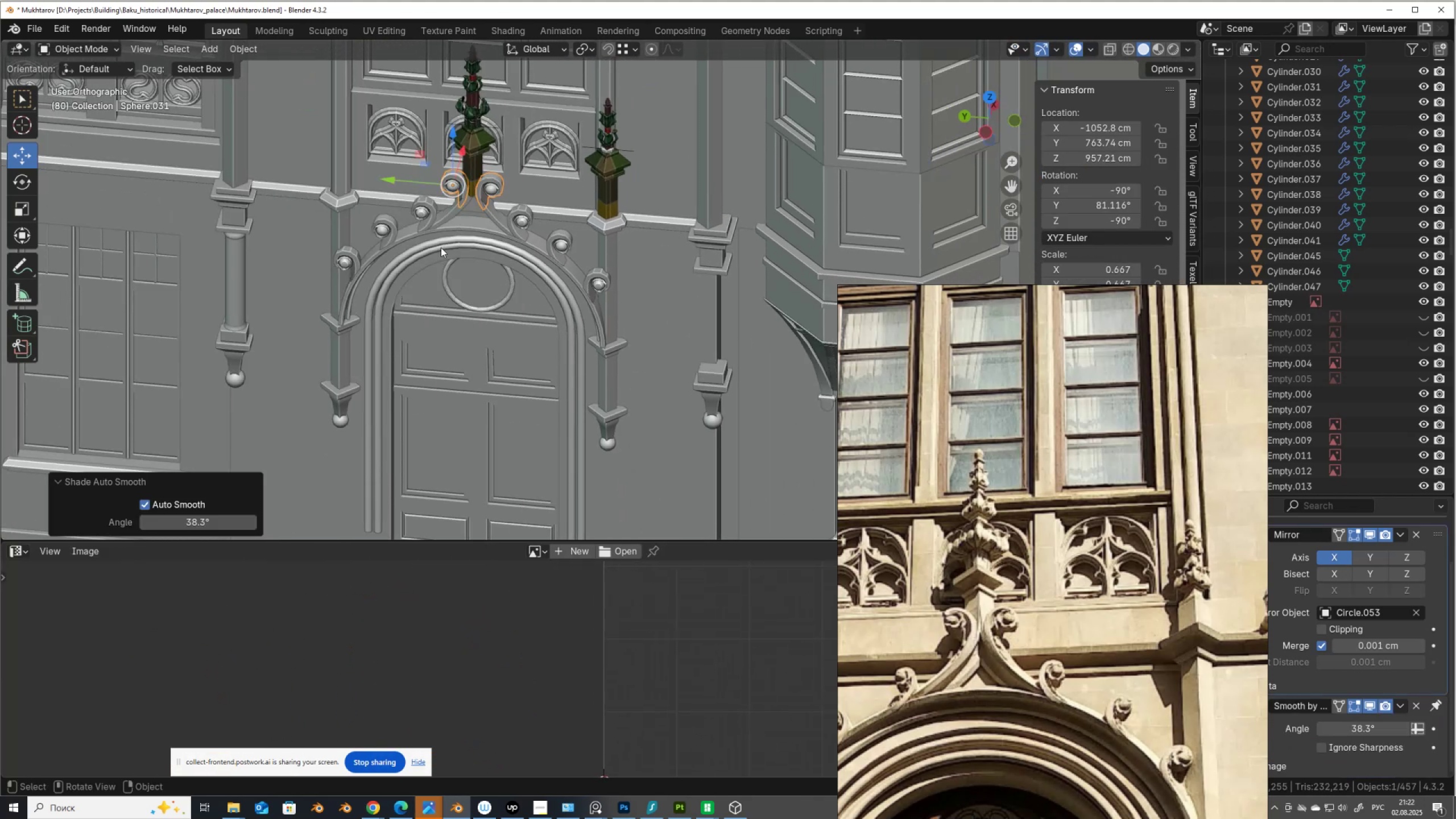 
scroll: coordinate [425, 224], scroll_direction: up, amount: 2.0
 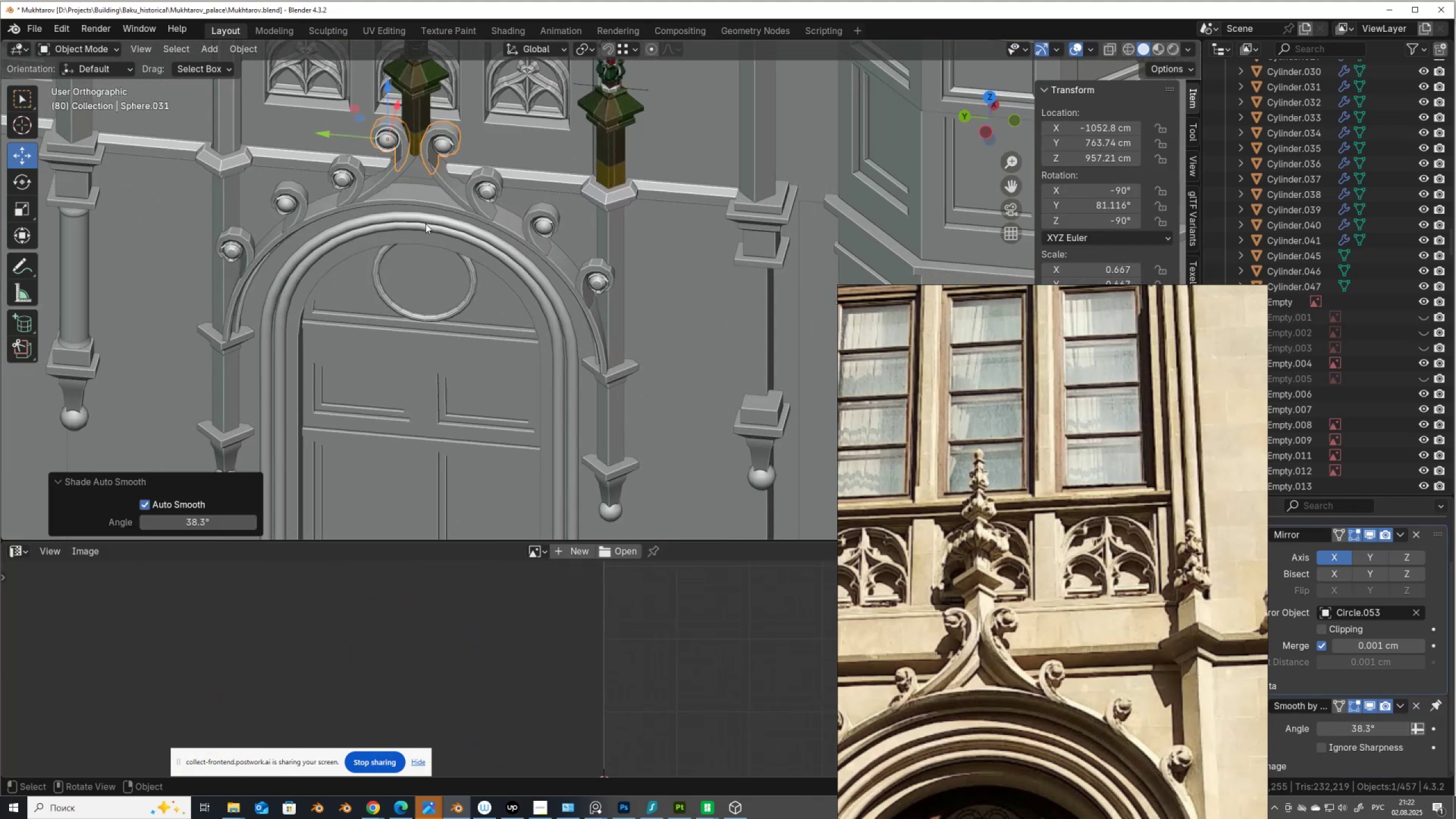 
hold_key(key=ShiftLeft, duration=0.5)
 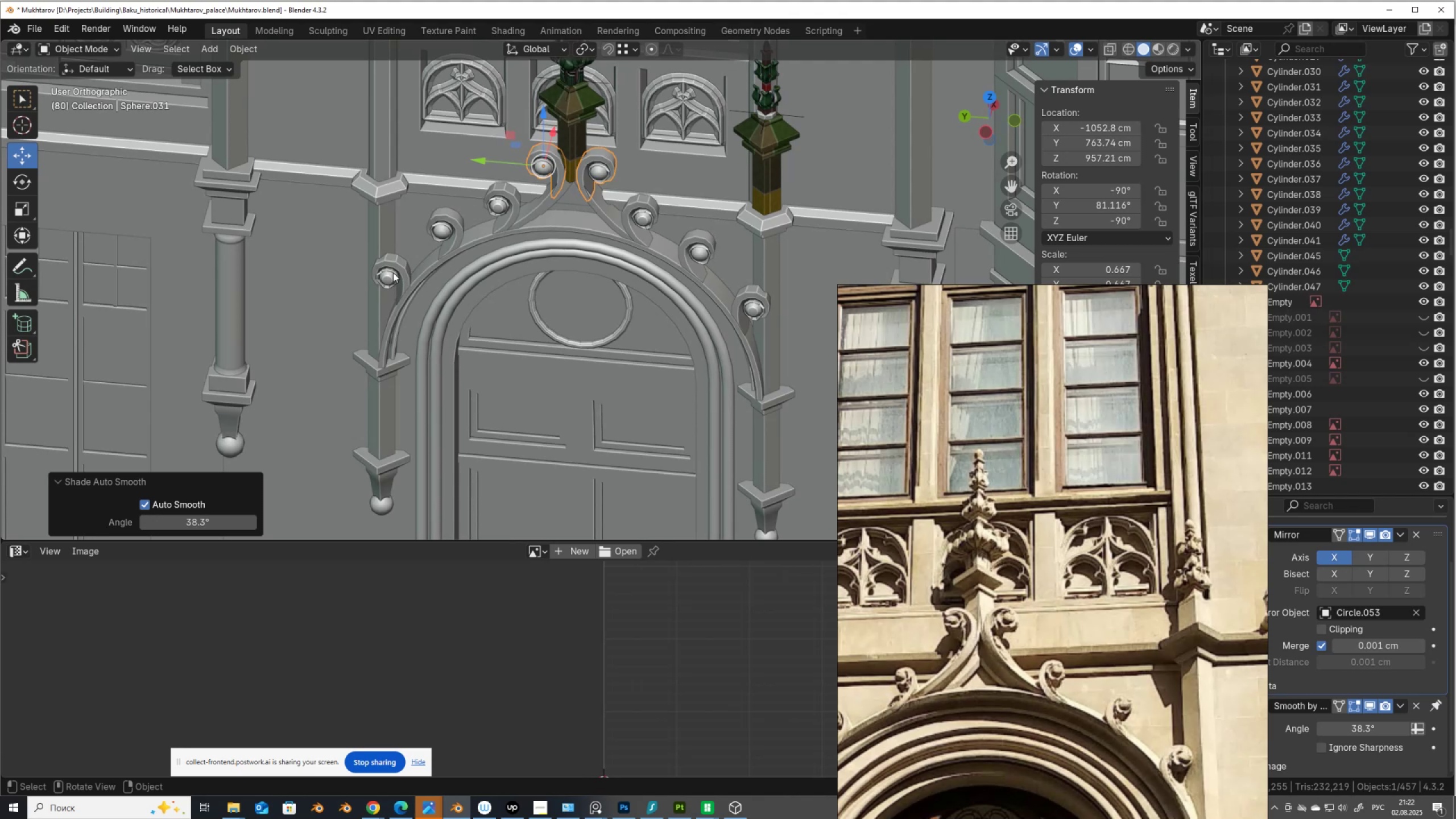 
left_click([395, 269])
 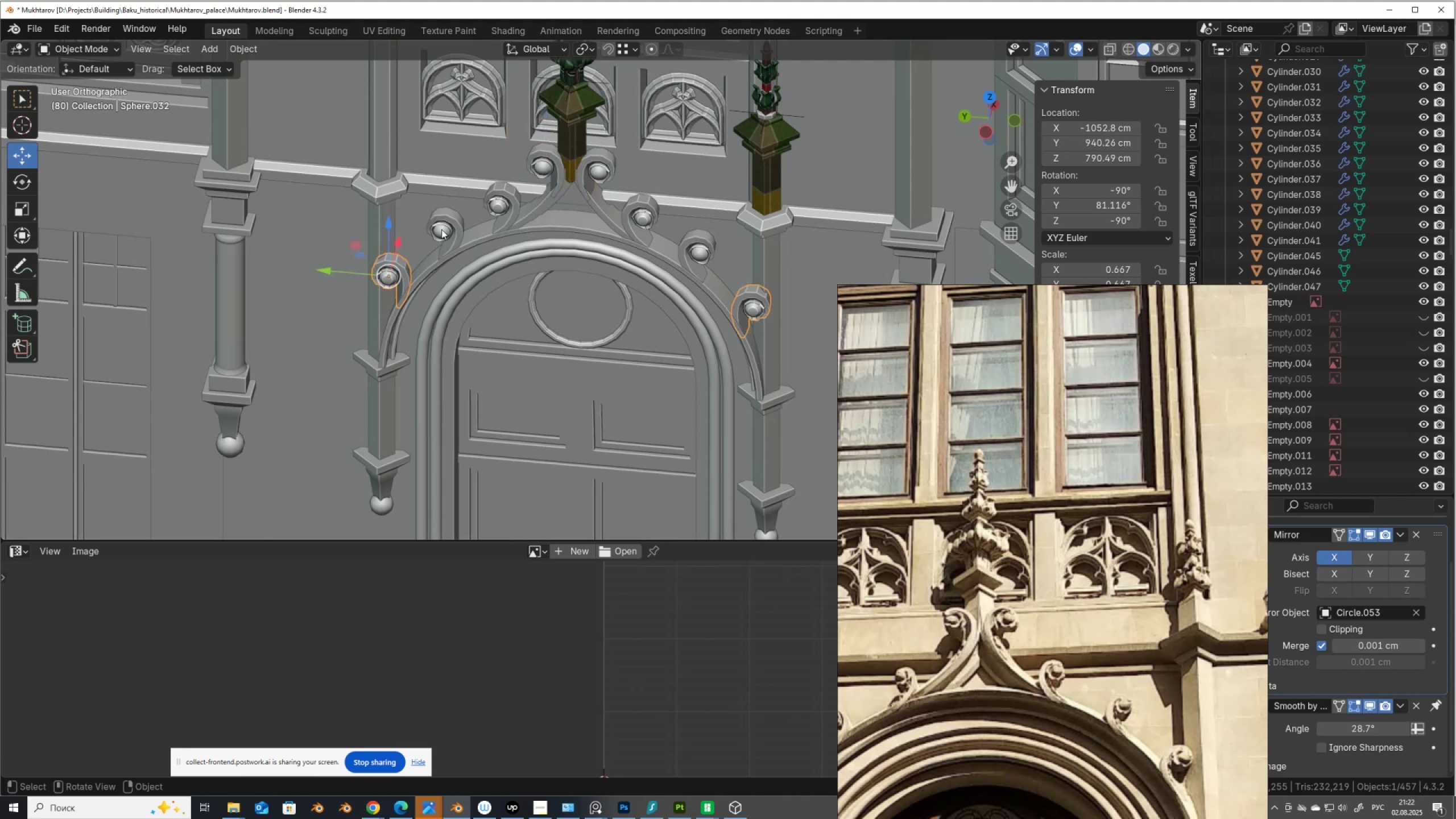 
hold_key(key=ShiftLeft, duration=1.07)
double_click([448, 221])
 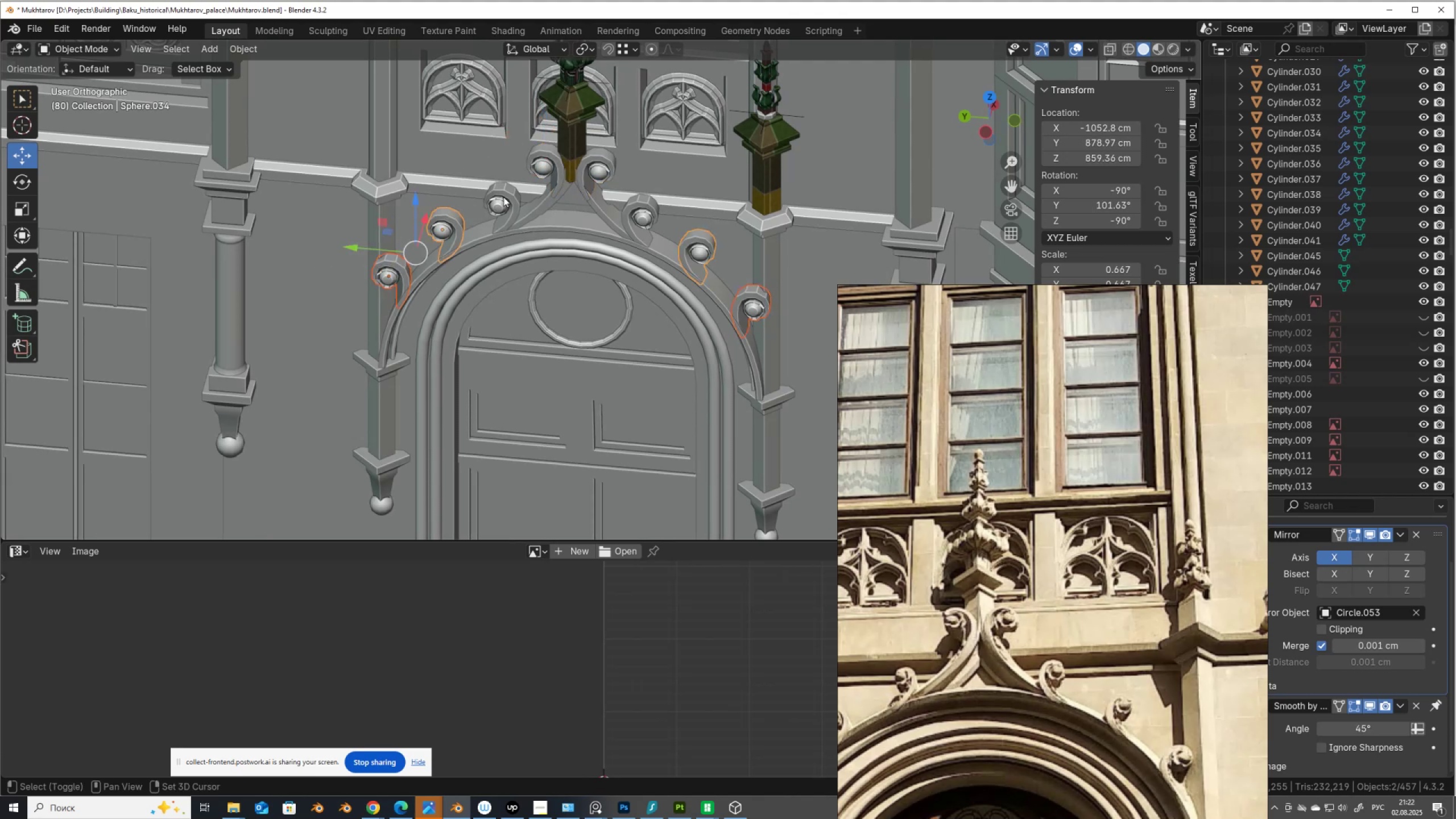 
left_click([503, 196])
 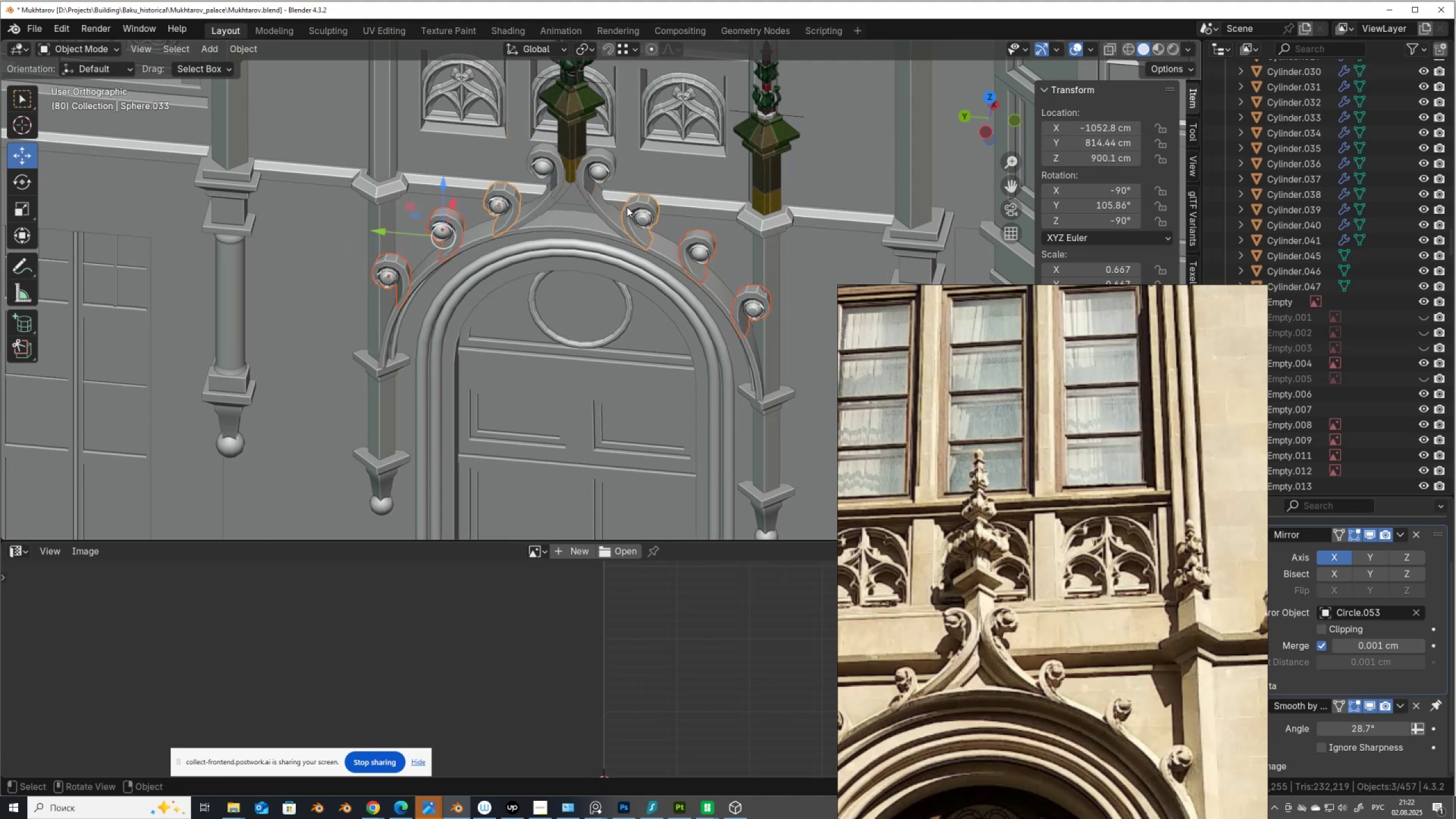 
right_click([627, 207])
 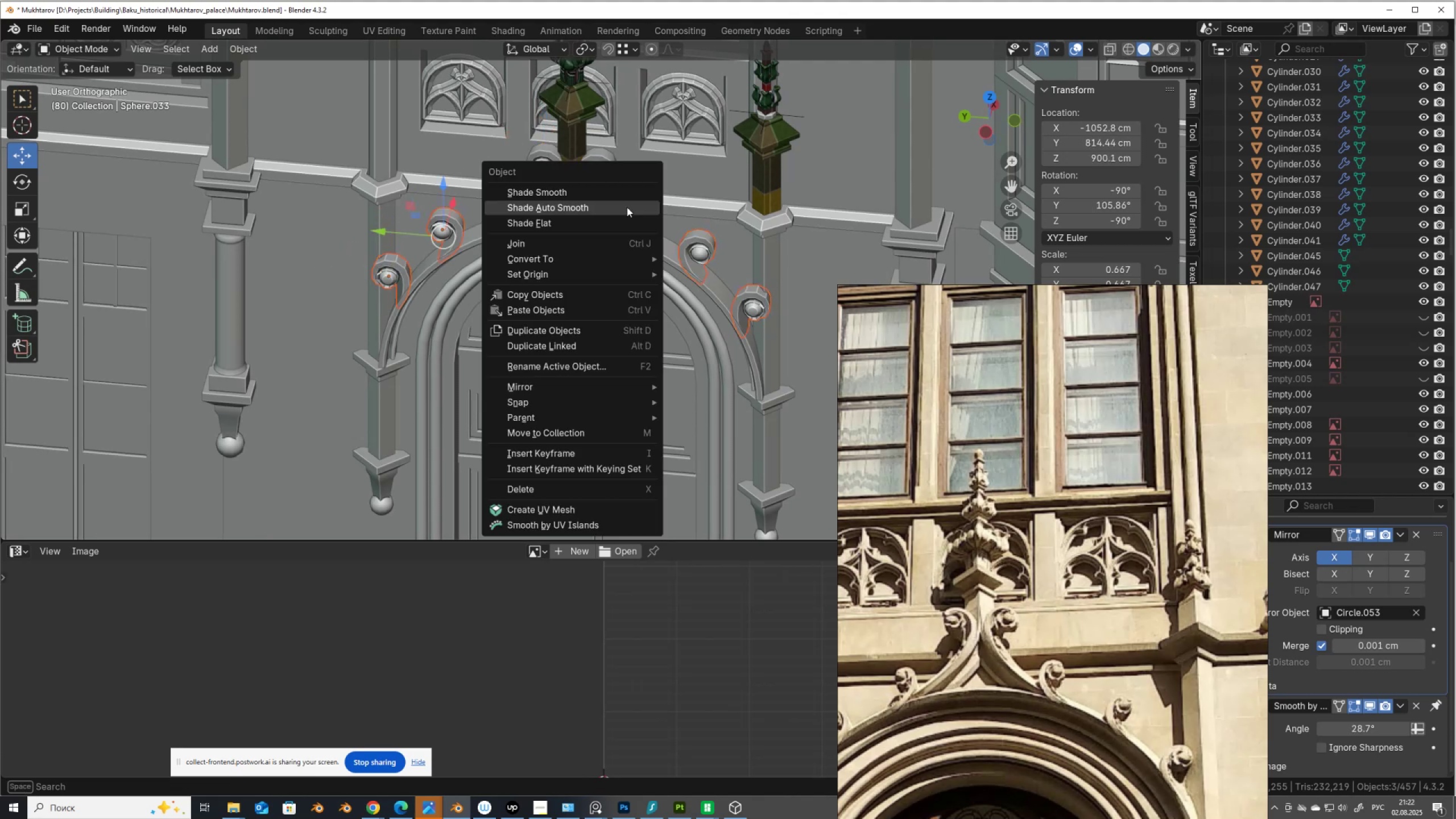 
left_click([627, 207])
 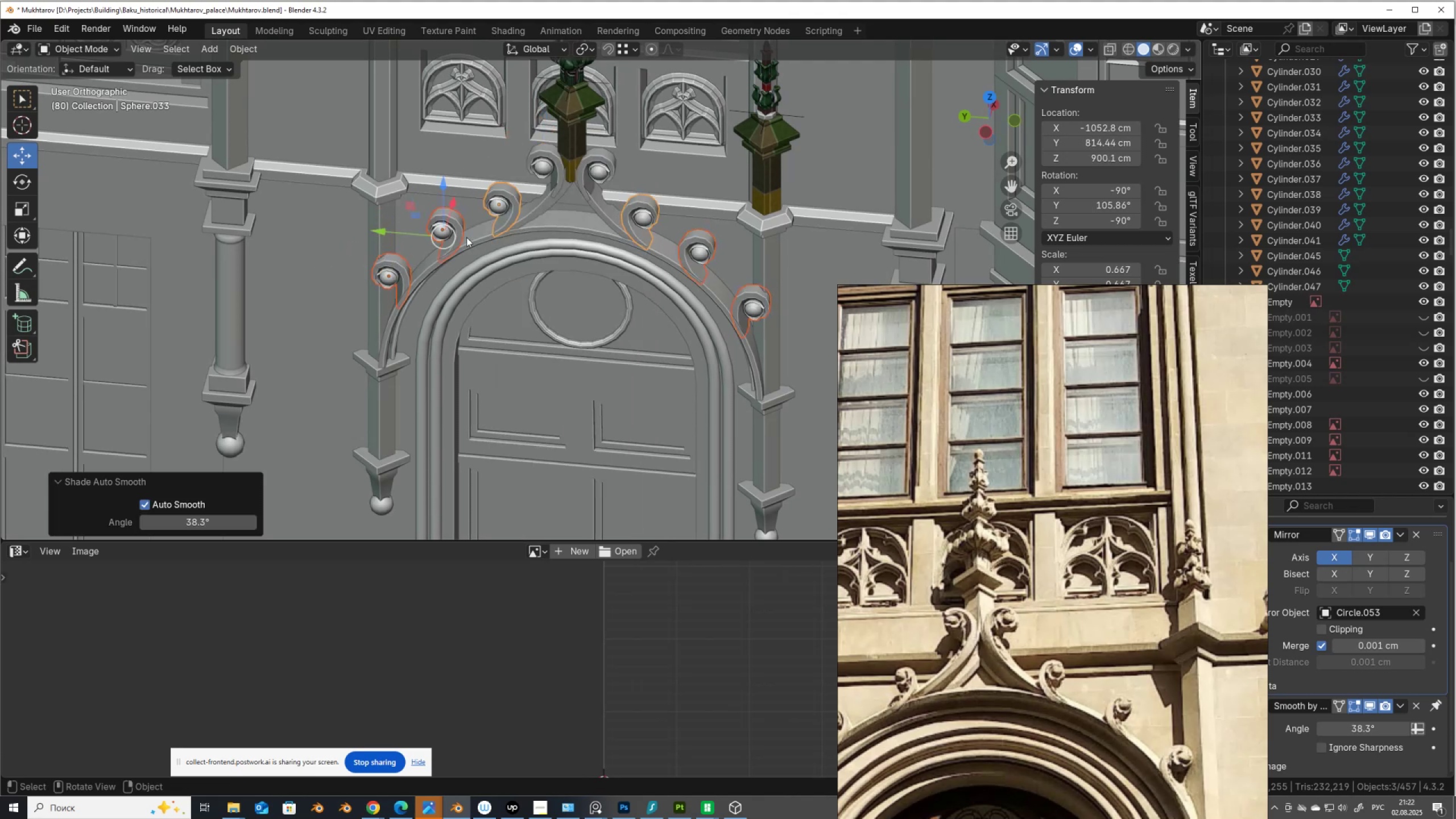 
hold_key(key=ShiftLeft, duration=0.58)
left_click([536, 160])
 